 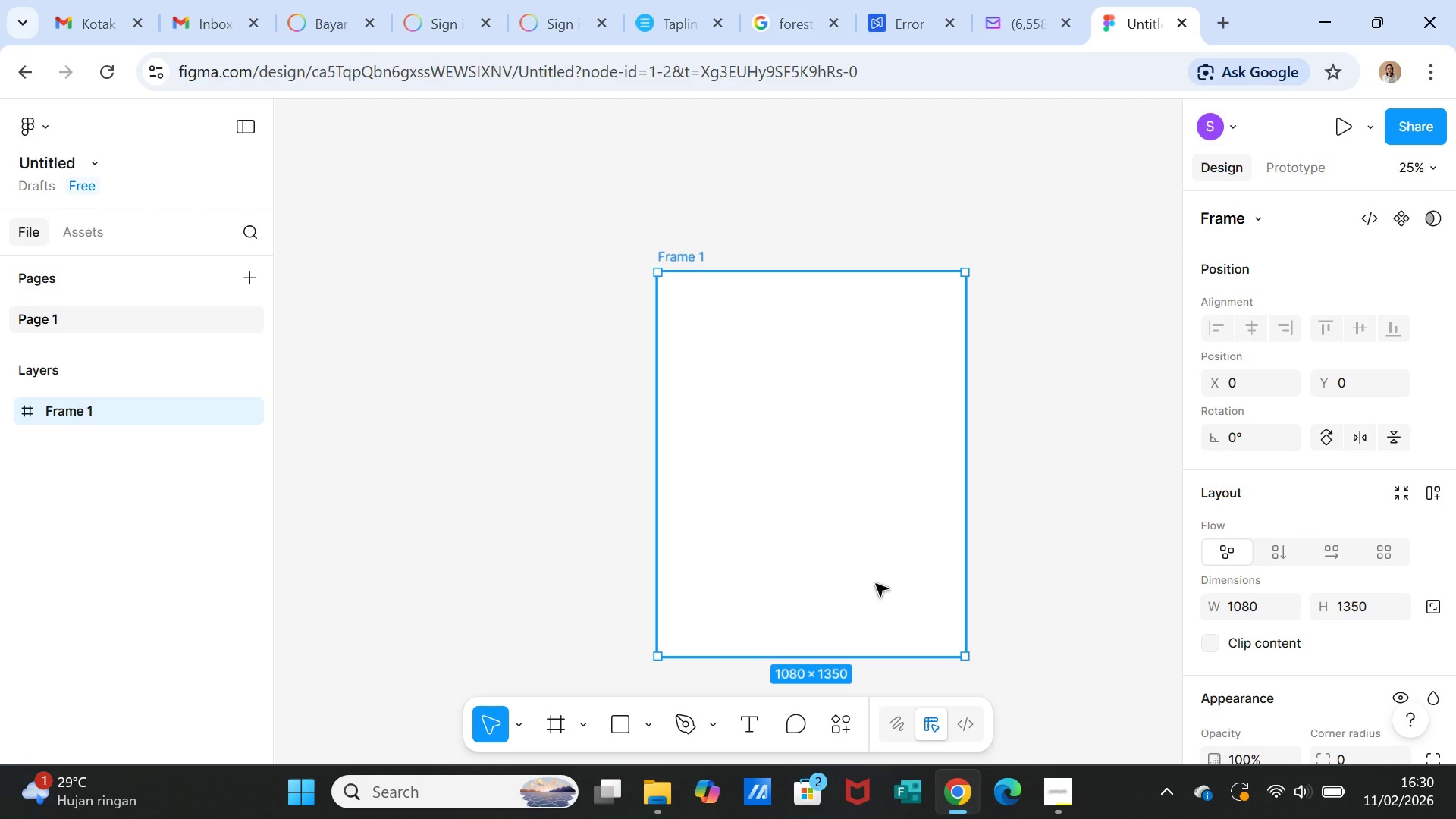 
scroll: coordinate [816, 454], scroll_direction: down, amount: 3.0
 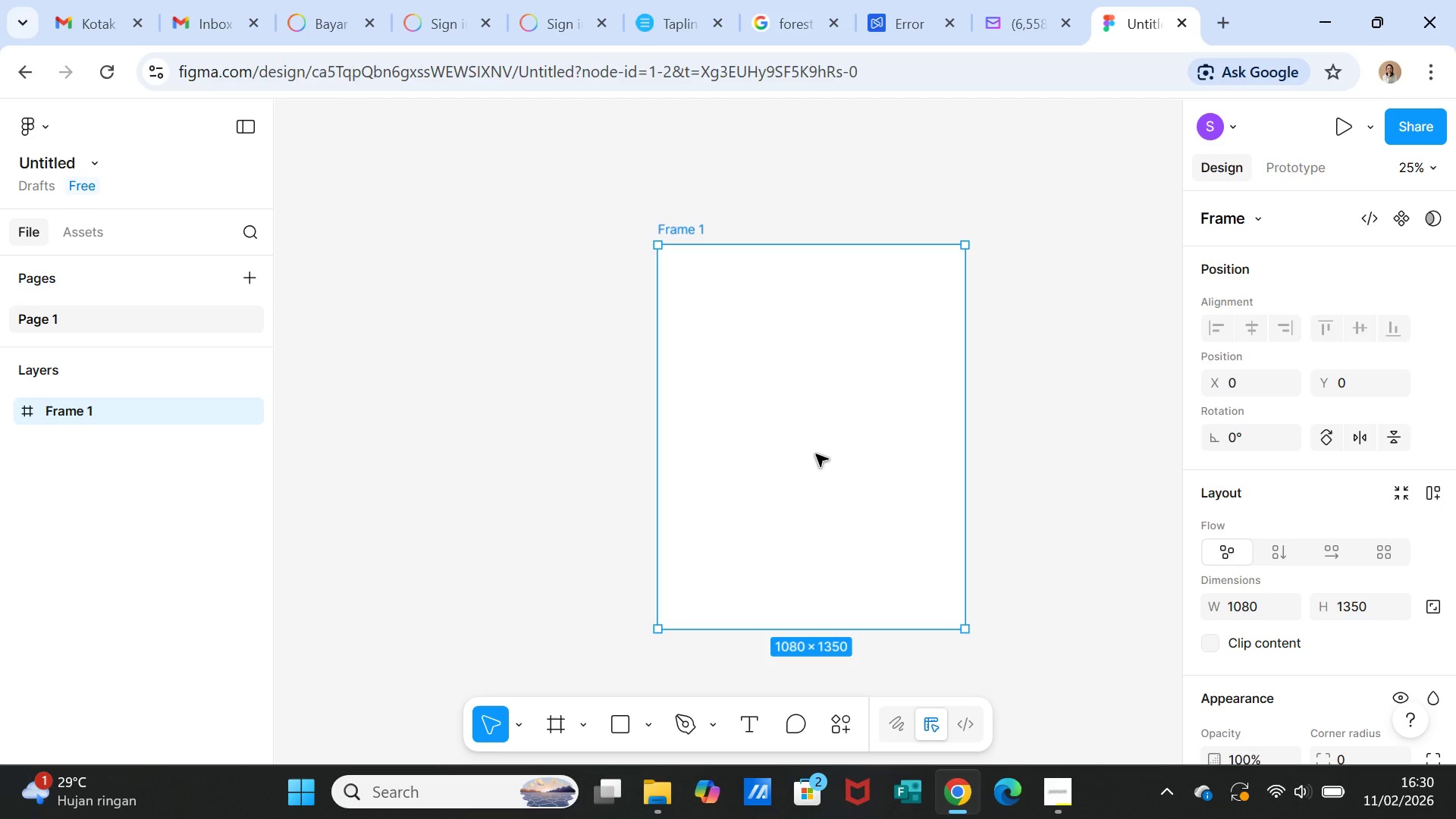 
scroll: coordinate [816, 454], scroll_direction: up, amount: 1.0
 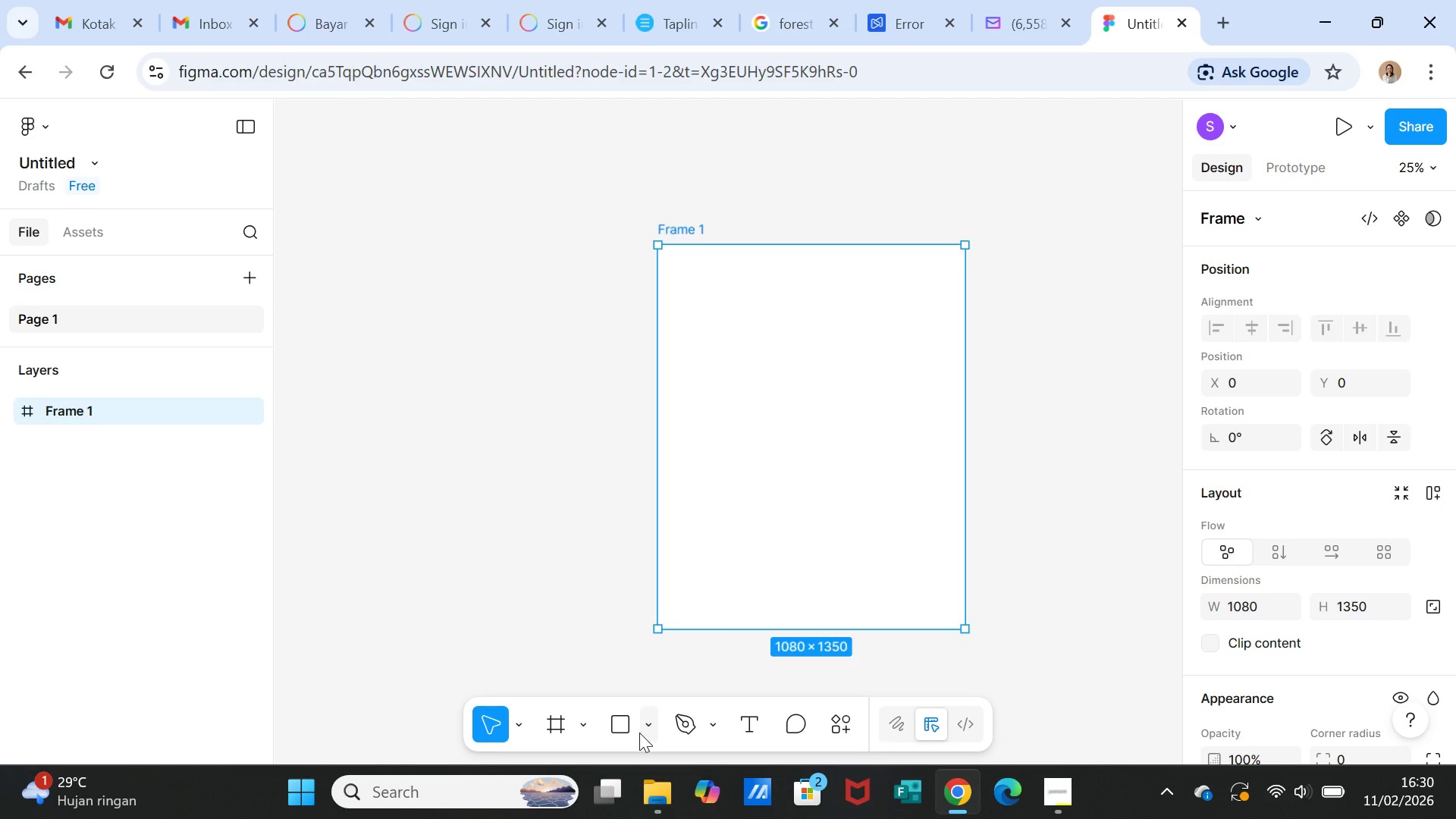 
left_click([858, 484])
 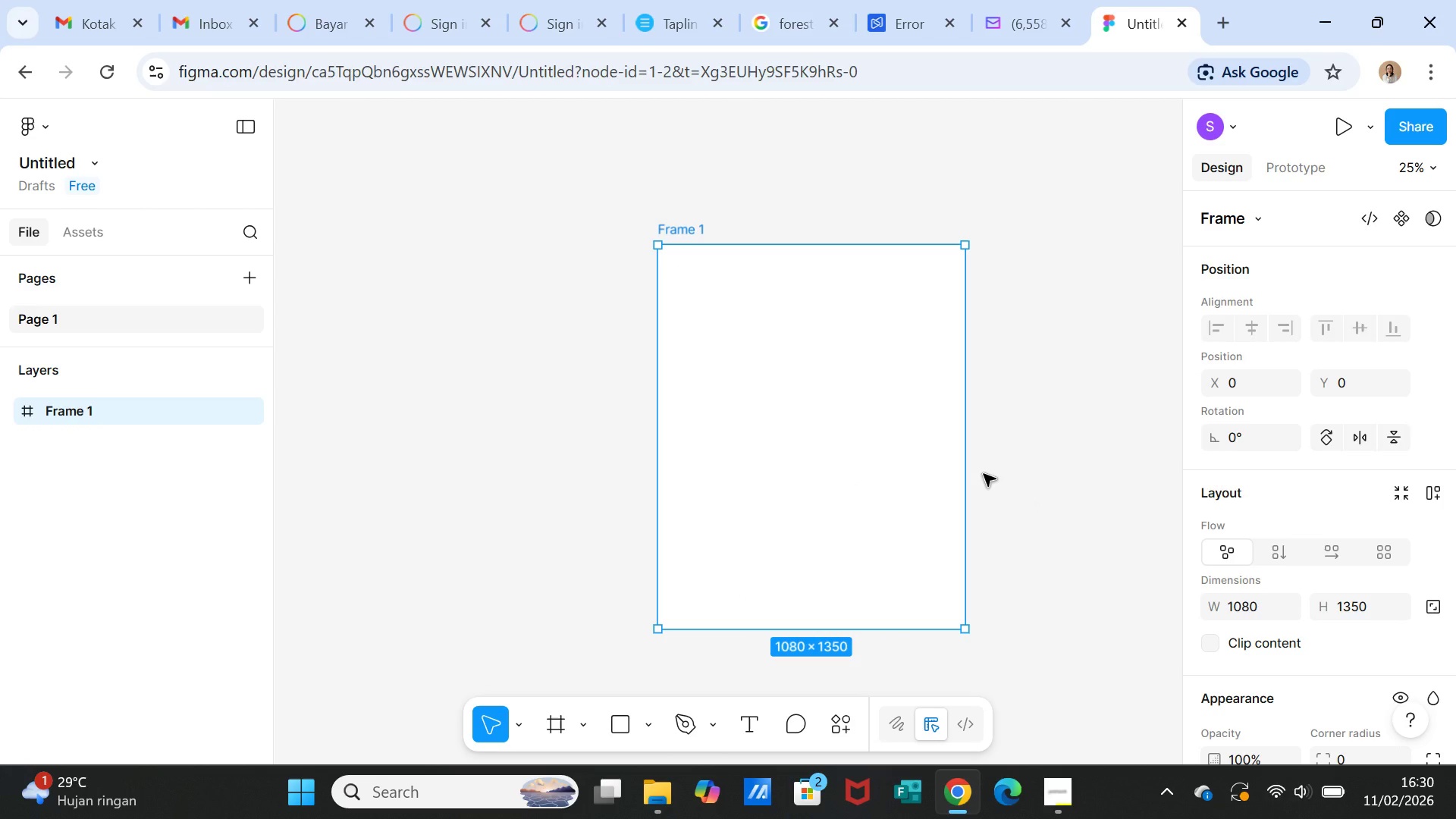 
wait(11.38)
 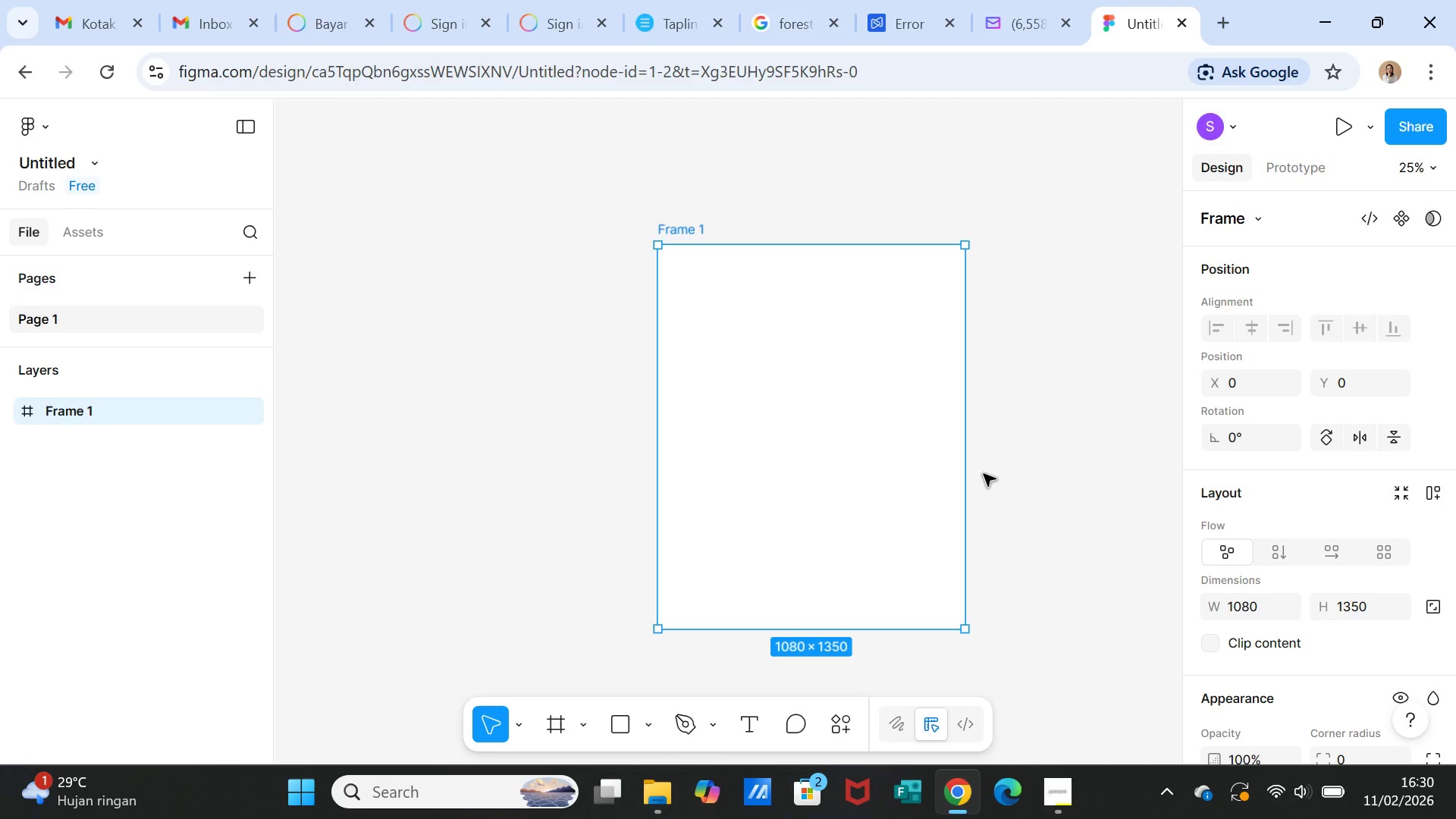 
left_click([836, 401])
 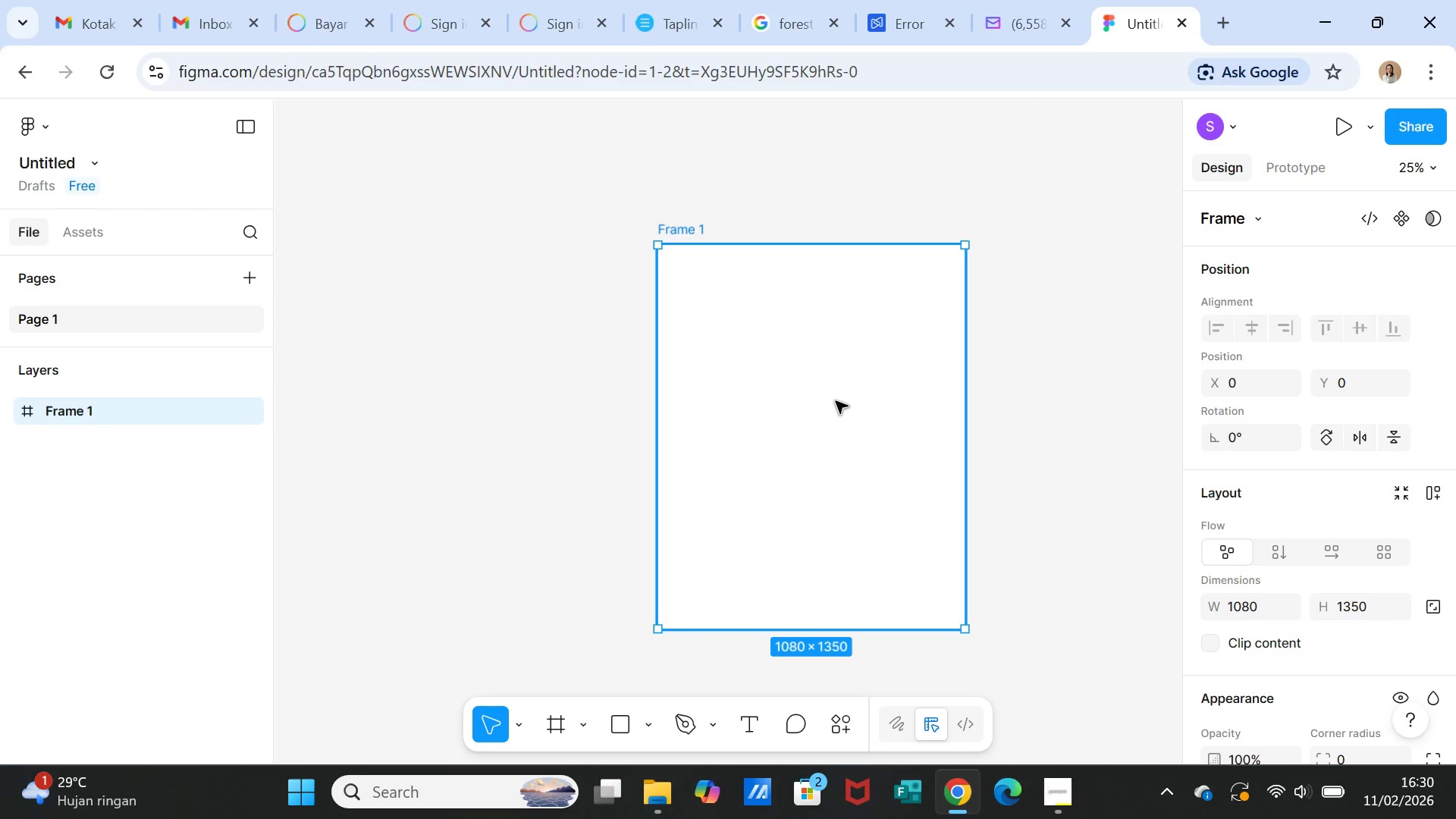 
scroll: coordinate [836, 401], scroll_direction: down, amount: 3.0
 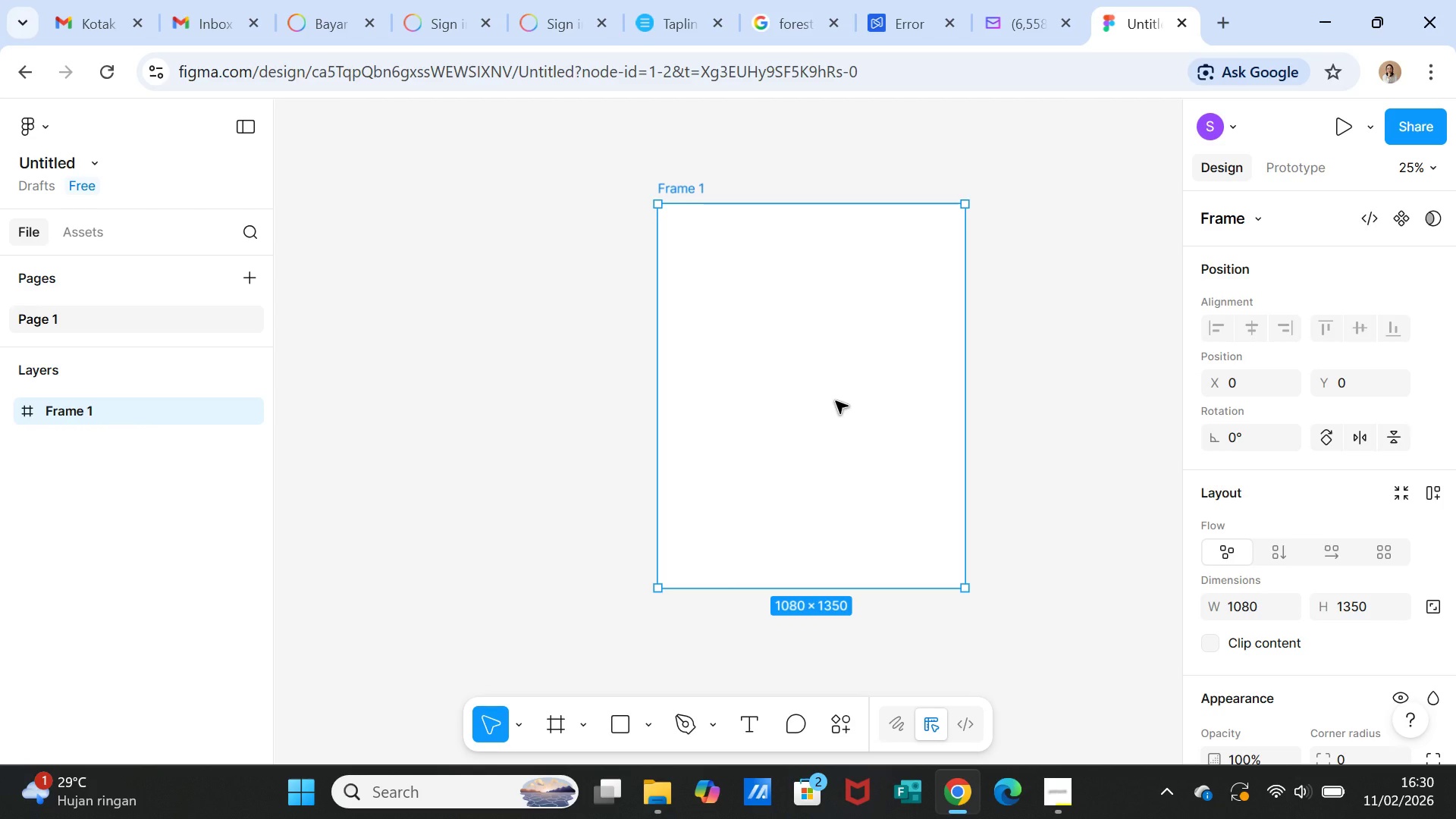 
scroll: coordinate [836, 401], scroll_direction: up, amount: 2.0
 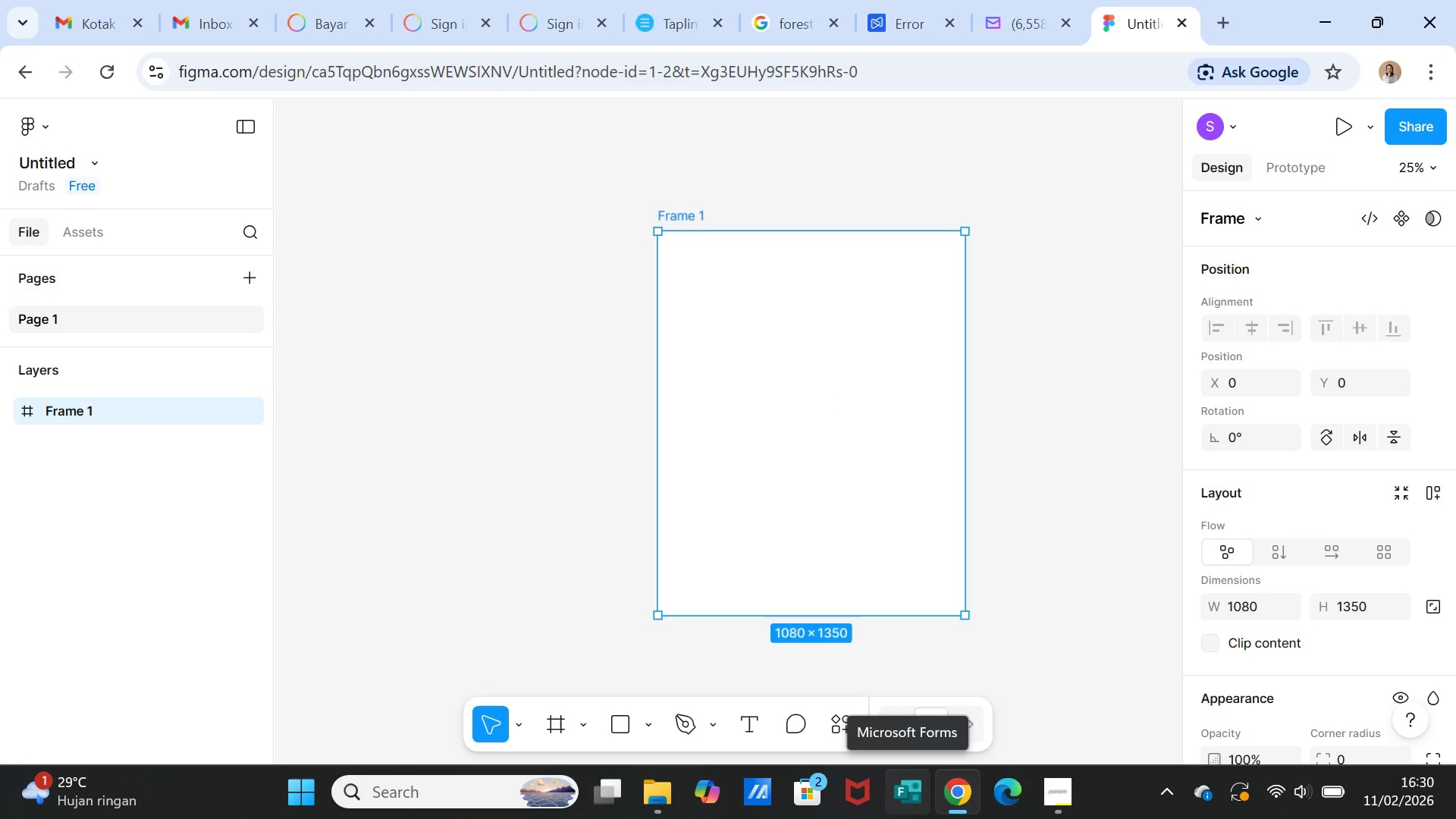 
wait(16.34)
 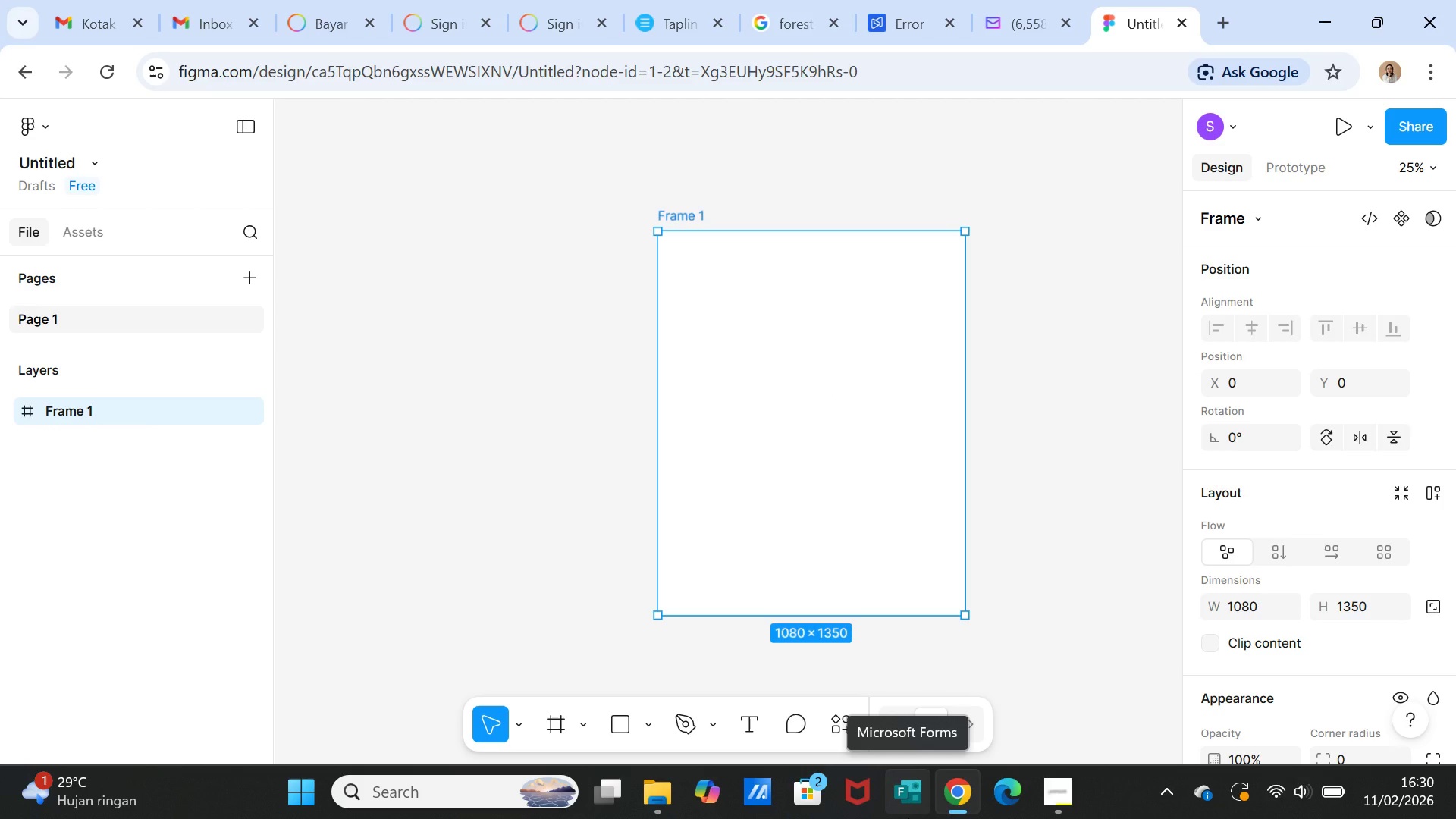 
mouse_move([836, 701])
 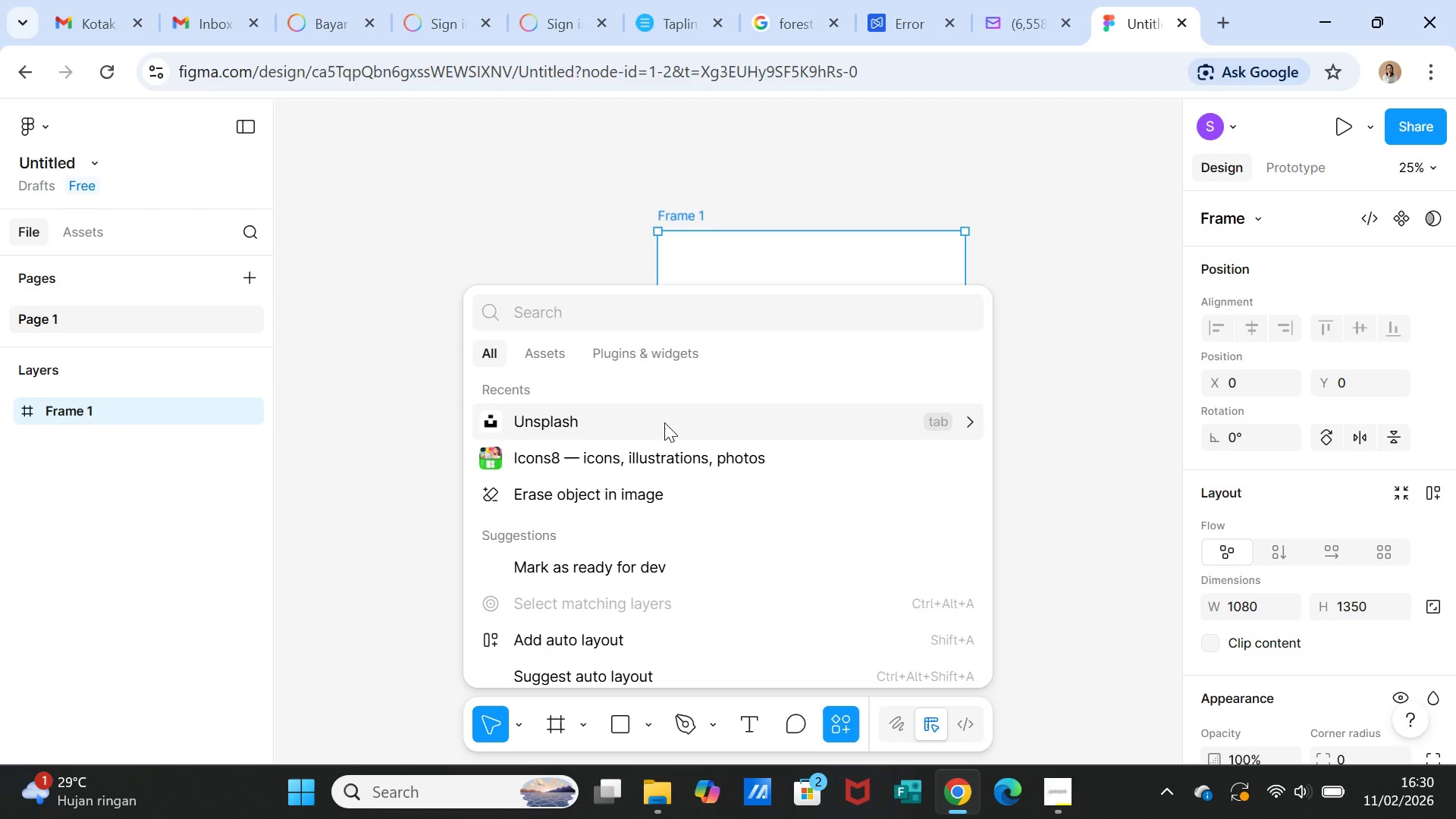 
left_click([664, 422])
 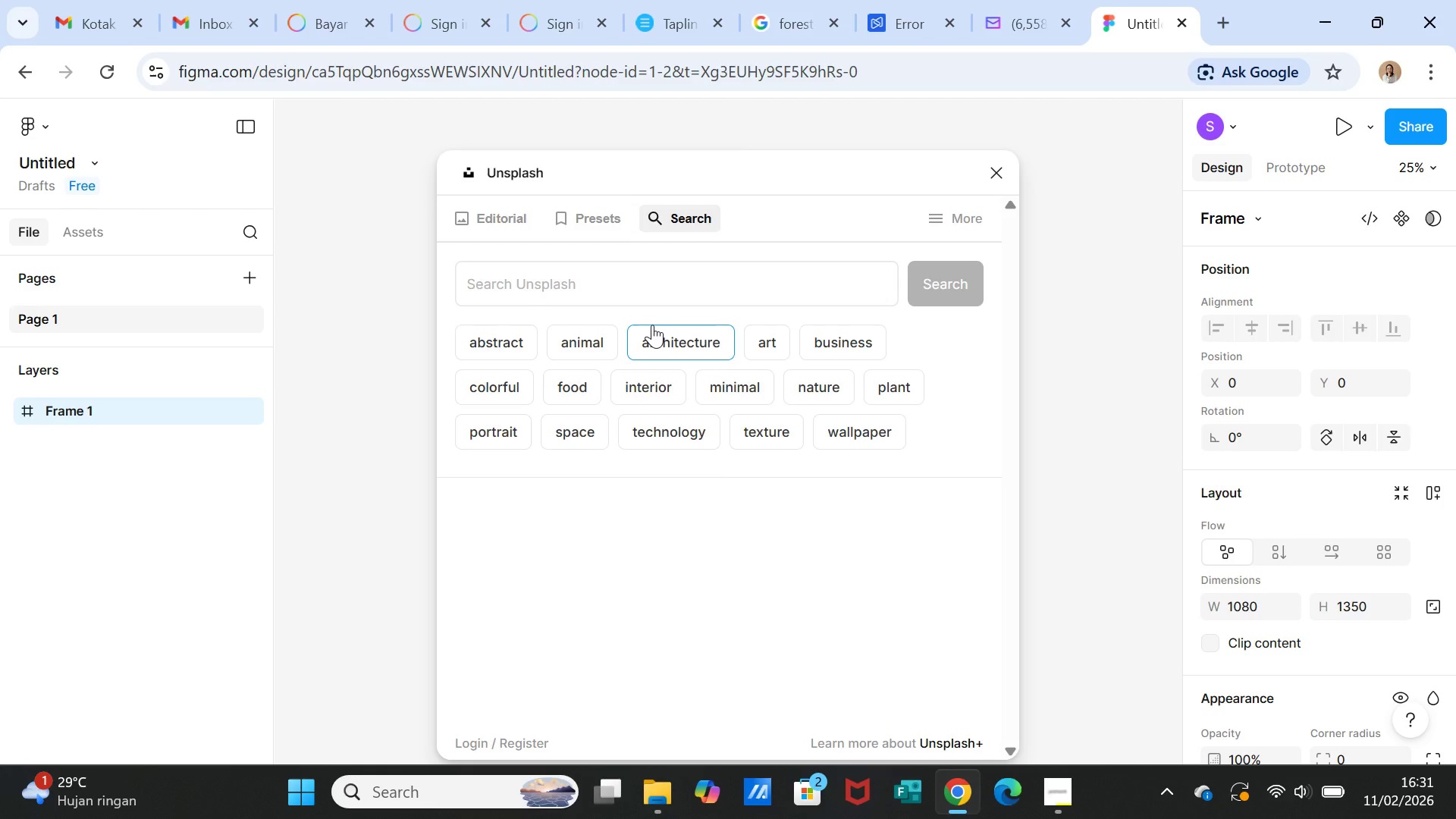 
wait(31.09)
 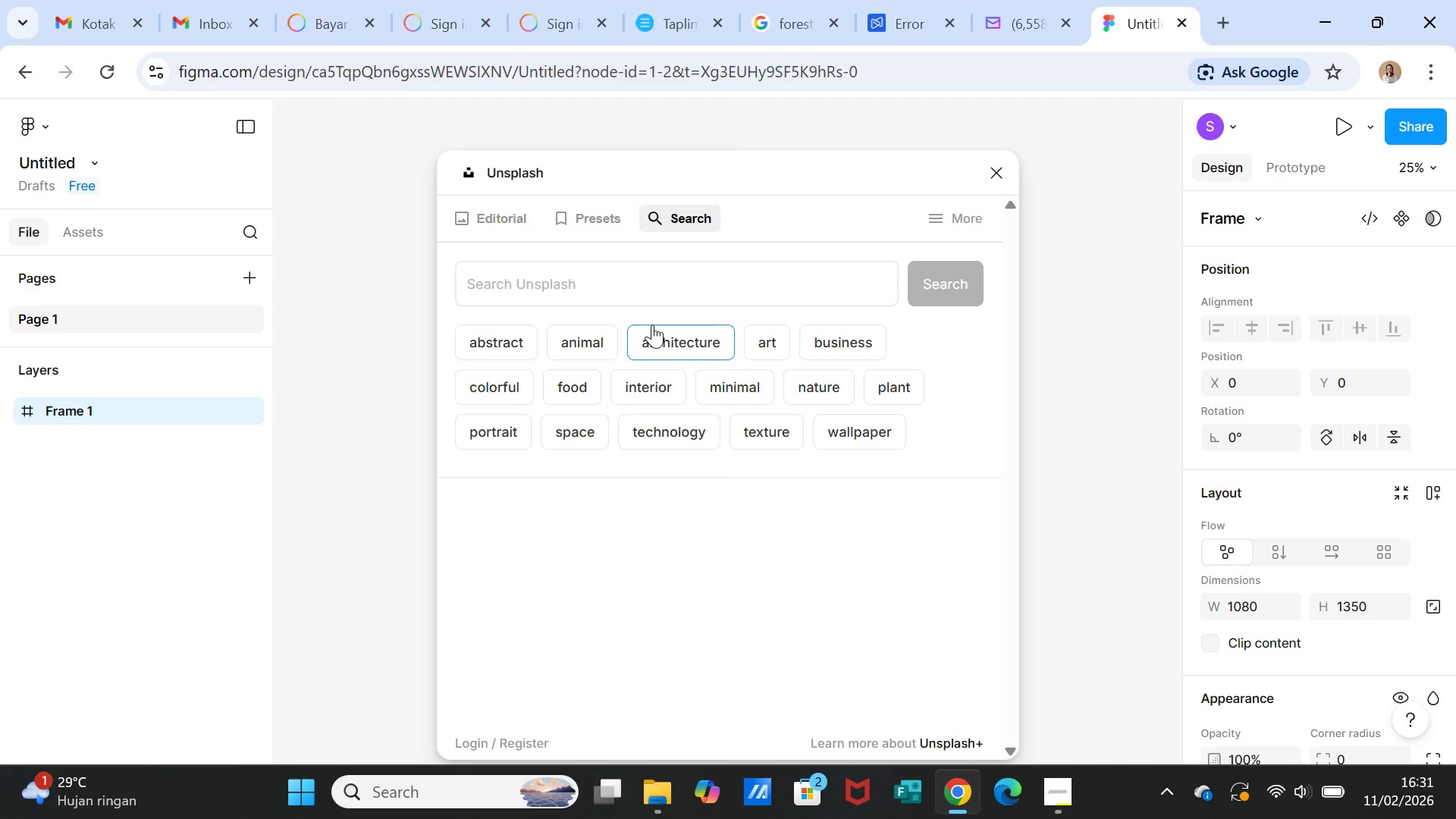 
left_click([563, 280])
 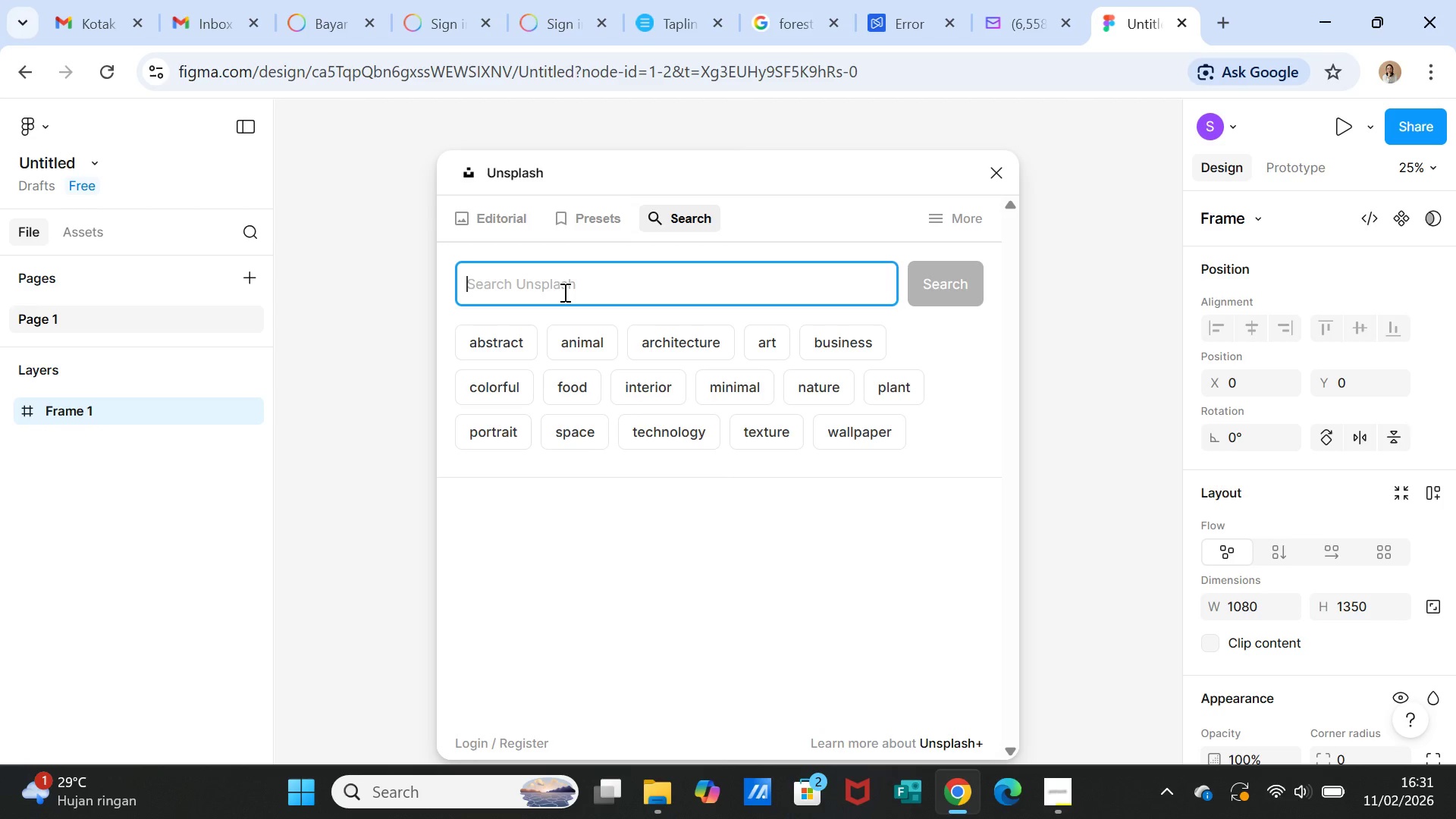 
type( )
key(Backspace)
type(a green botl)
key(Backspace)
type(tle with )
 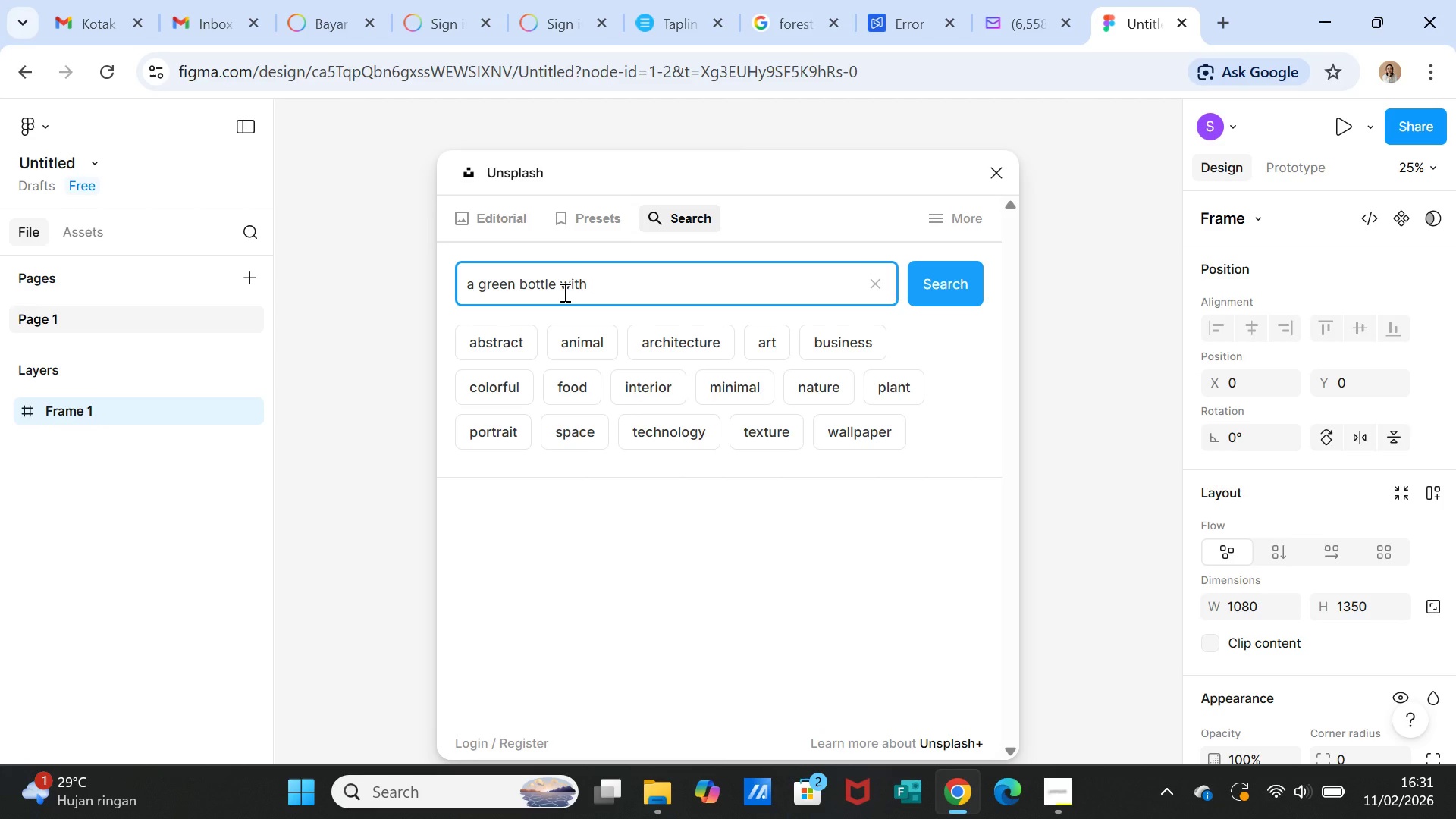 
wait(7.73)
 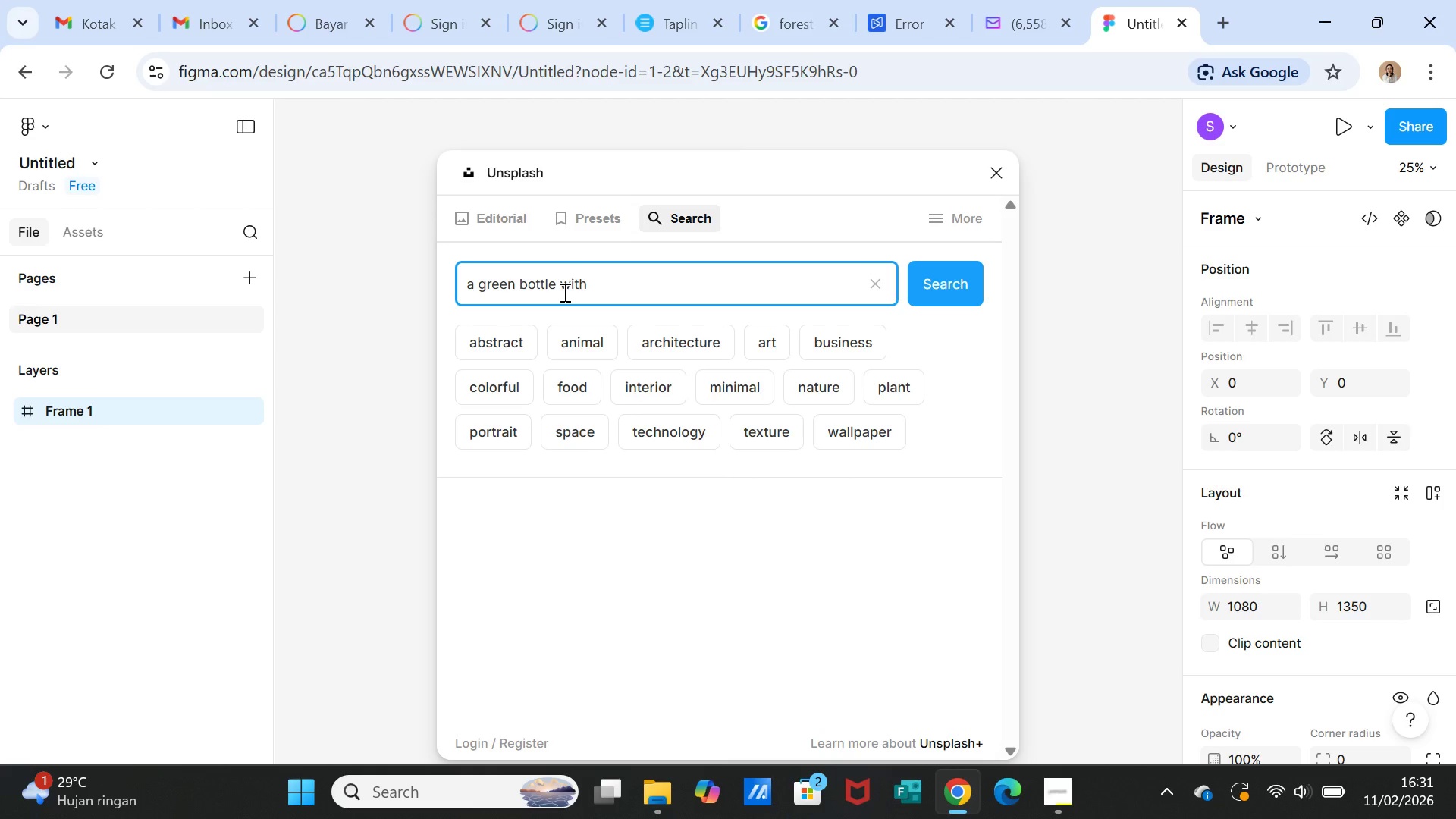 
type(flip t)
key(Backspace)
type(pipet combination wood)
 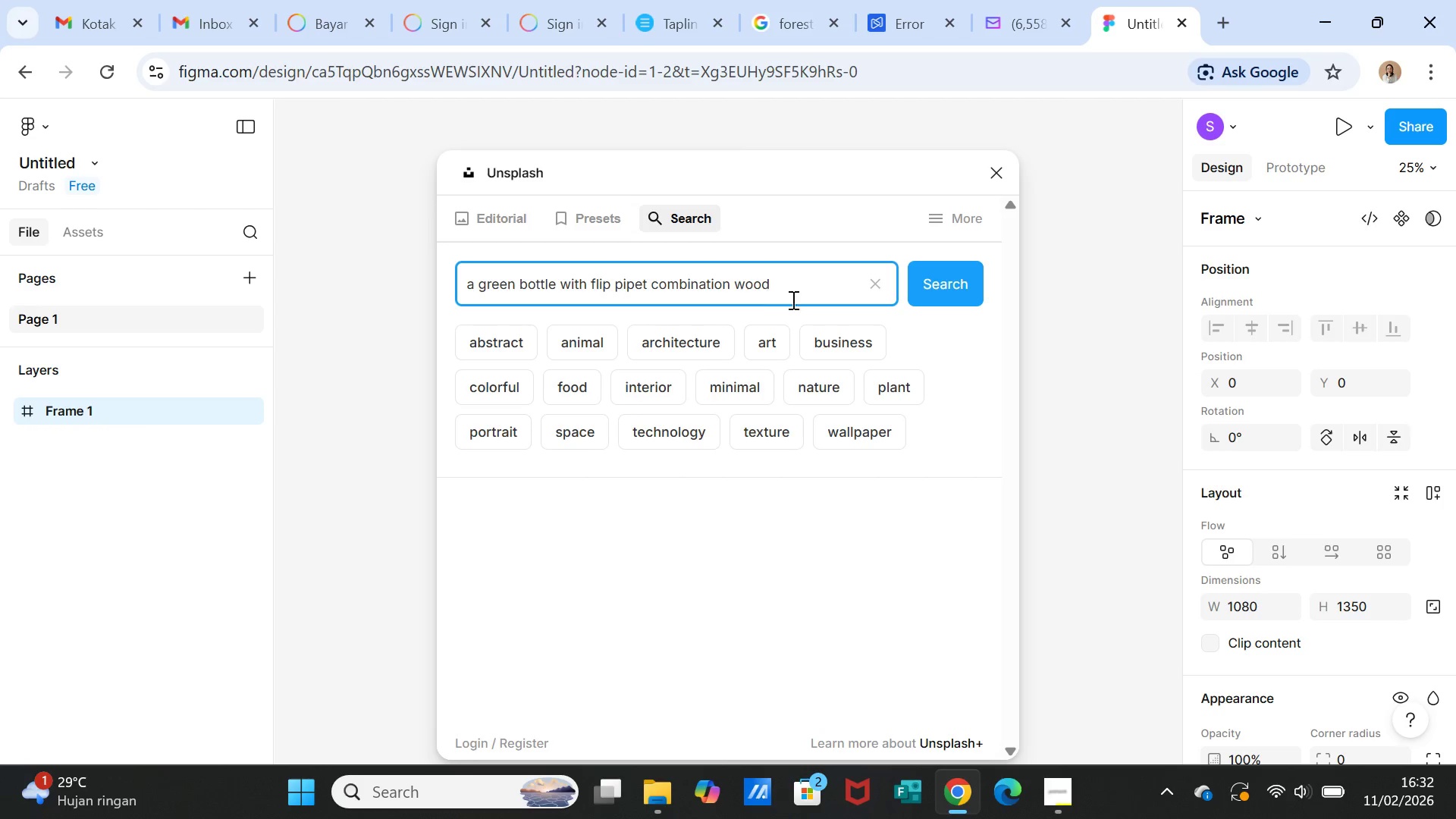 
left_click([939, 290])
 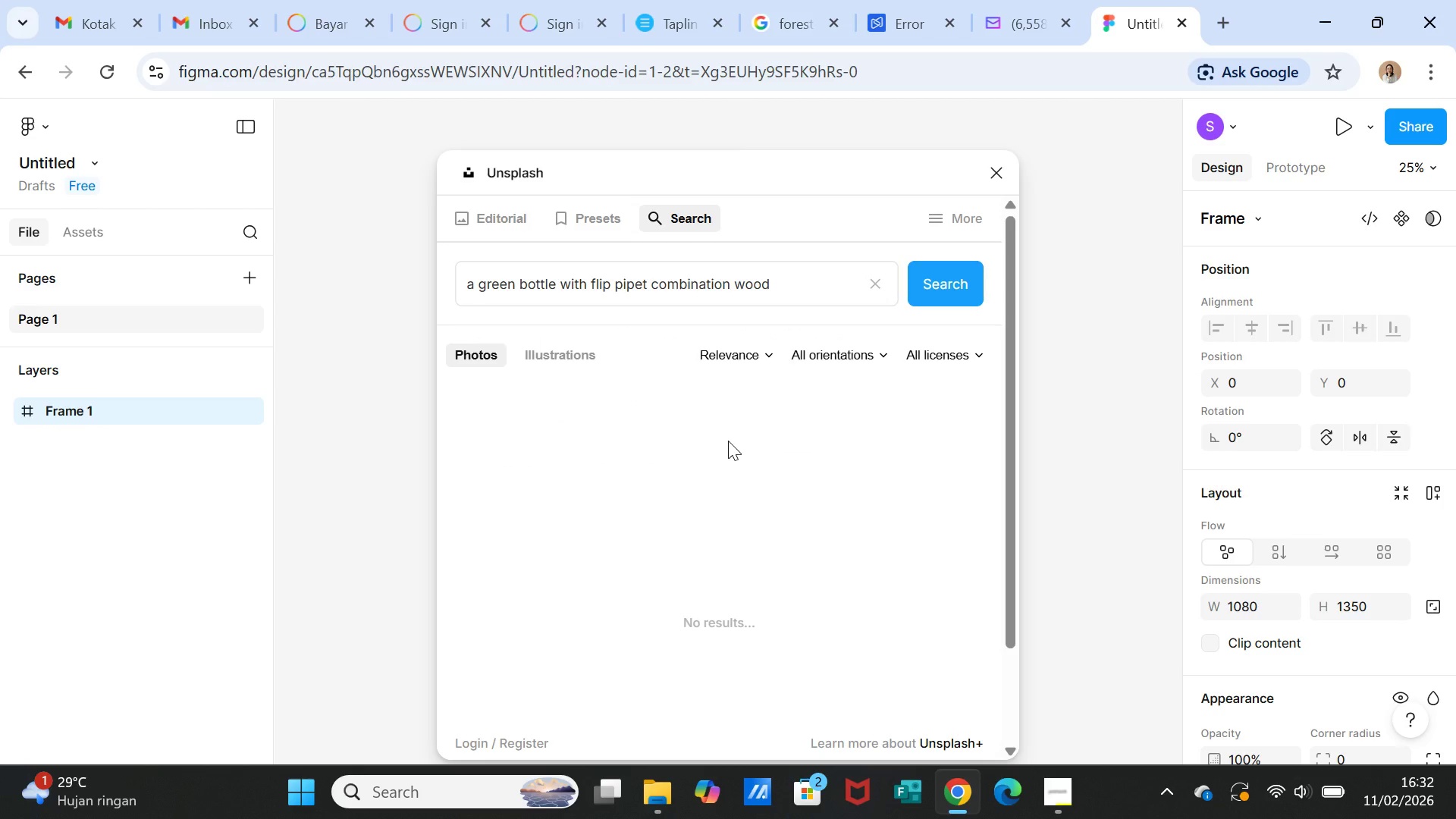 
wait(10.67)
 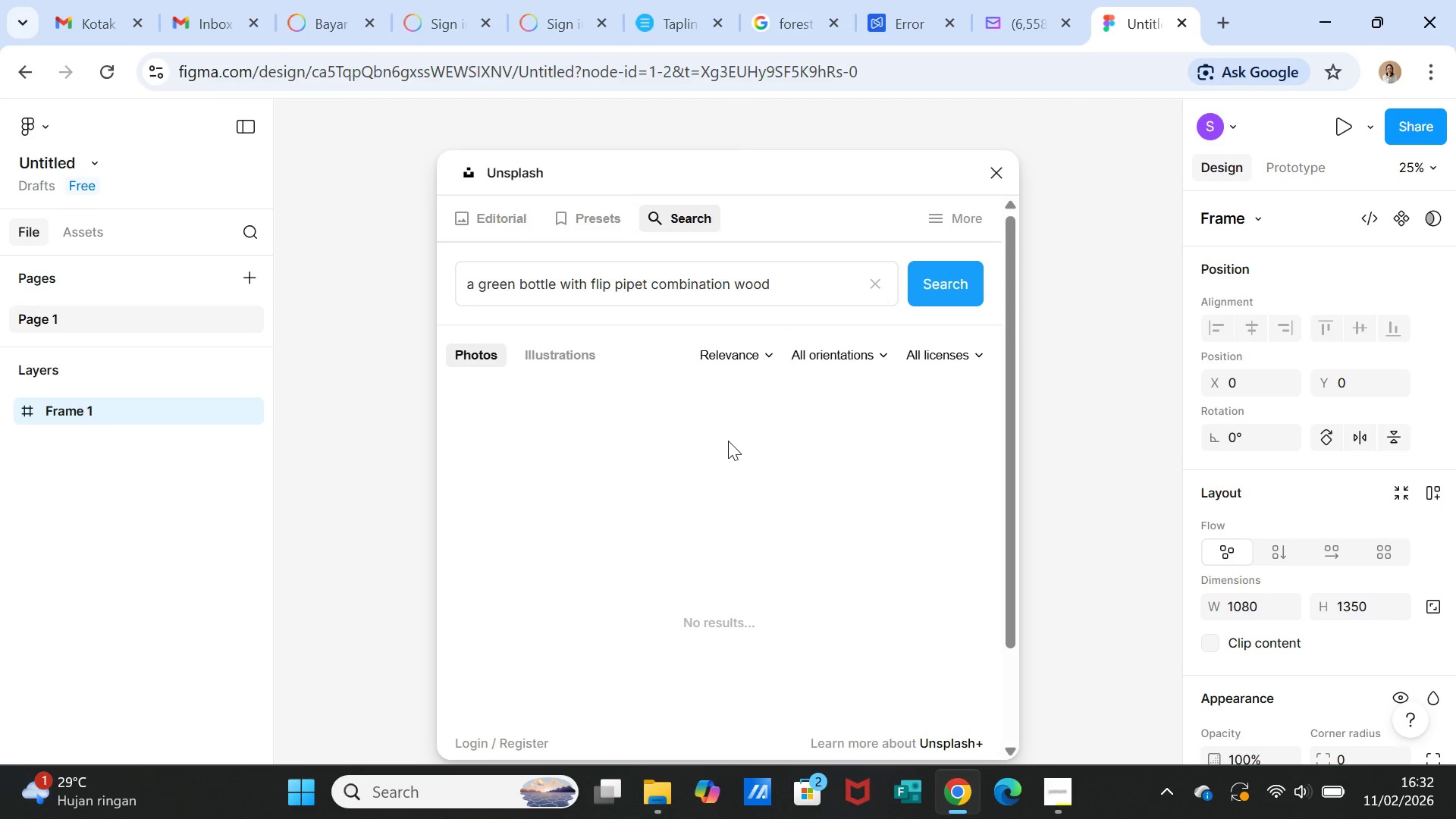 
left_click_drag(start_coordinate=[781, 287], to_coordinate=[653, 281])
 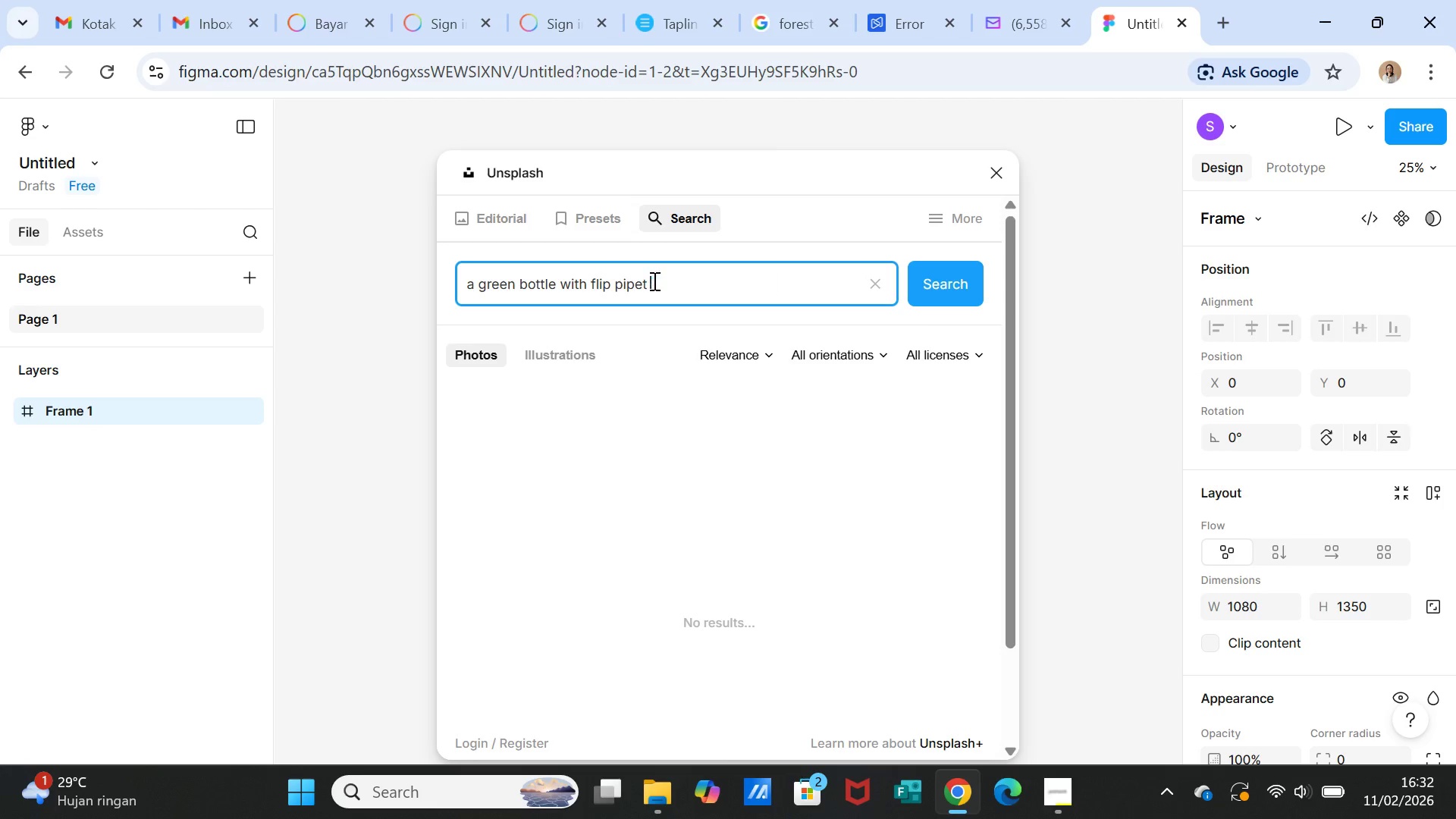 
key(Delete)
 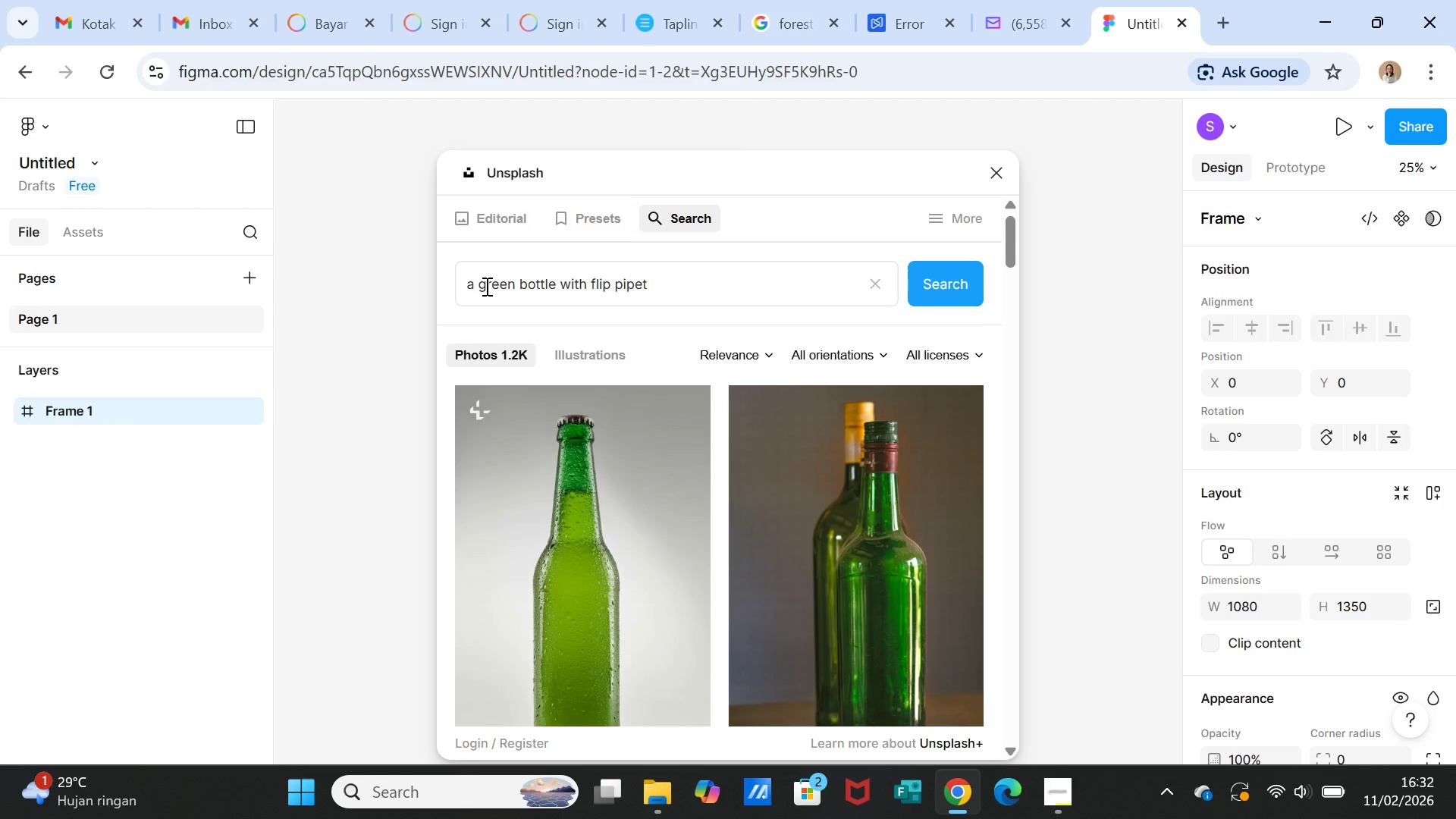 
wait(7.89)
 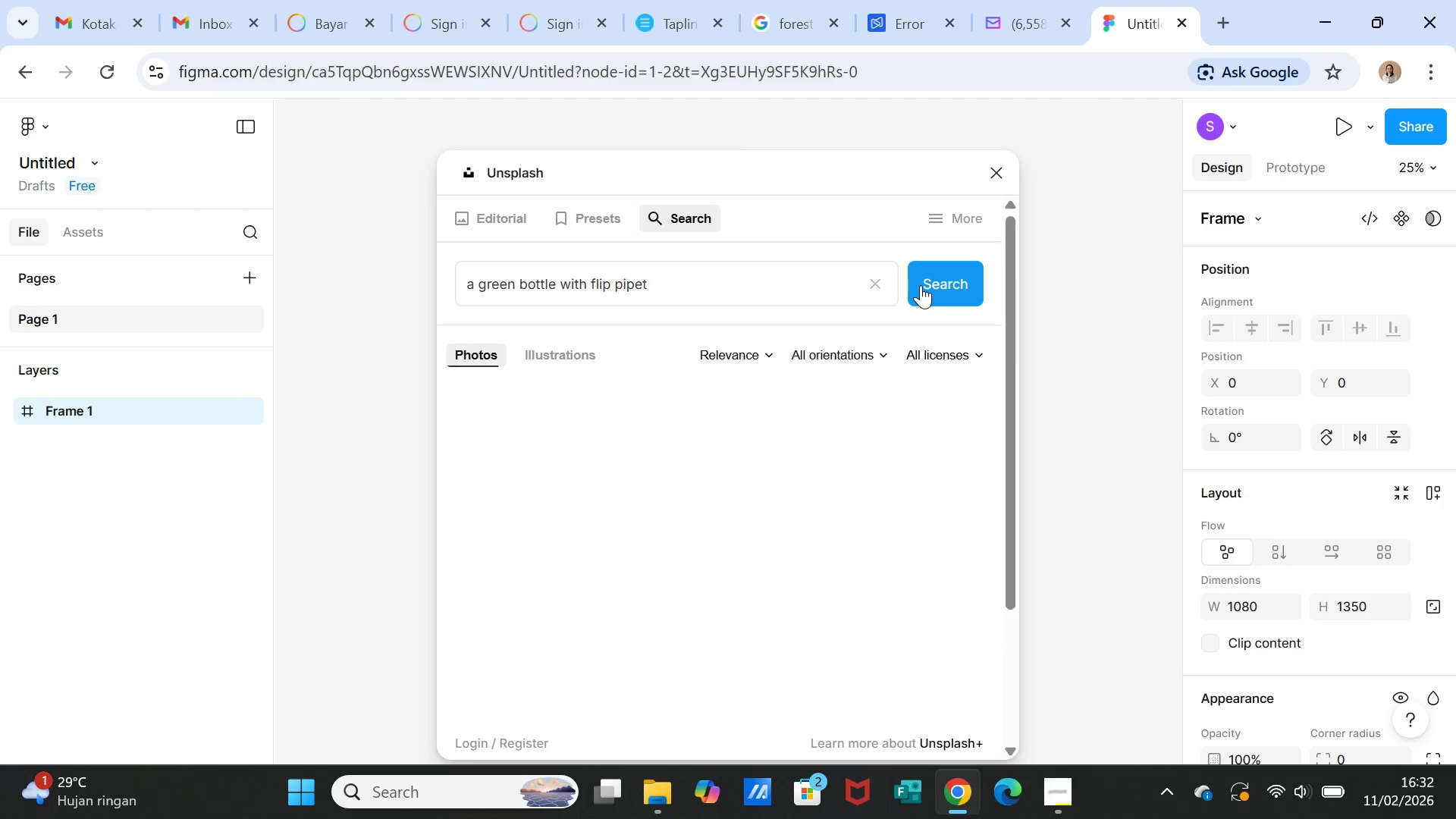 
left_click([482, 284])
 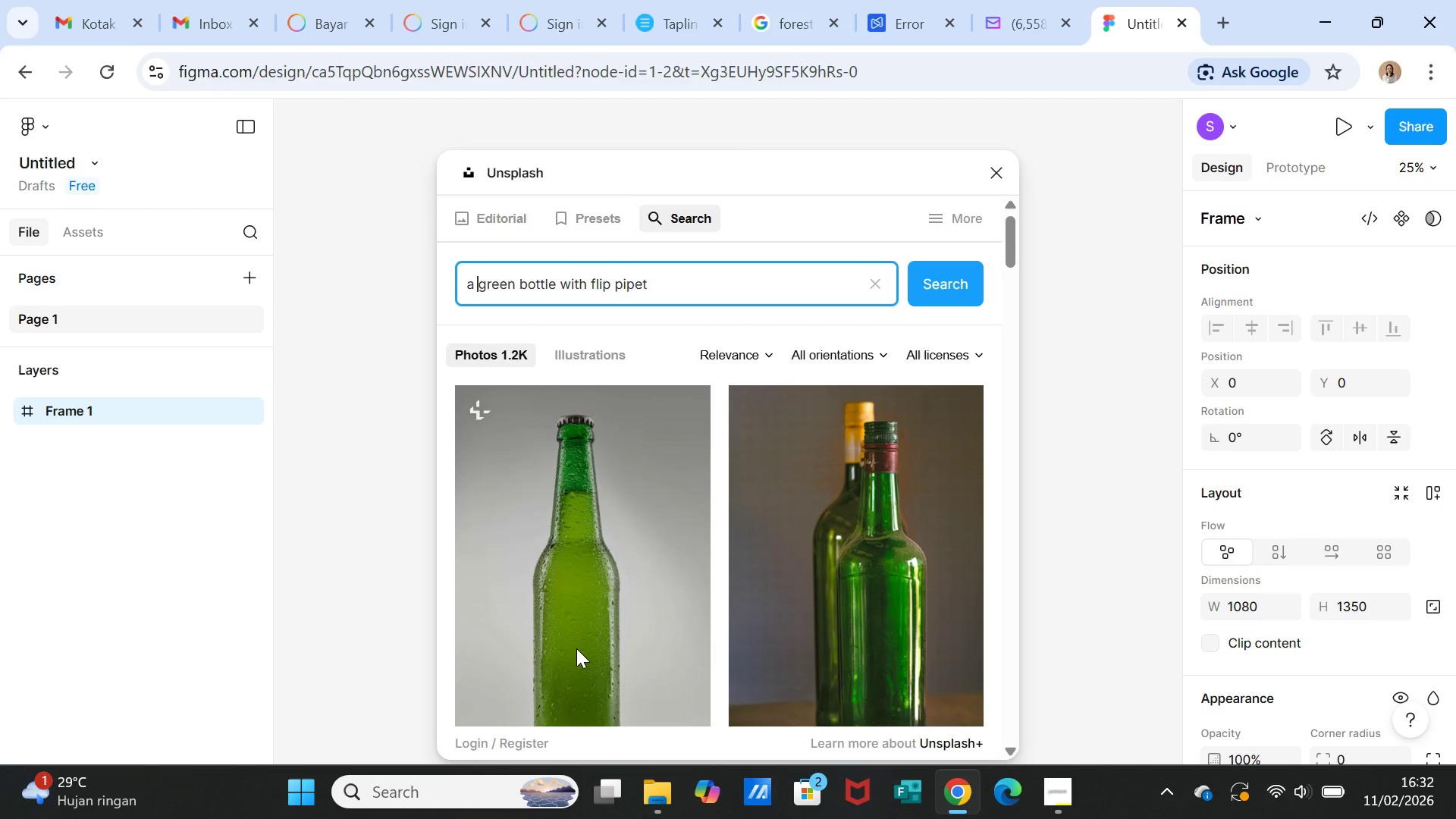 
type(little )
 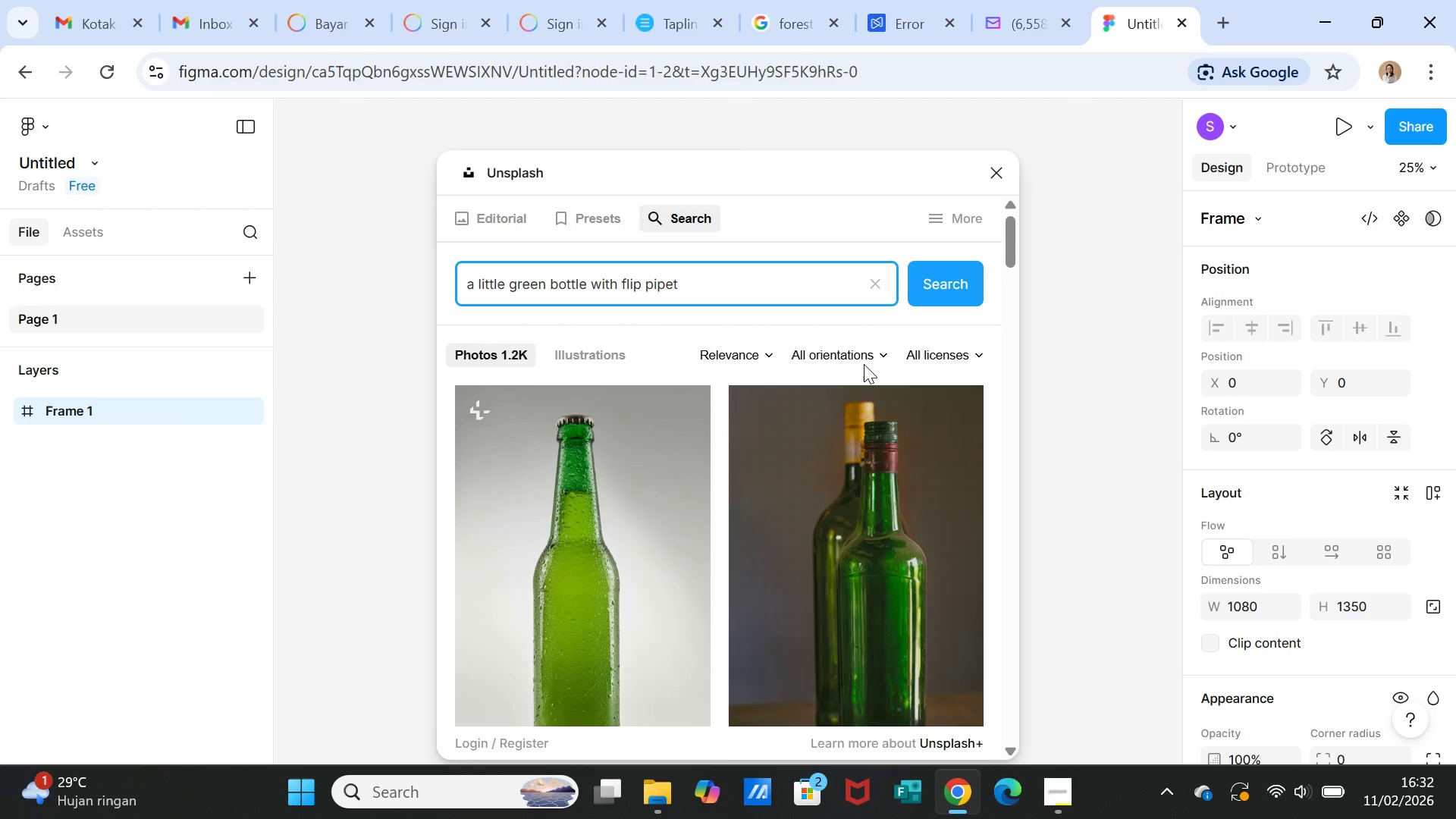 
left_click([936, 290])
 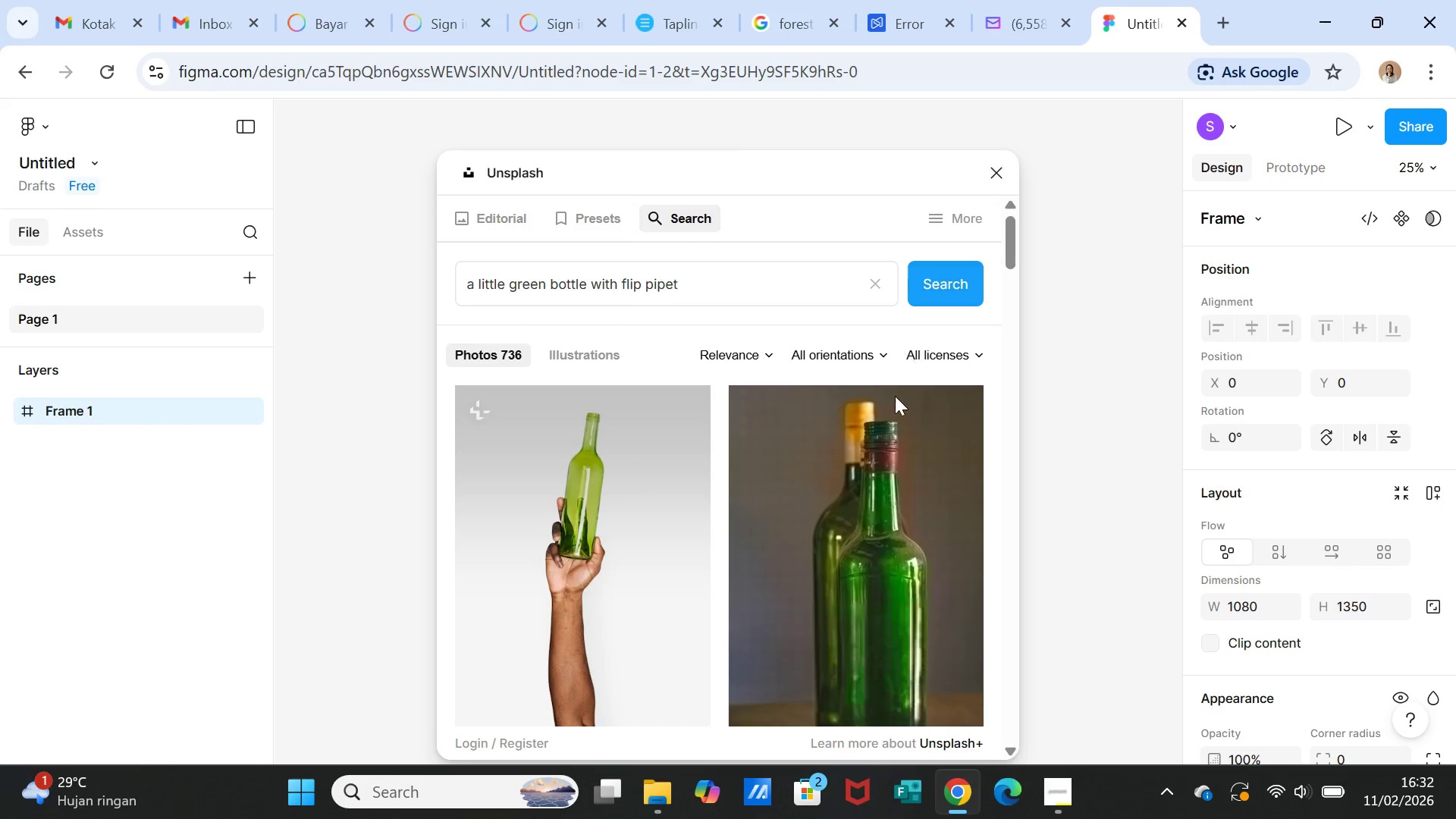 
scroll: coordinate [883, 478], scroll_direction: down, amount: 25.0
 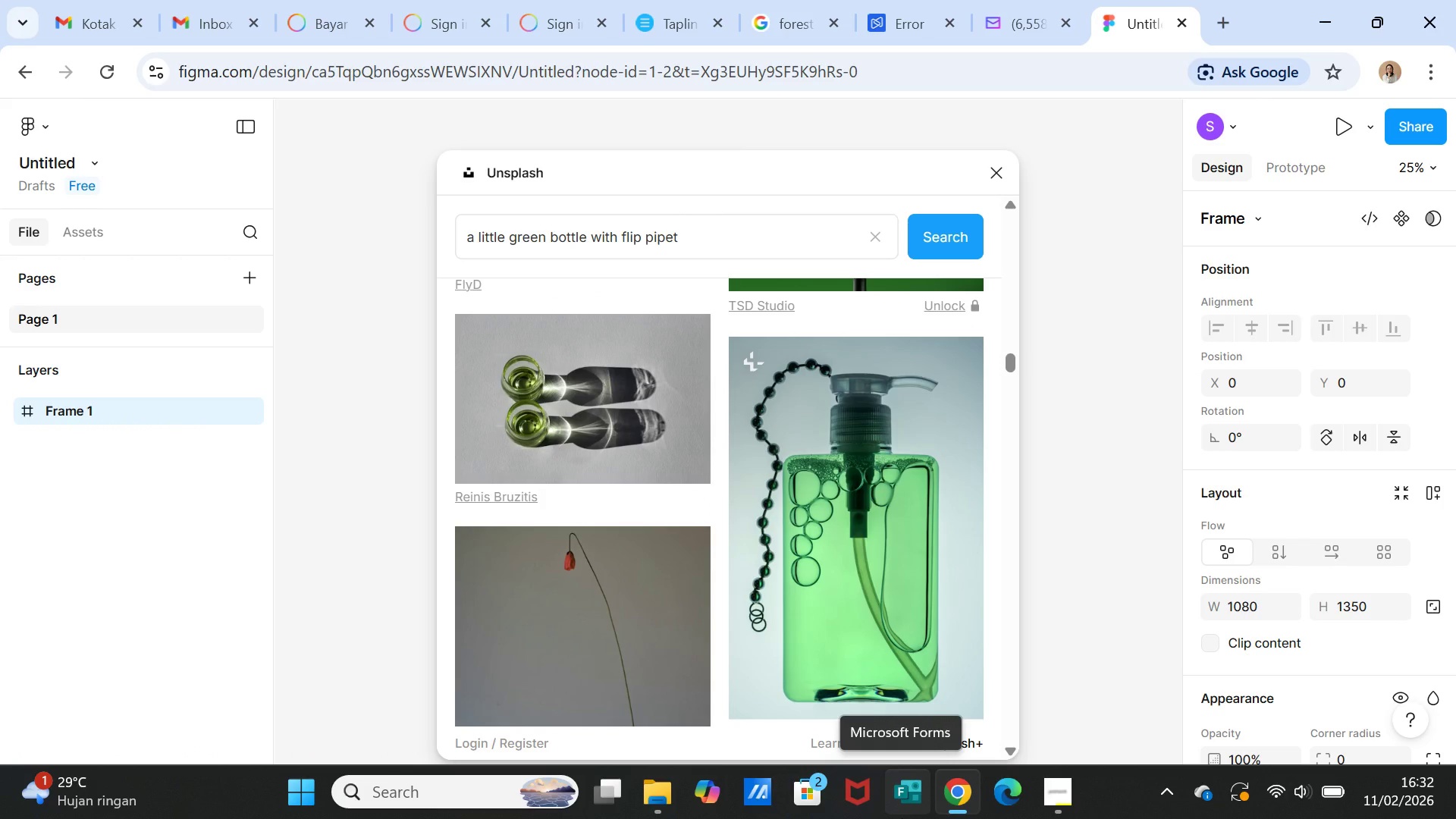 
wait(21.41)
 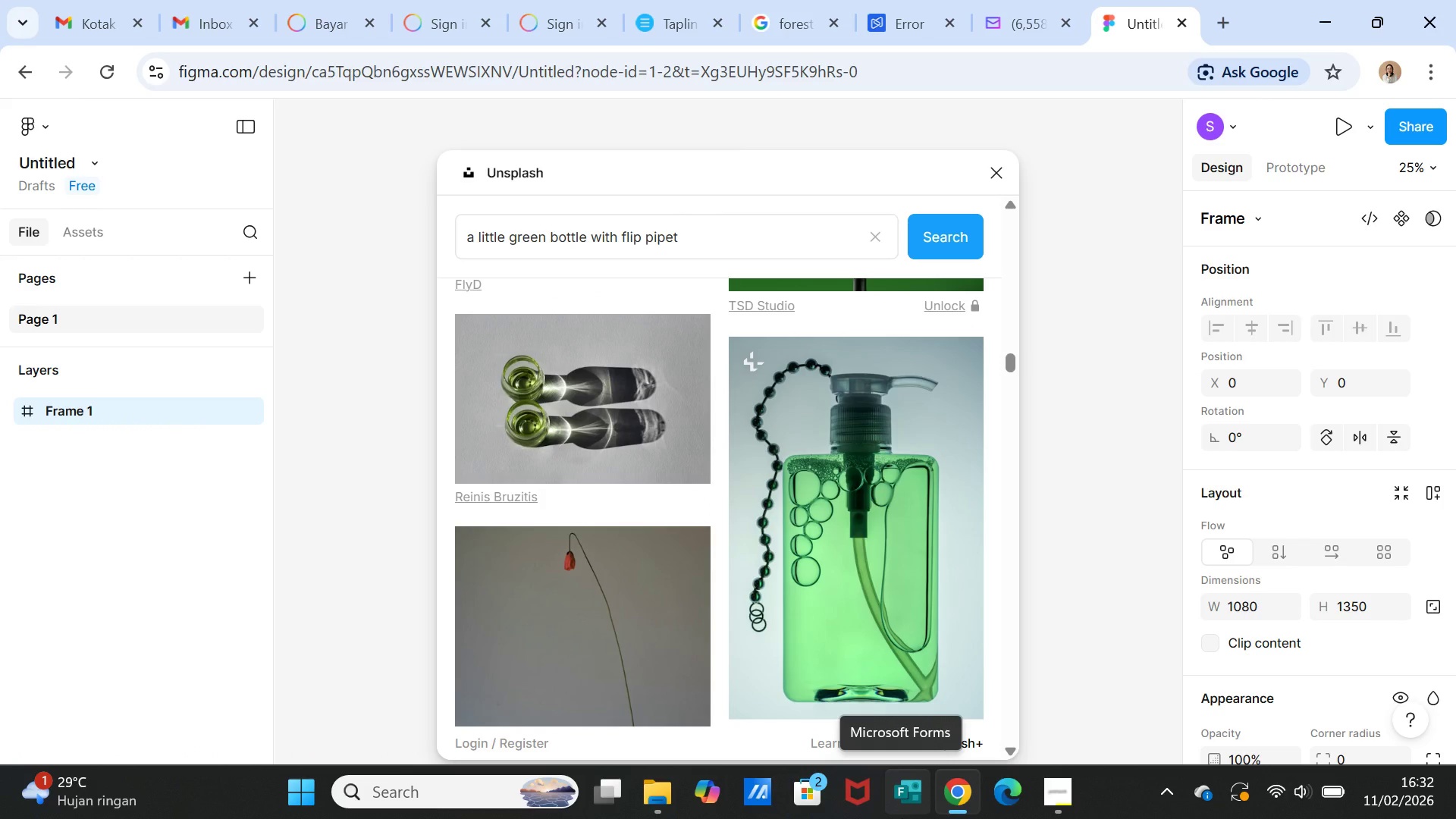 
scroll: coordinate [746, 400], scroll_direction: up, amount: 2.0
 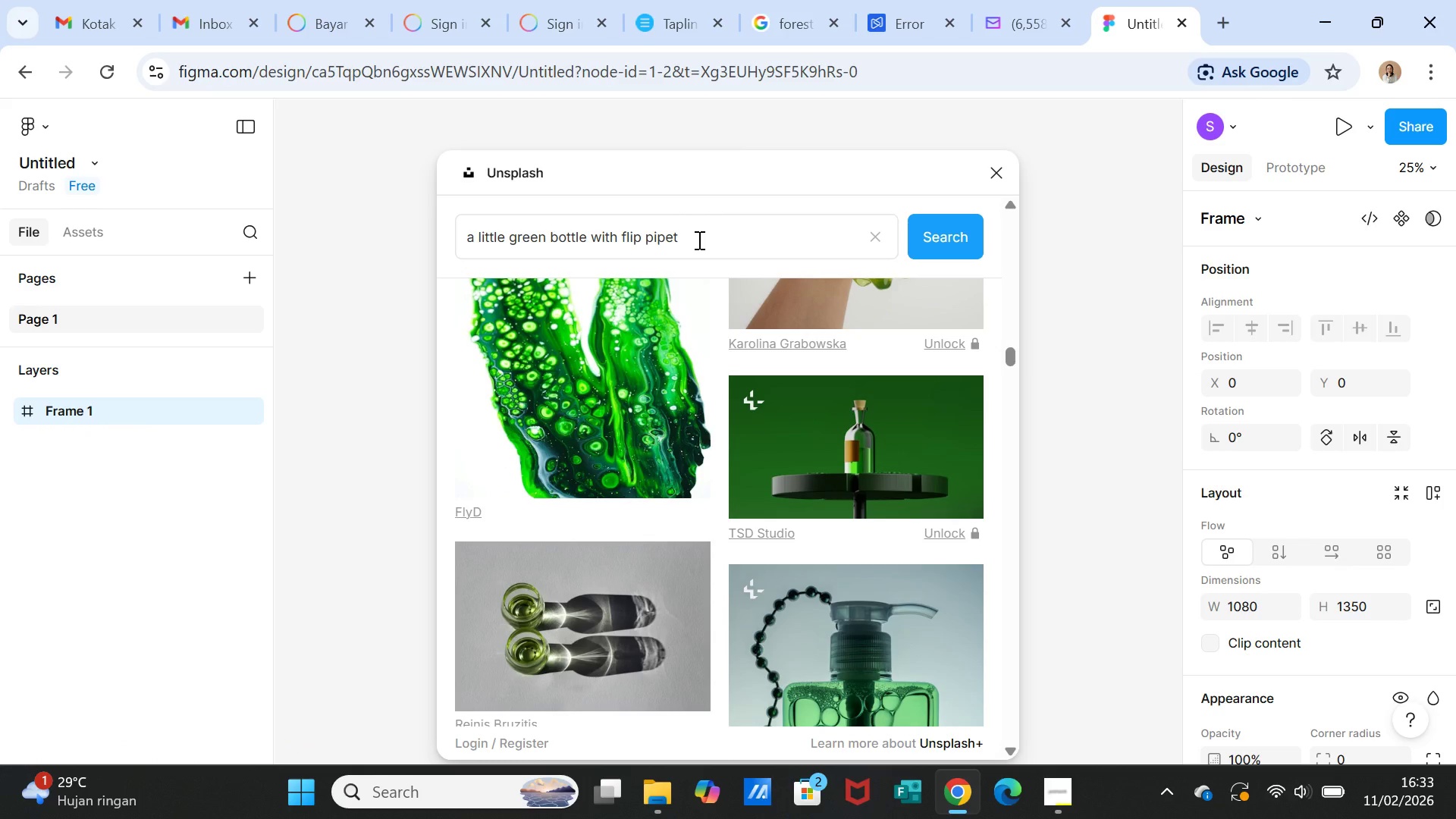 
double_click([698, 240])
 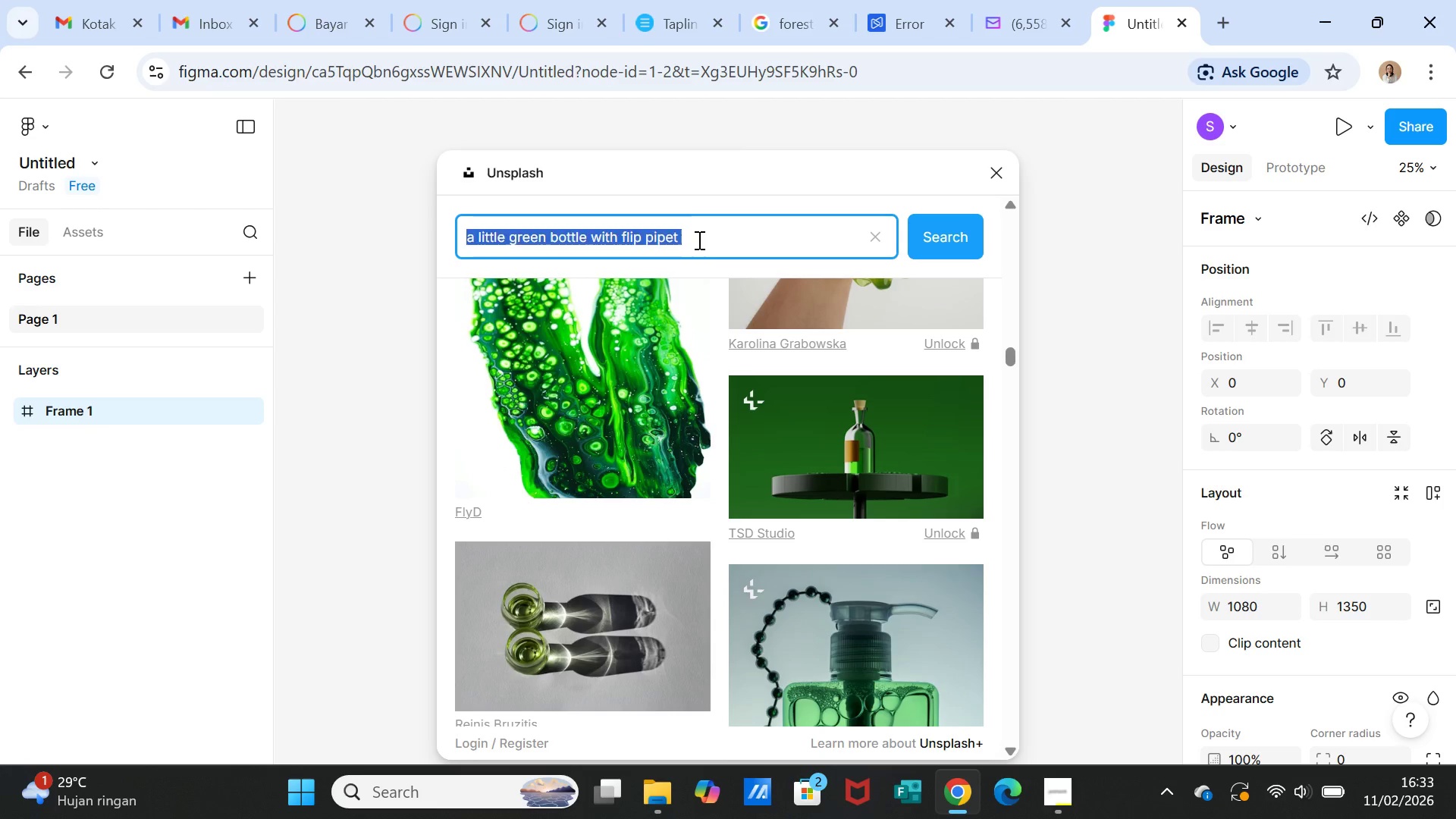 
triple_click([698, 240])
 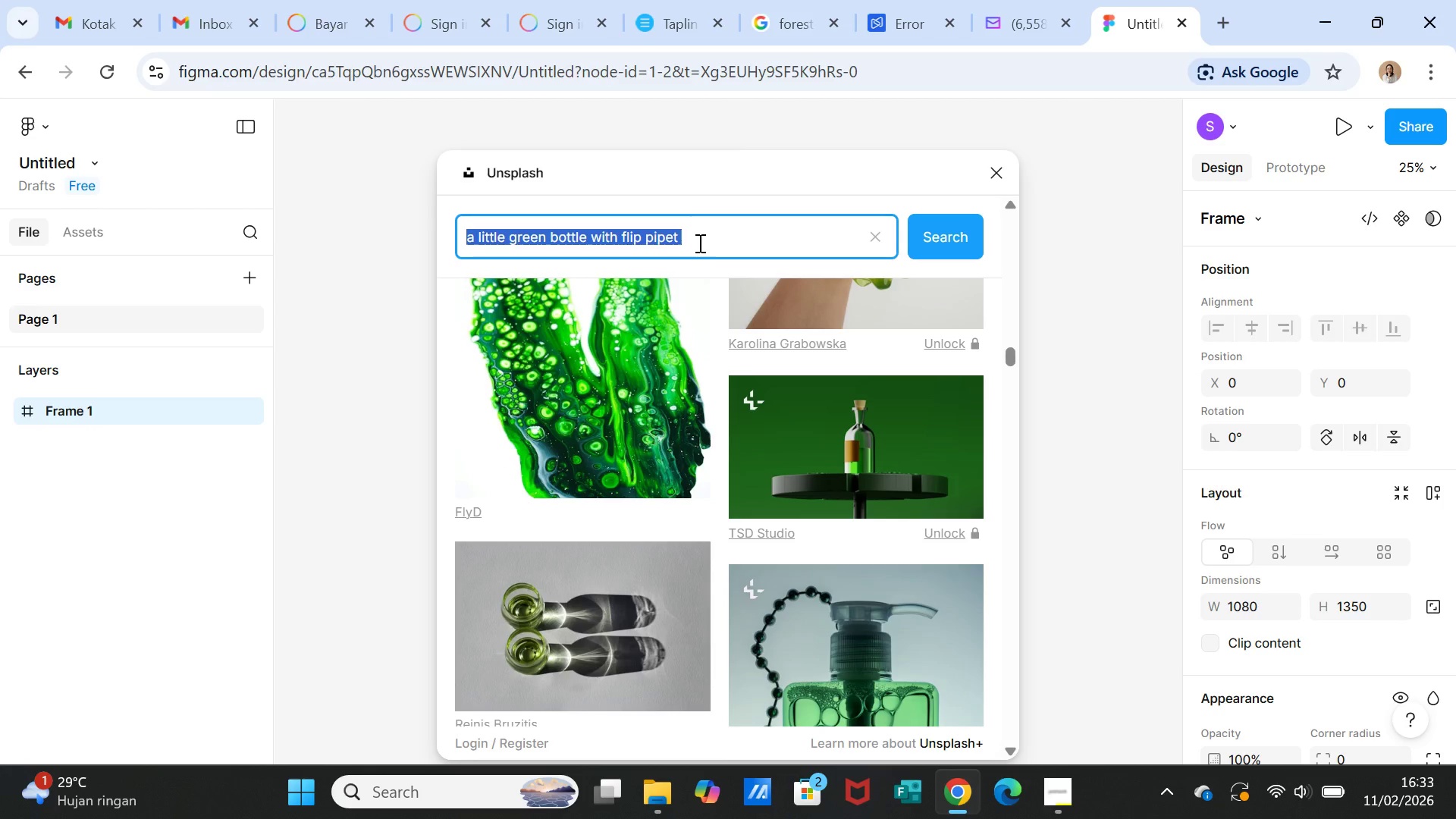 
type(serum bottle)
 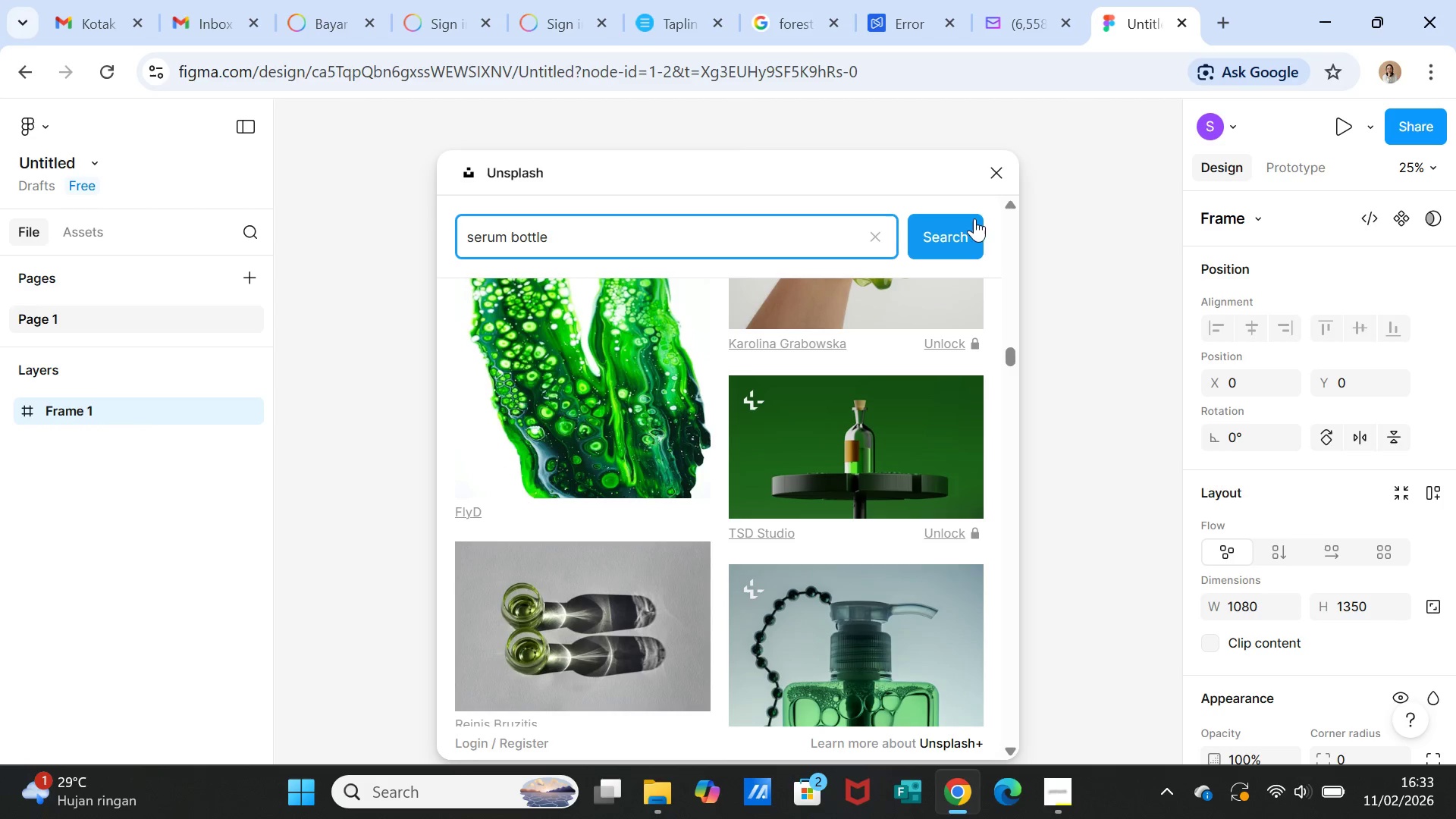 
left_click([930, 231])
 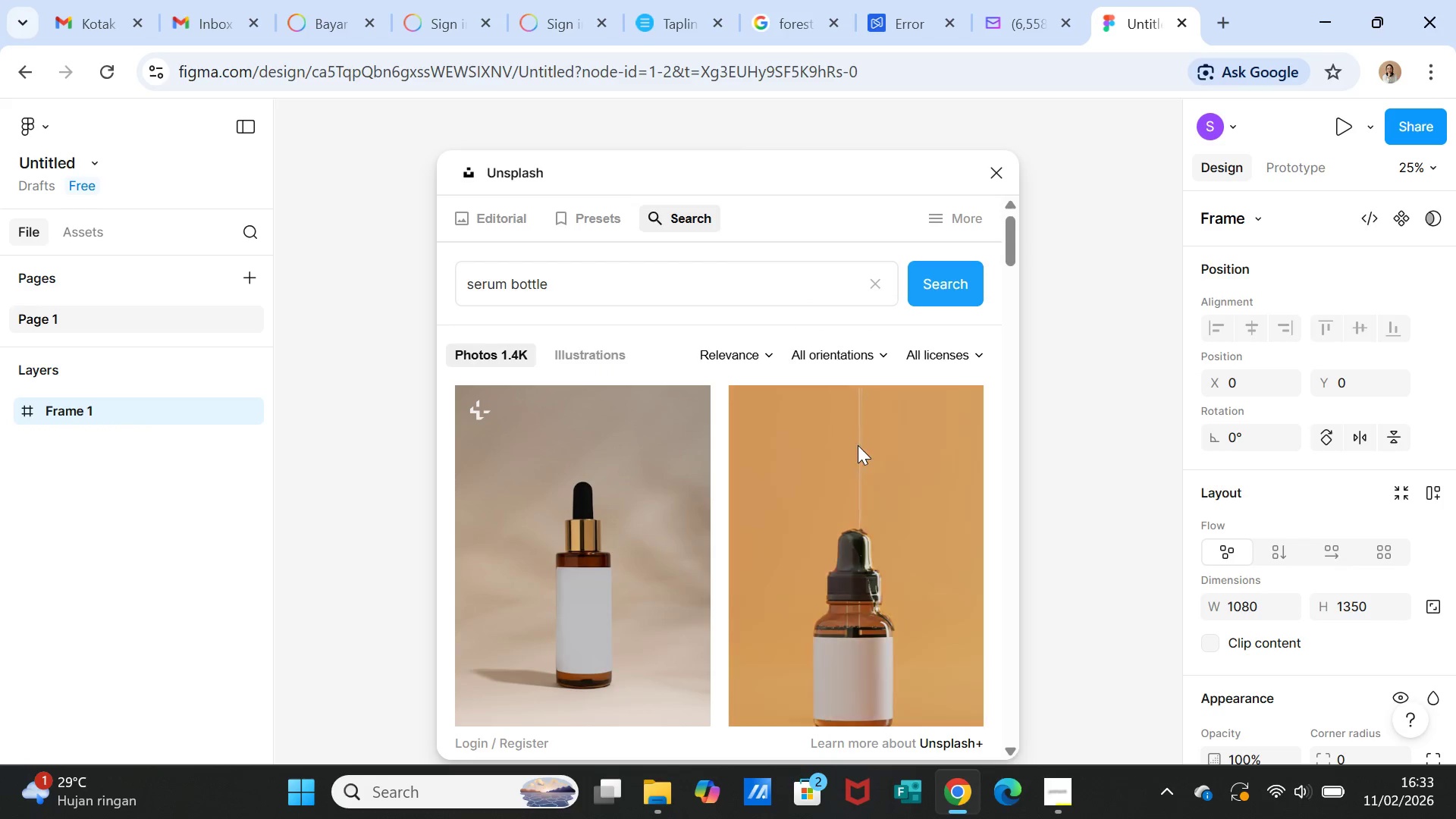 
scroll: coordinate [894, 512], scroll_direction: down, amount: 16.0
 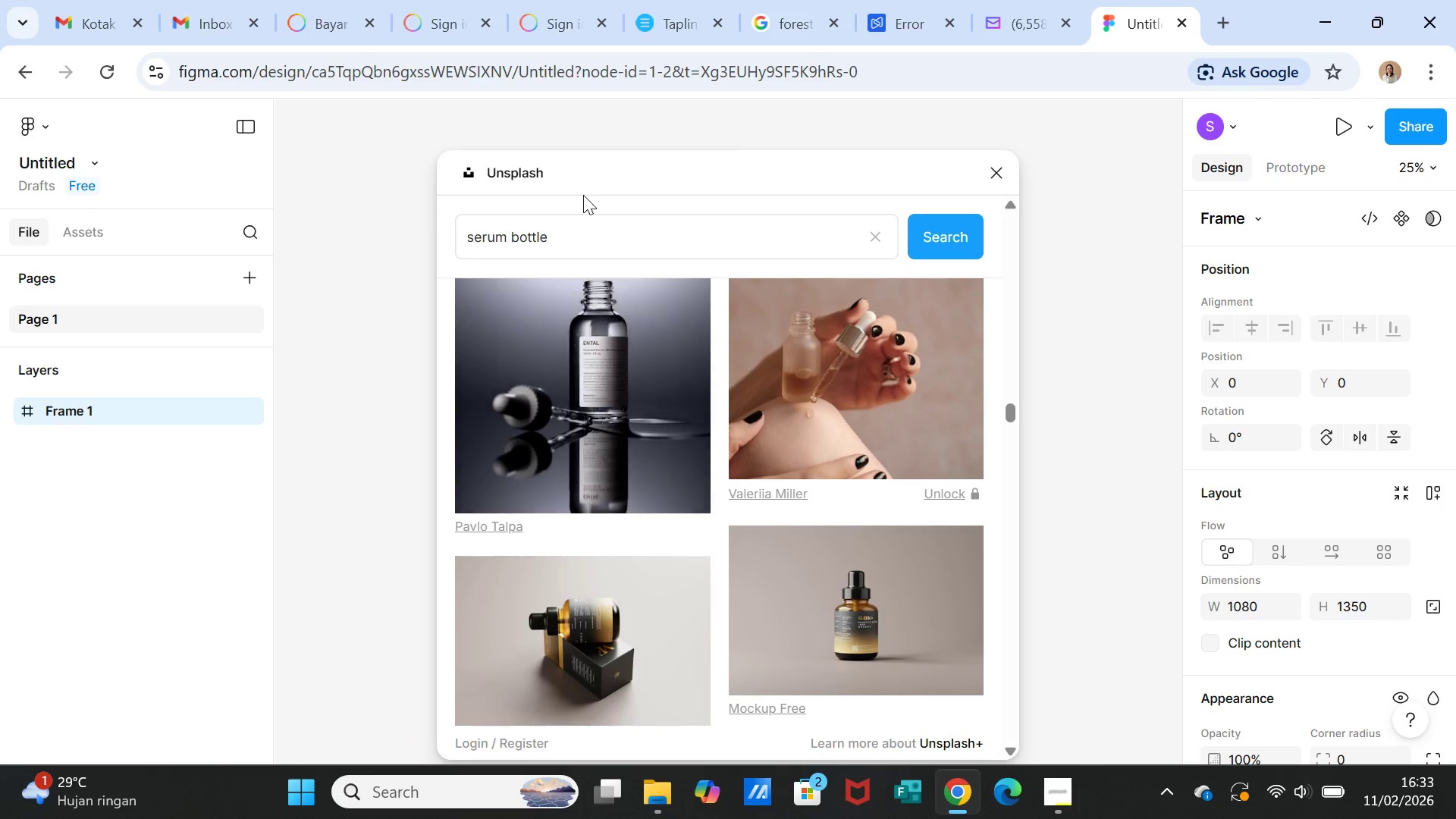 
double_click([580, 243])
 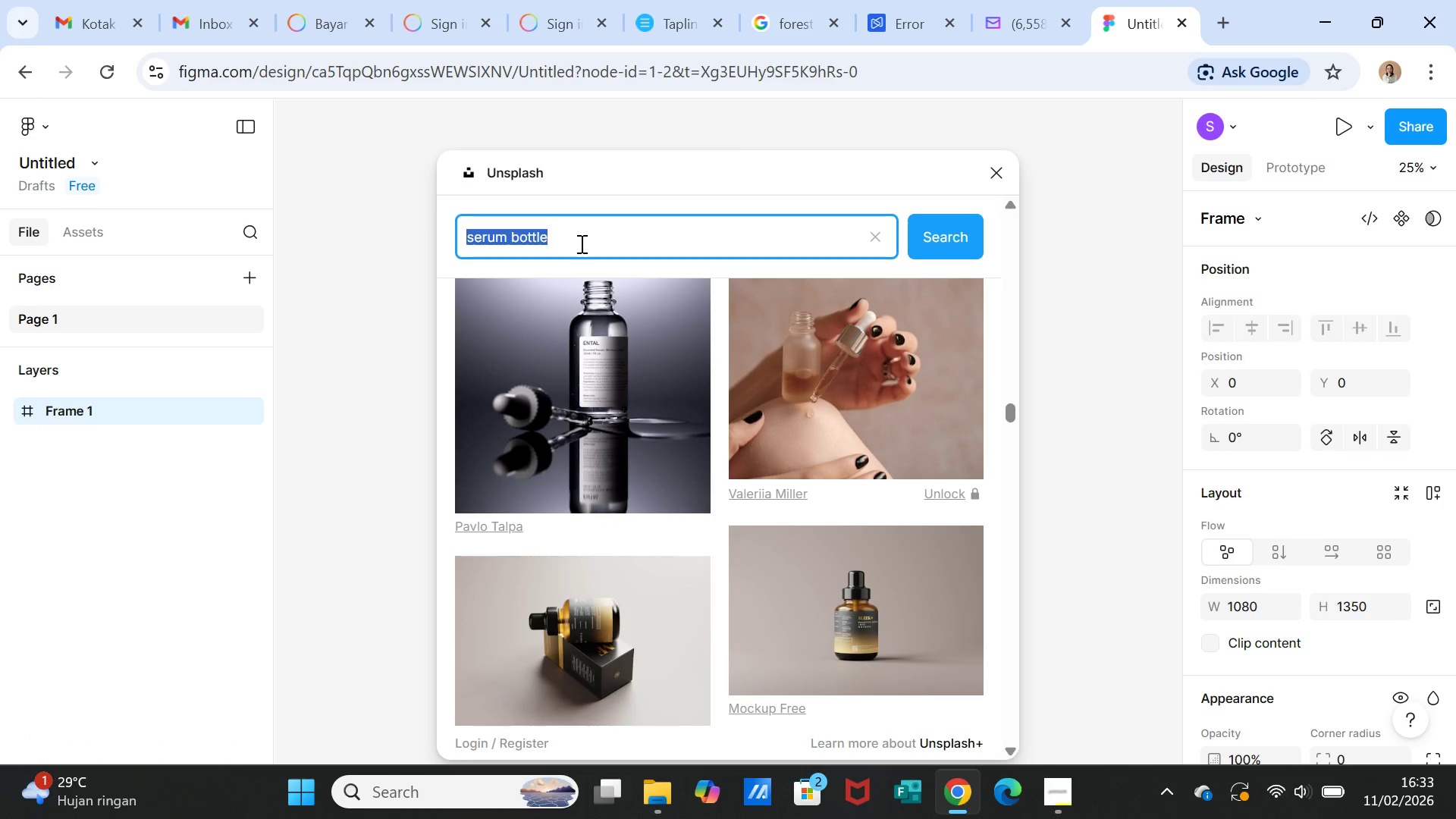 
triple_click([580, 243])
 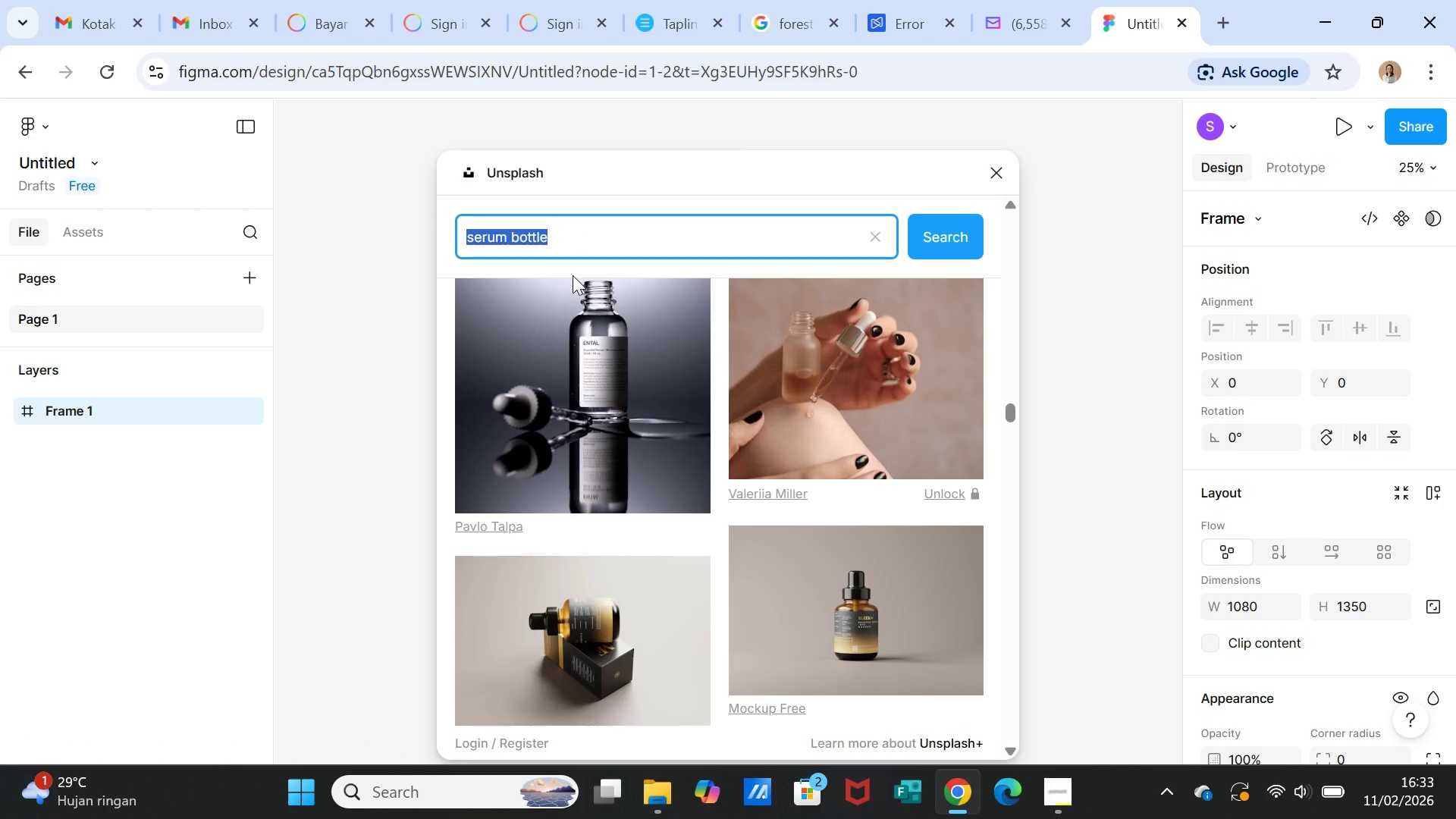 
type(natir)
key(Backspace)
key(Backspace)
type(ural beauty product)
 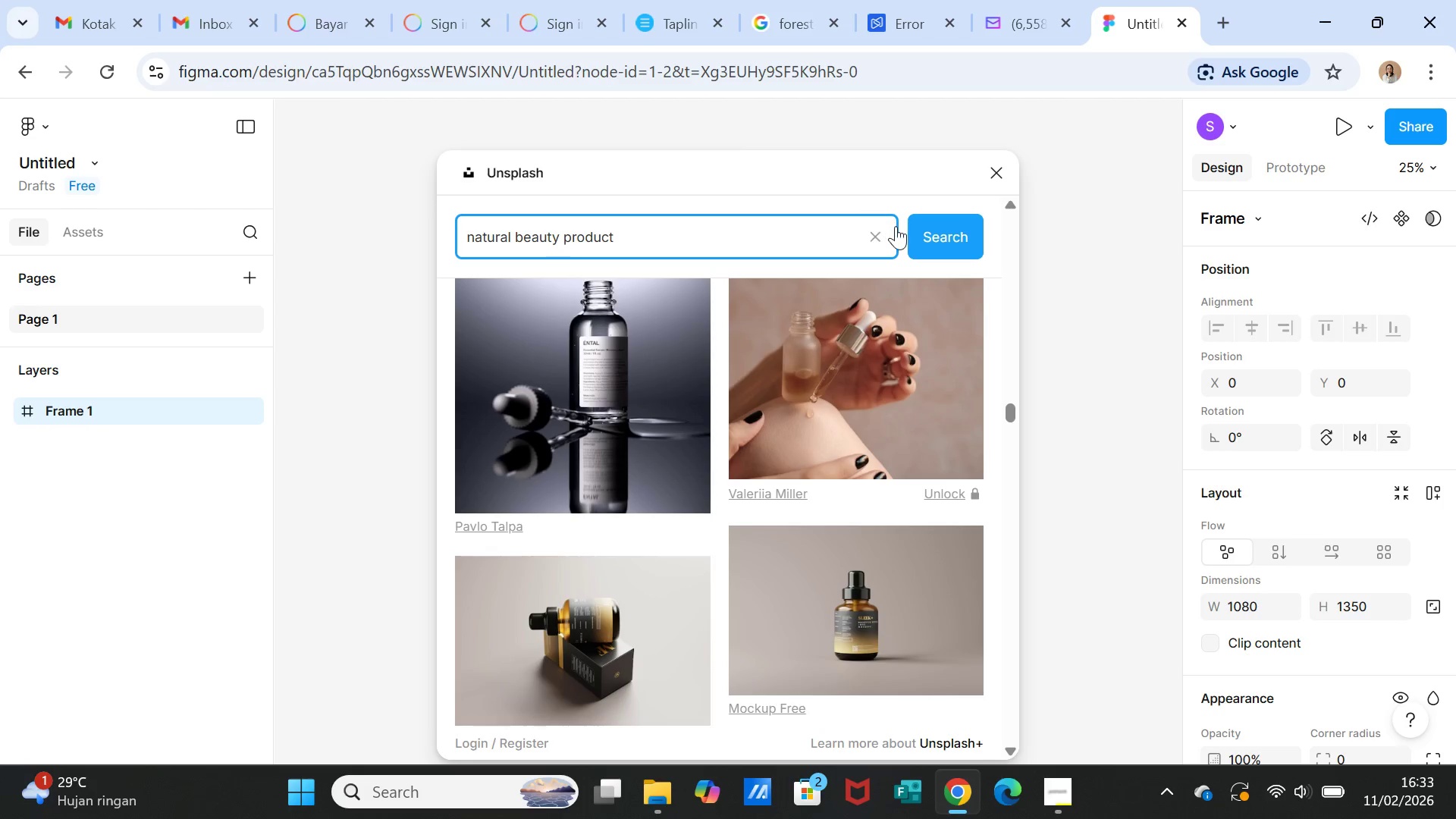 
left_click([924, 232])
 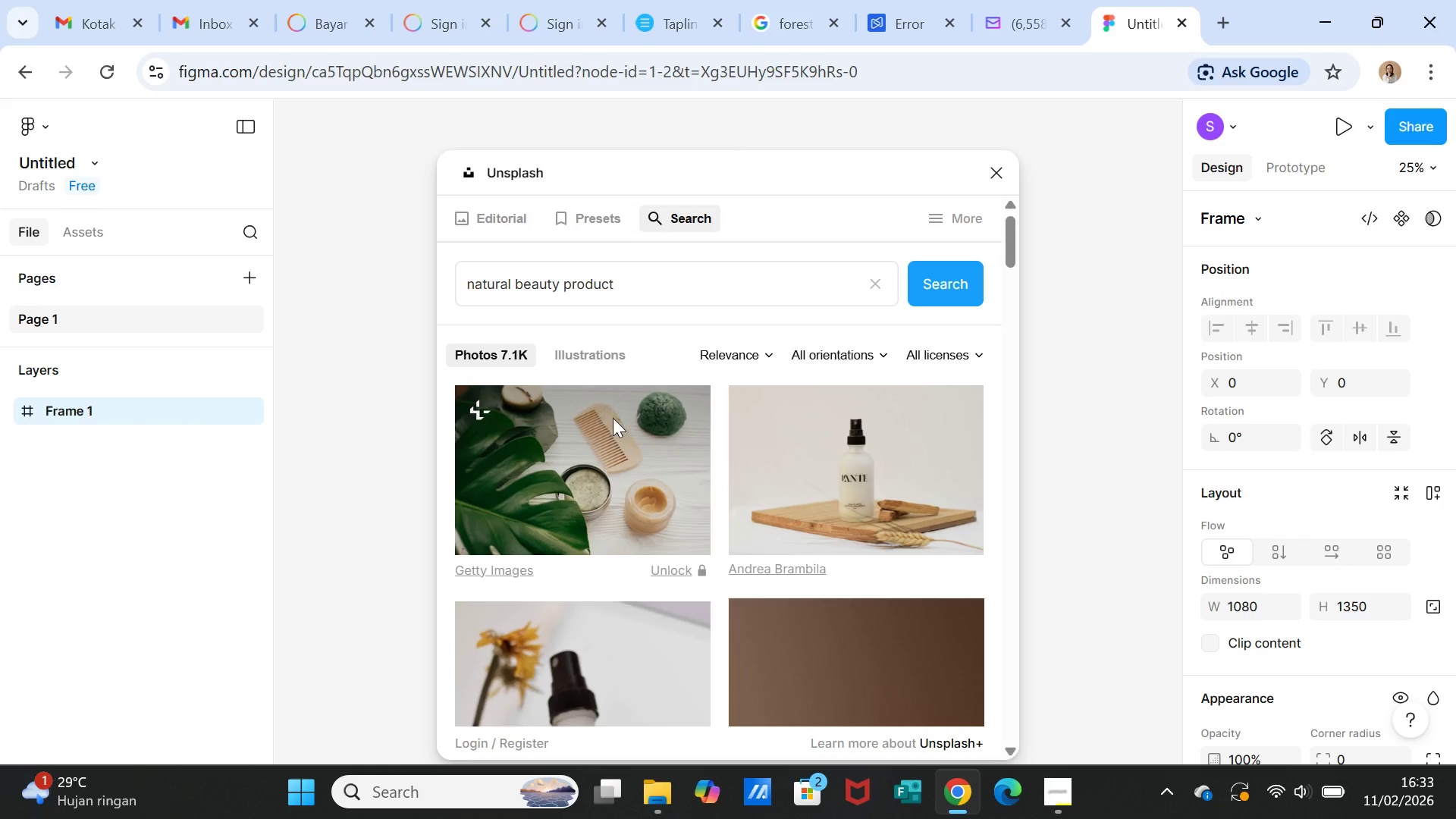 
scroll: coordinate [692, 563], scroll_direction: down, amount: 14.0
 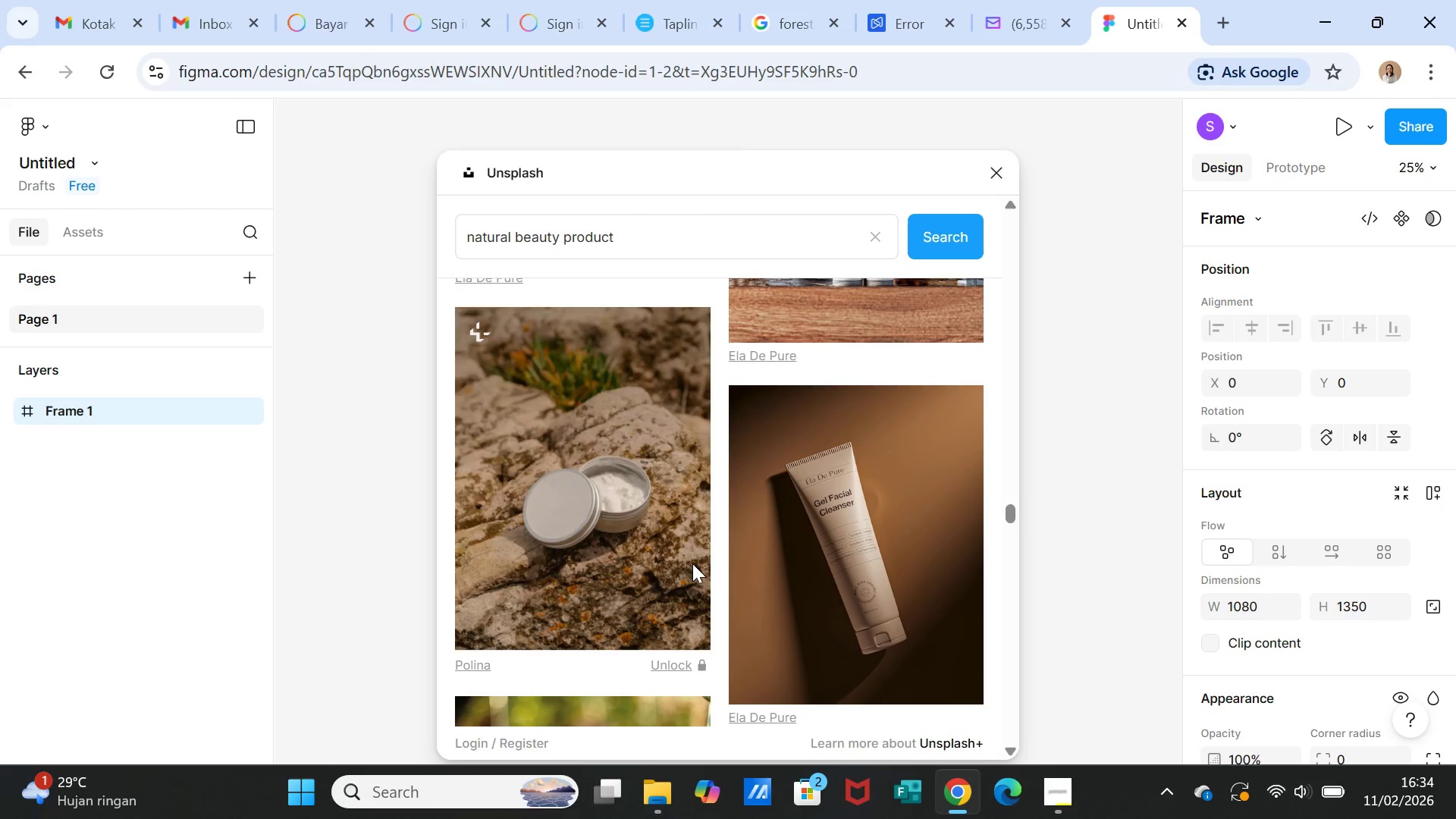 
left_click([613, 409])
 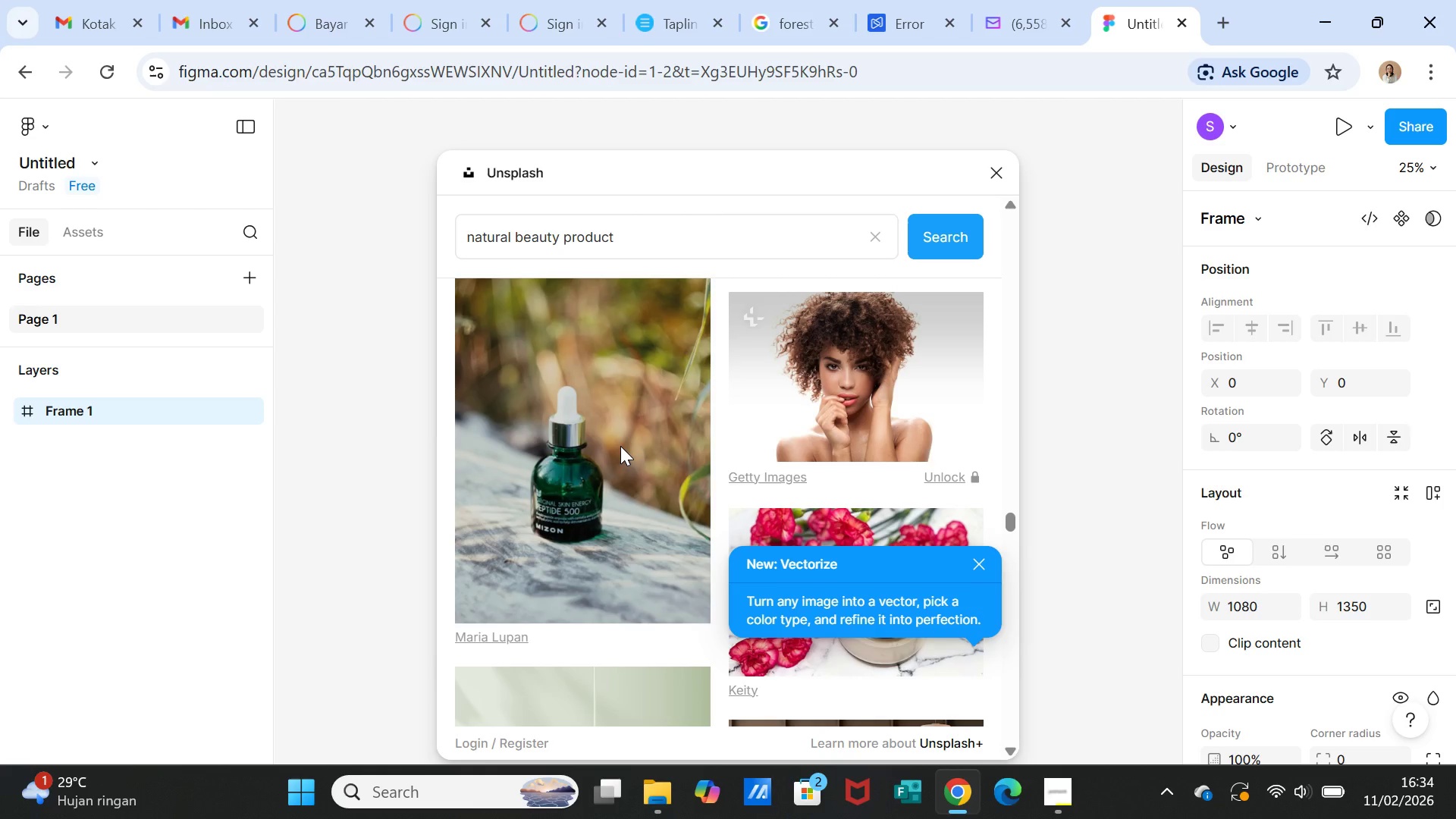 
wait(10.59)
 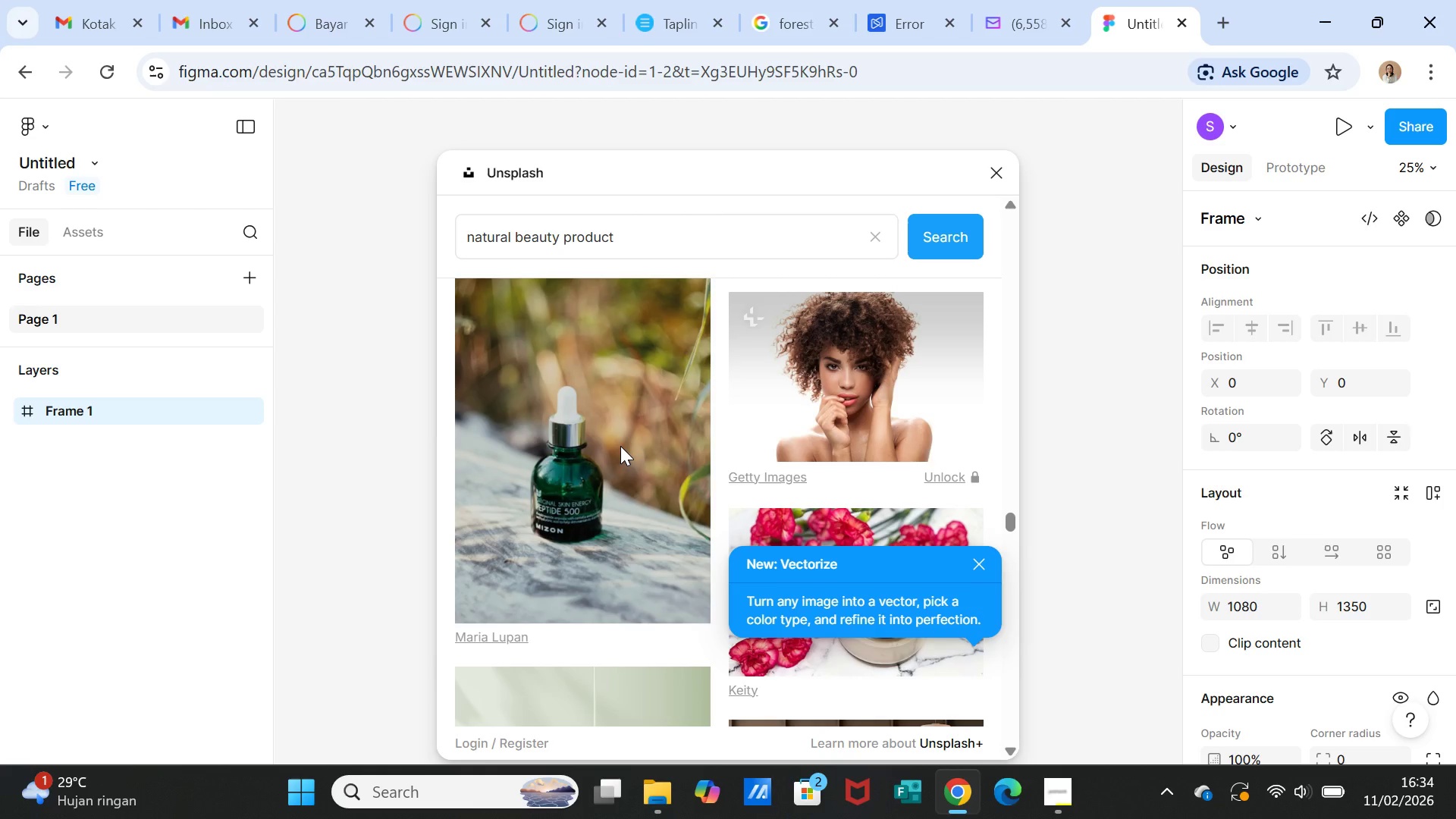 
left_click([1099, 535])
 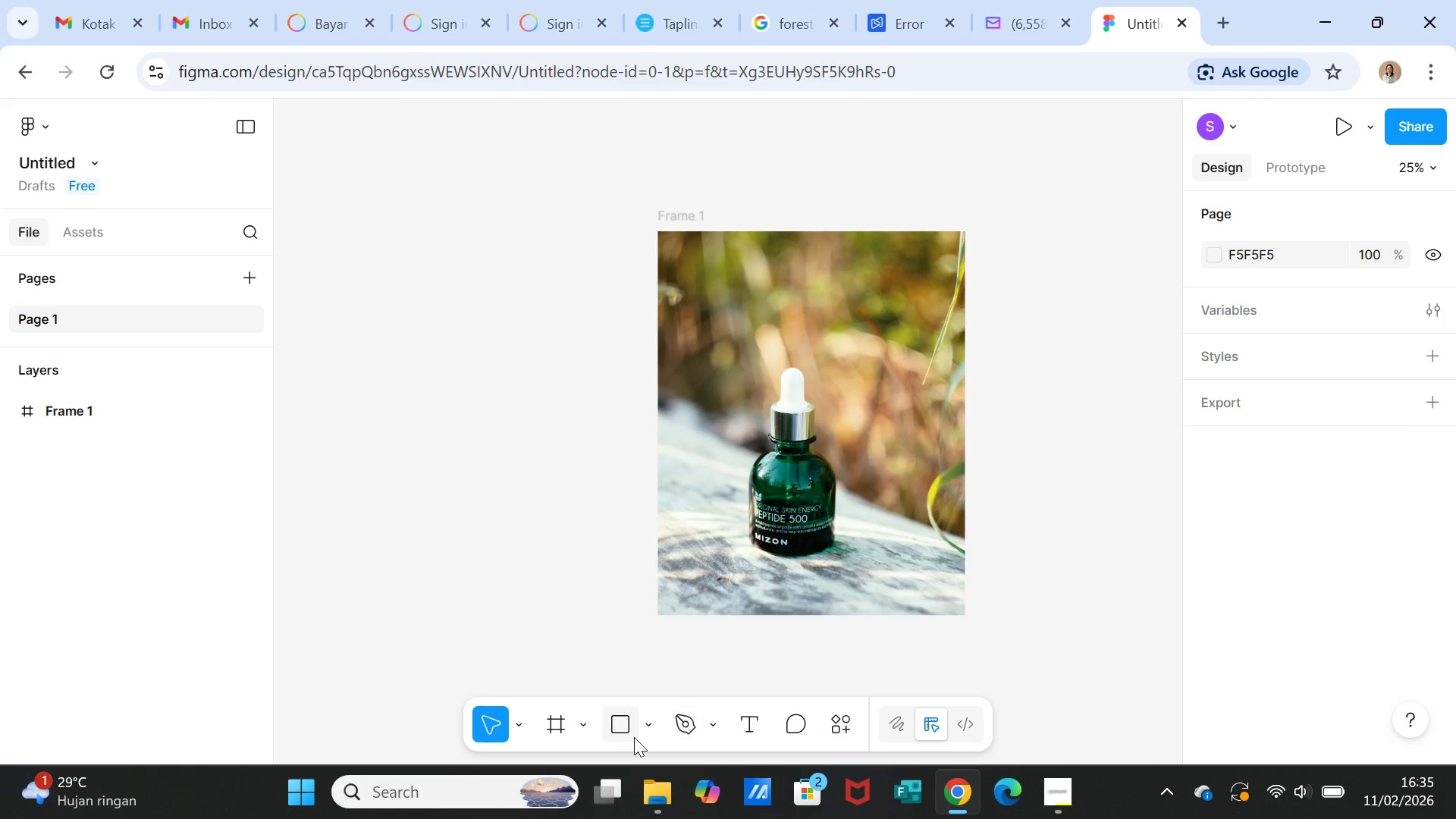 
wait(5.45)
 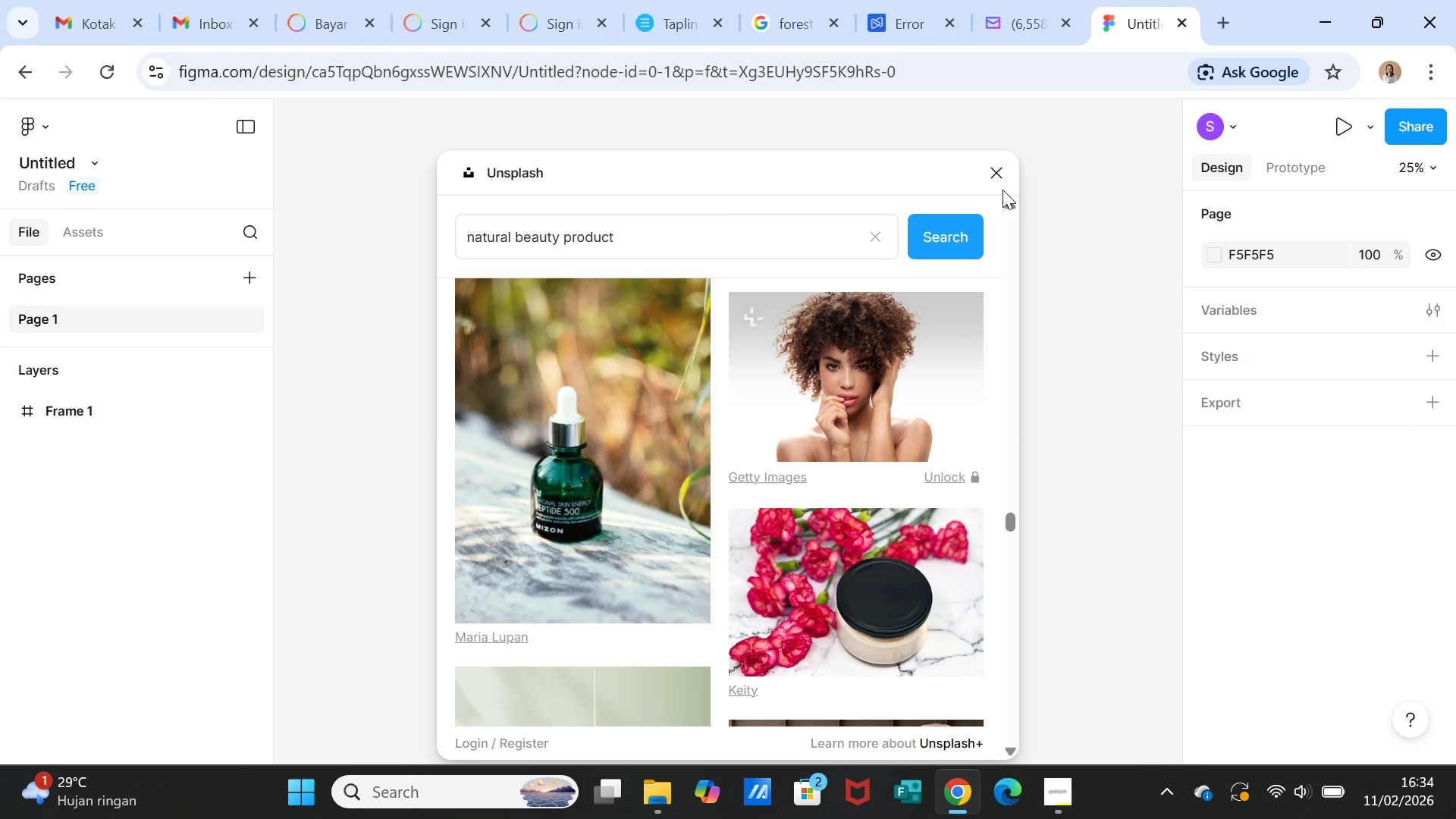 
left_click([747, 734])
 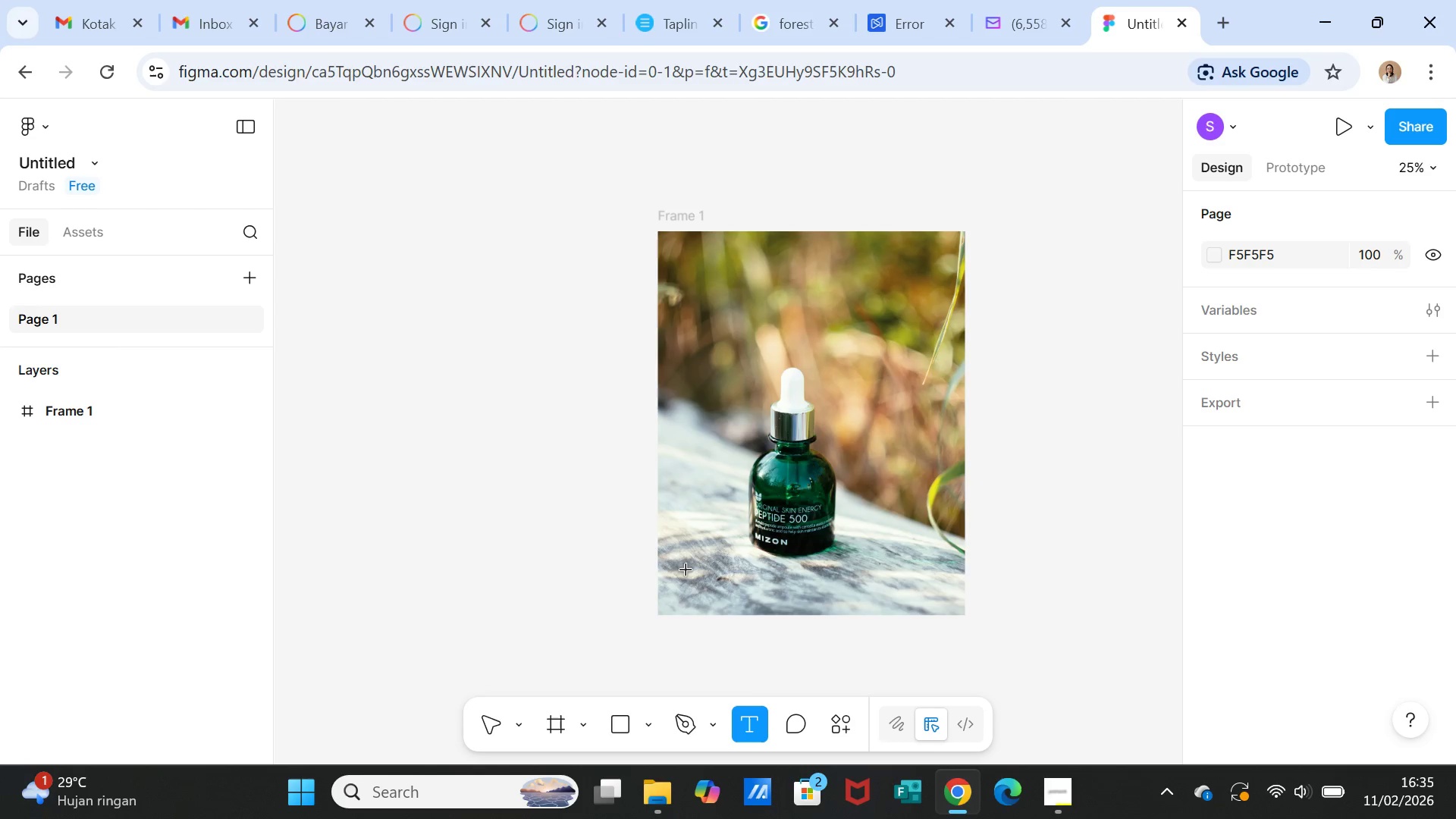 
left_click_drag(start_coordinate=[686, 573], to_coordinate=[924, 604])
 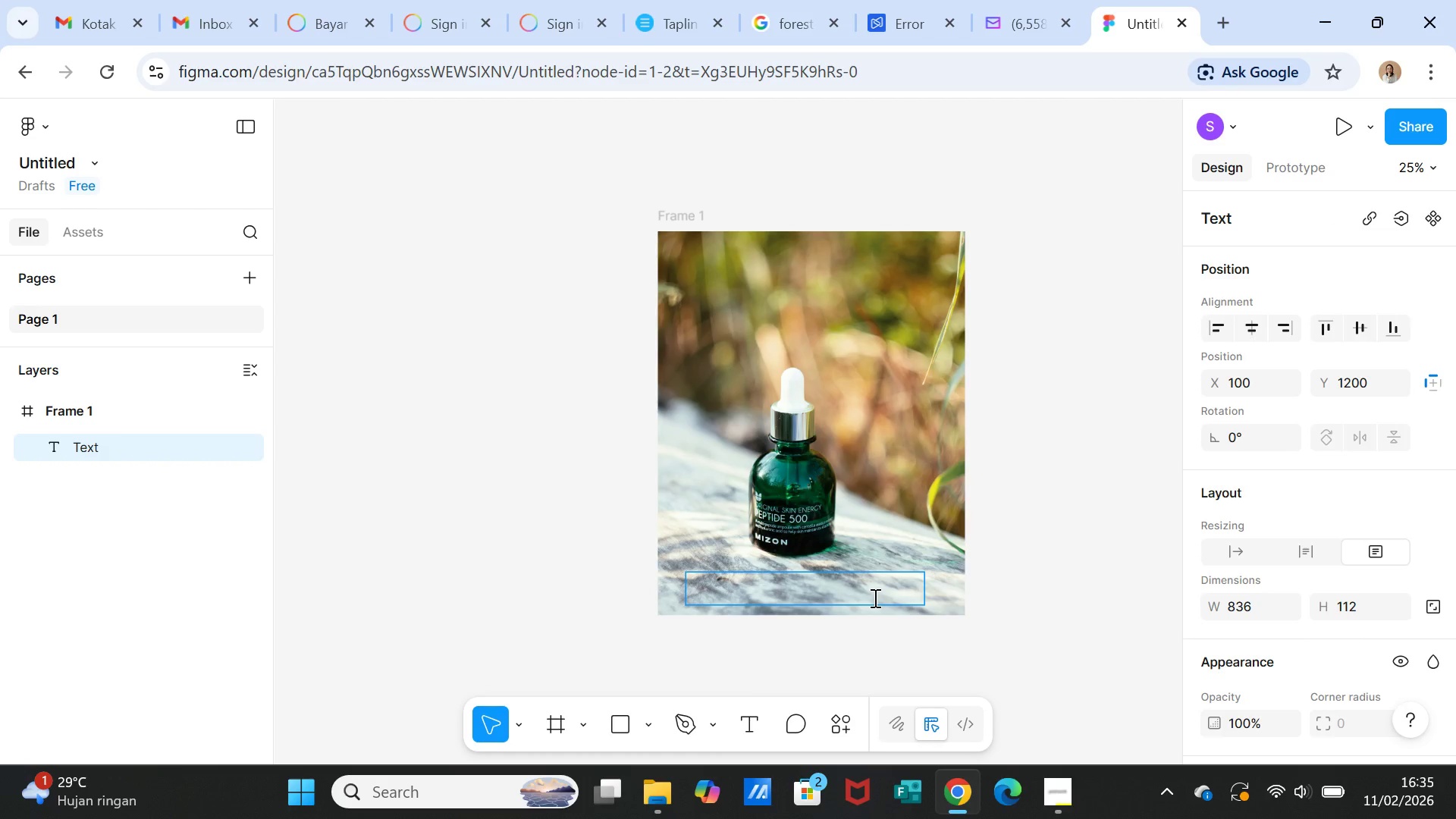 
type(Renew from the Forest Floor)
 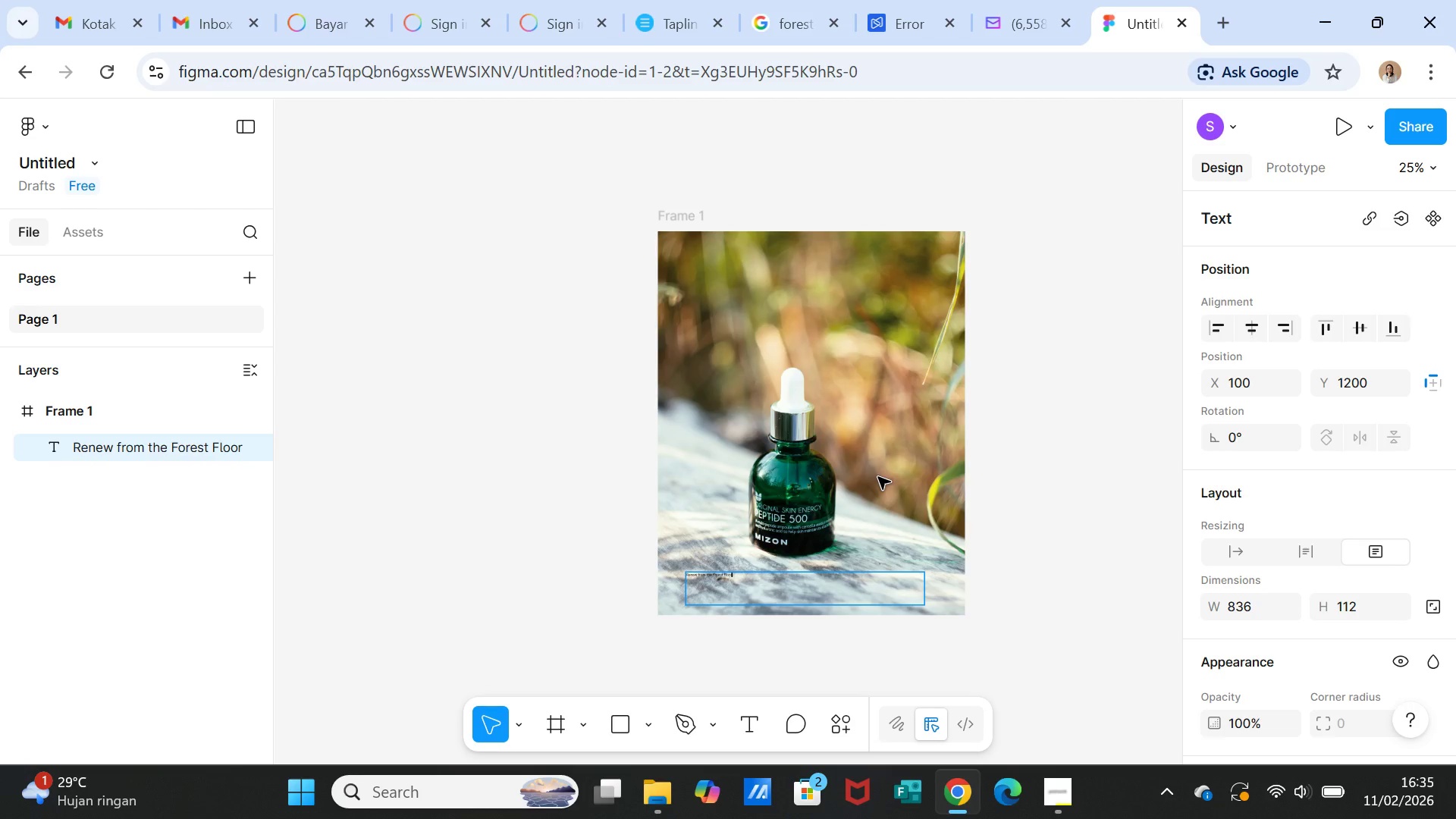 
left_click([878, 476])
 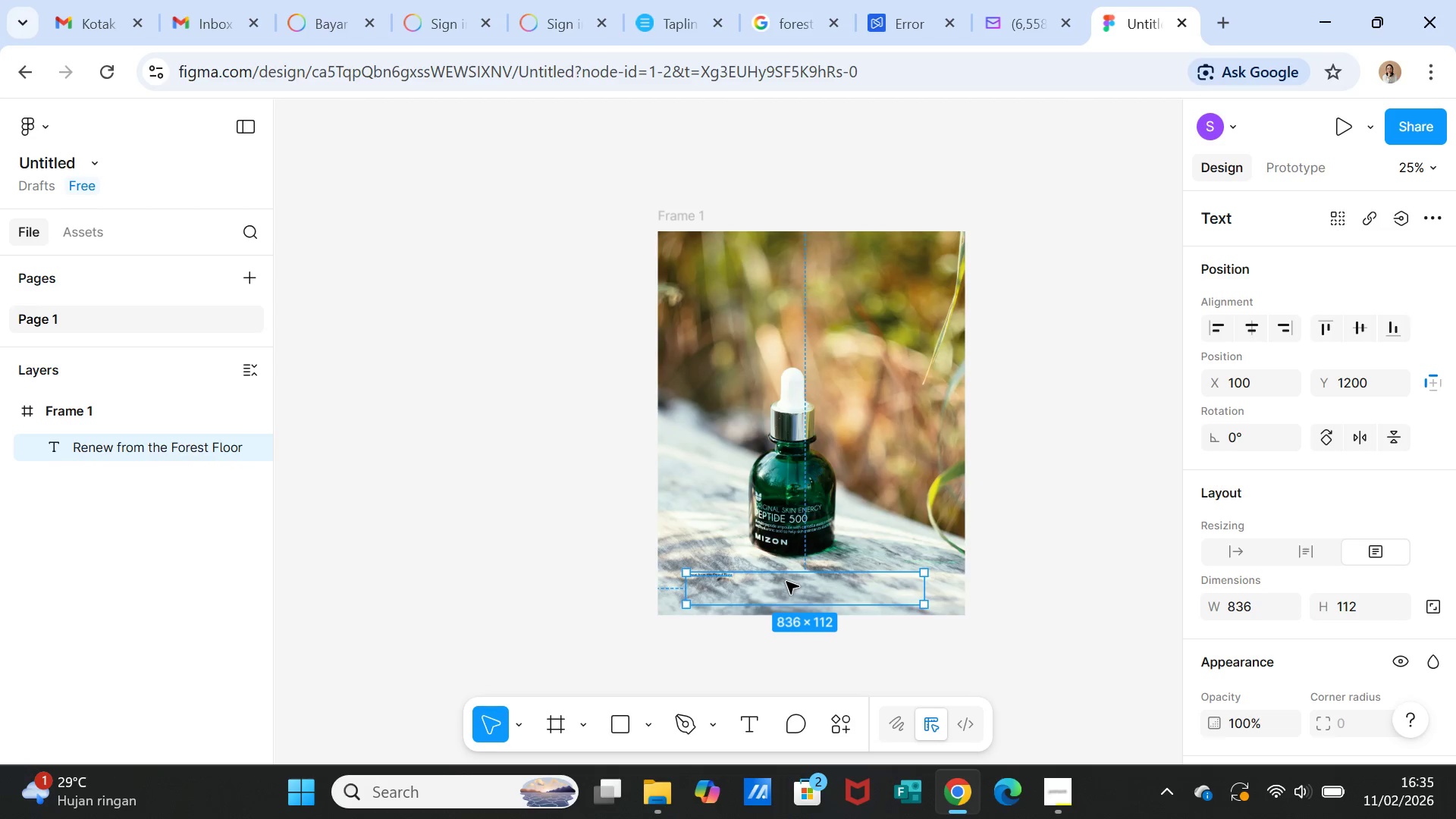 
double_click([786, 582])
 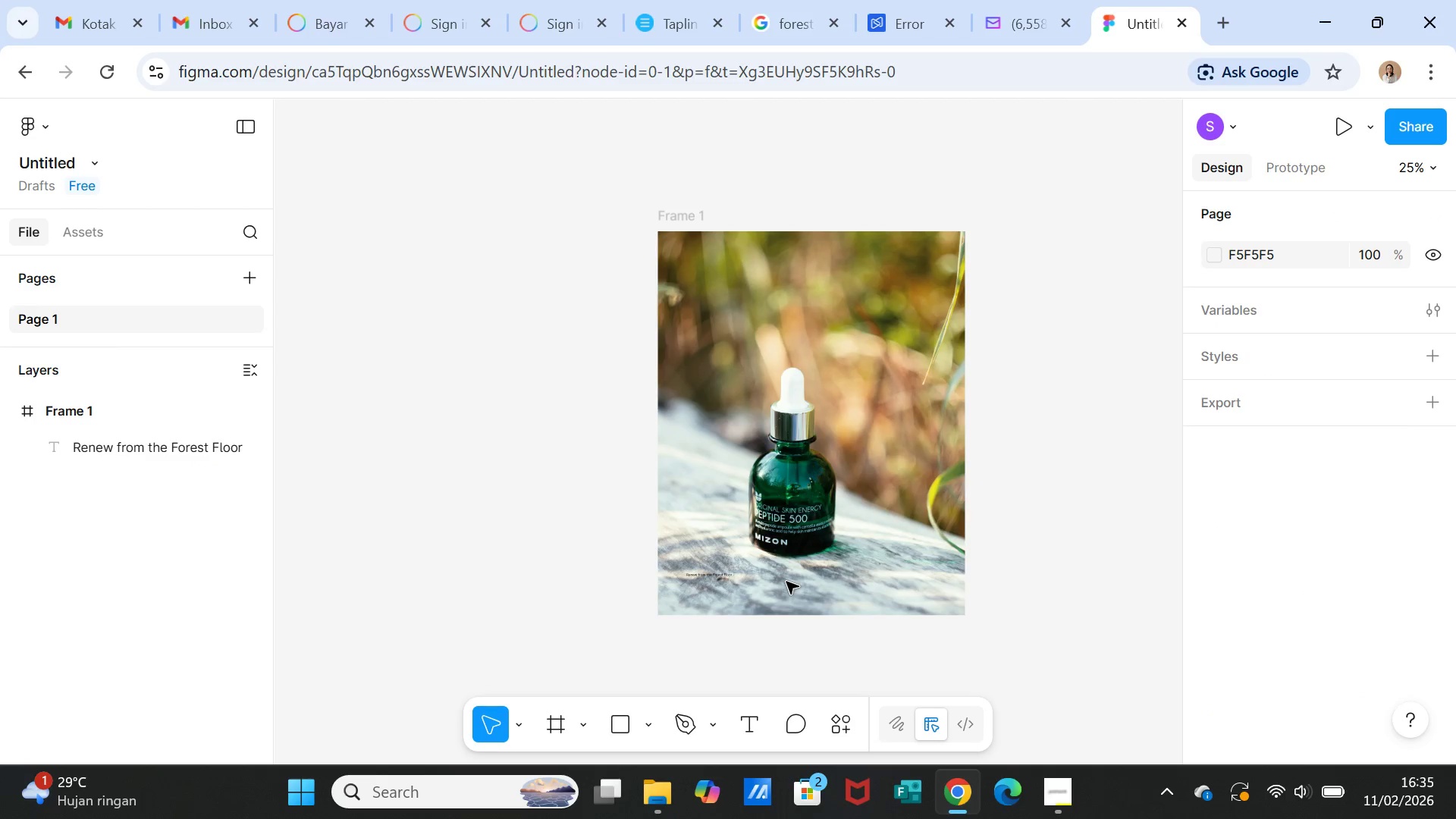 
triple_click([786, 582])
 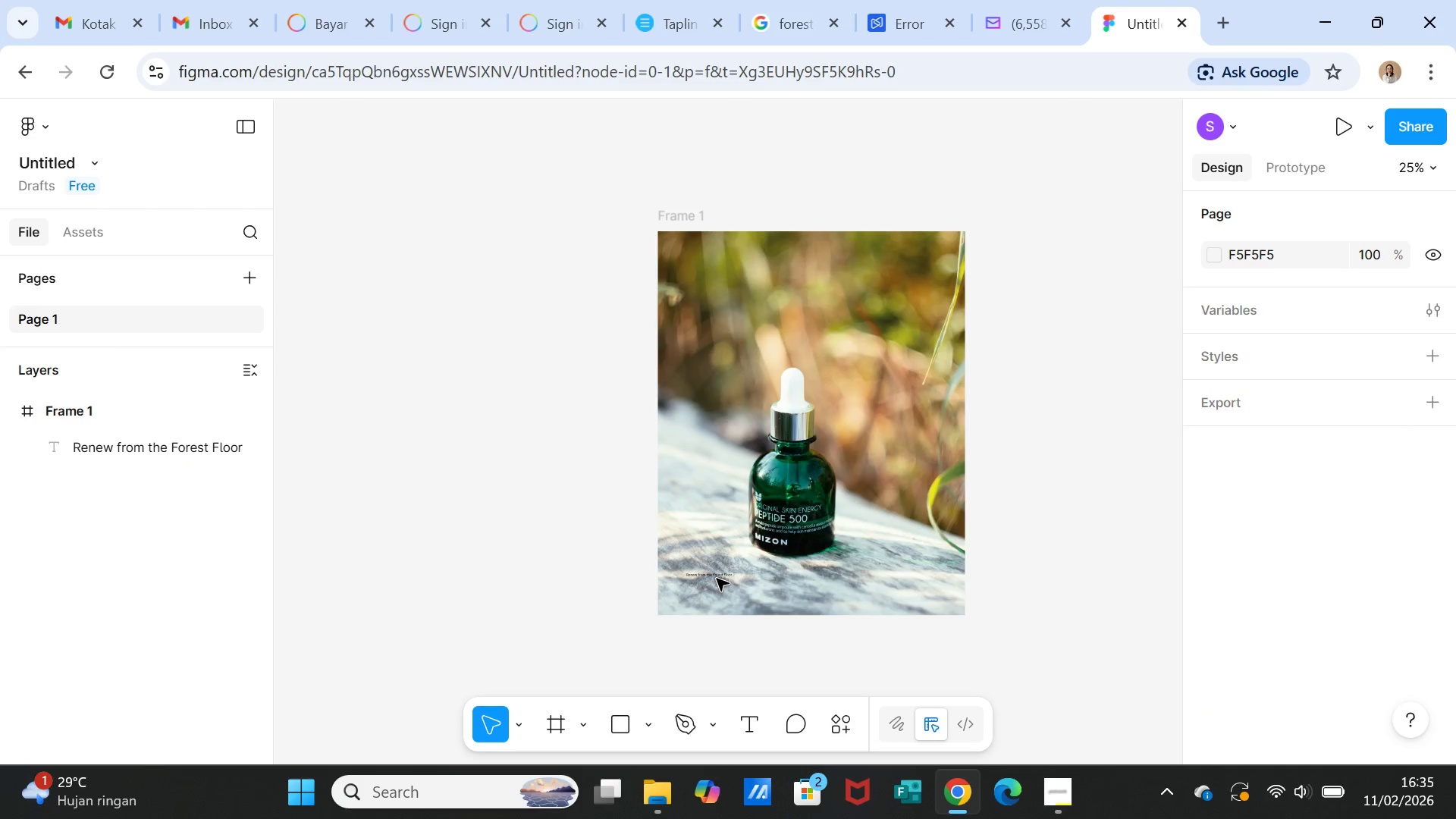 
left_click([717, 577])
 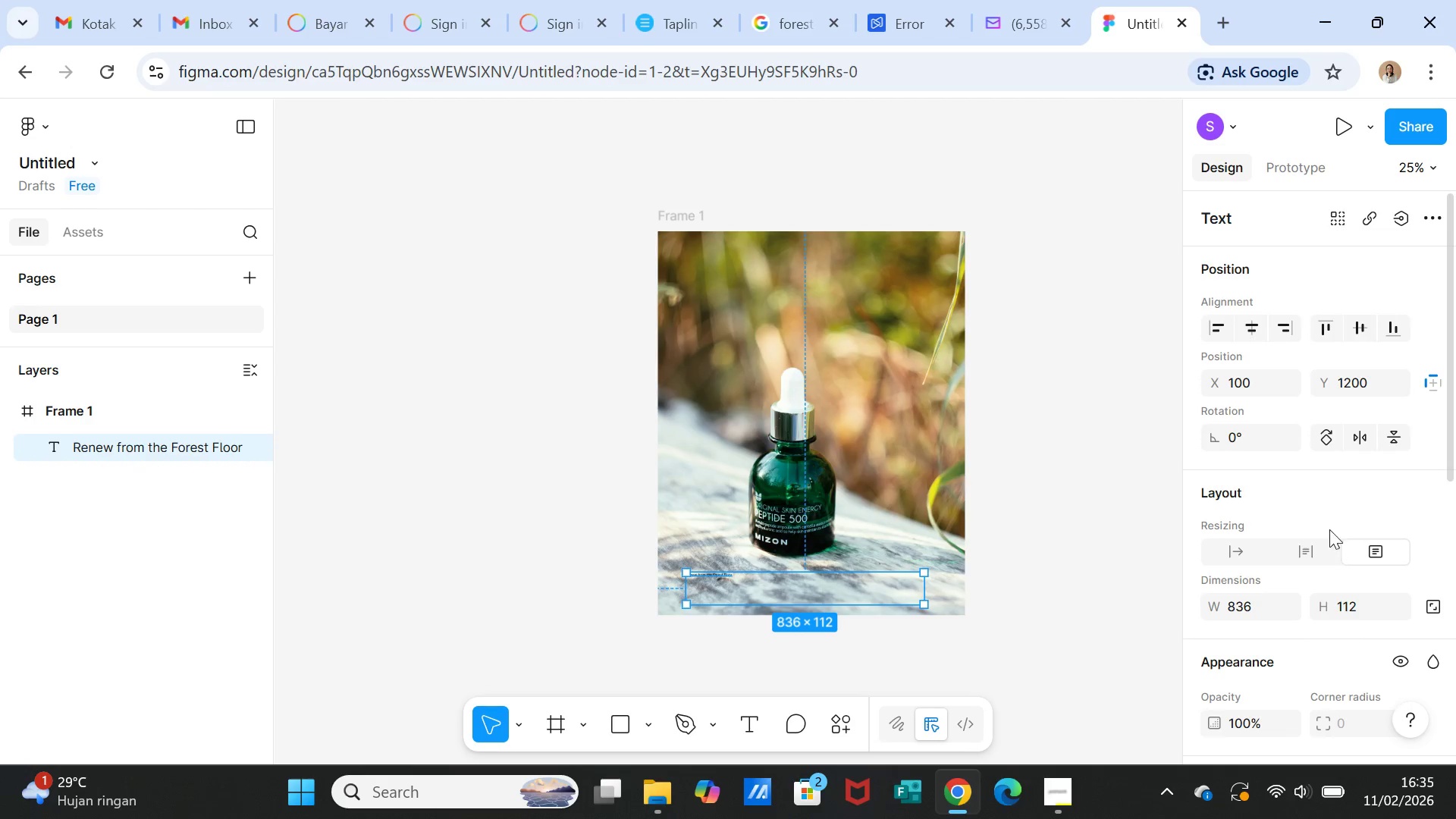 
scroll: coordinate [1329, 518], scroll_direction: down, amount: 4.0
 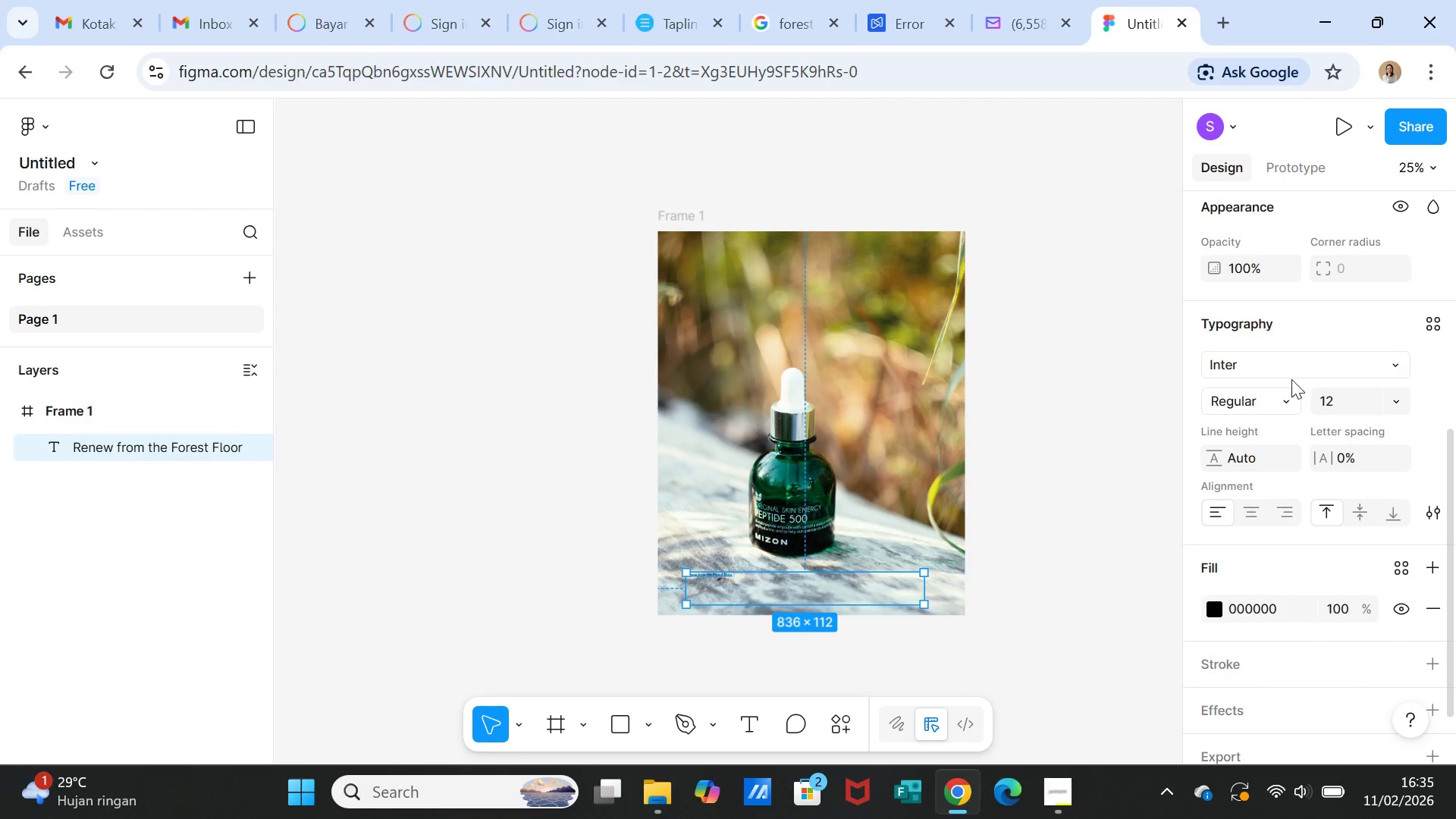 
left_click([1293, 365])
 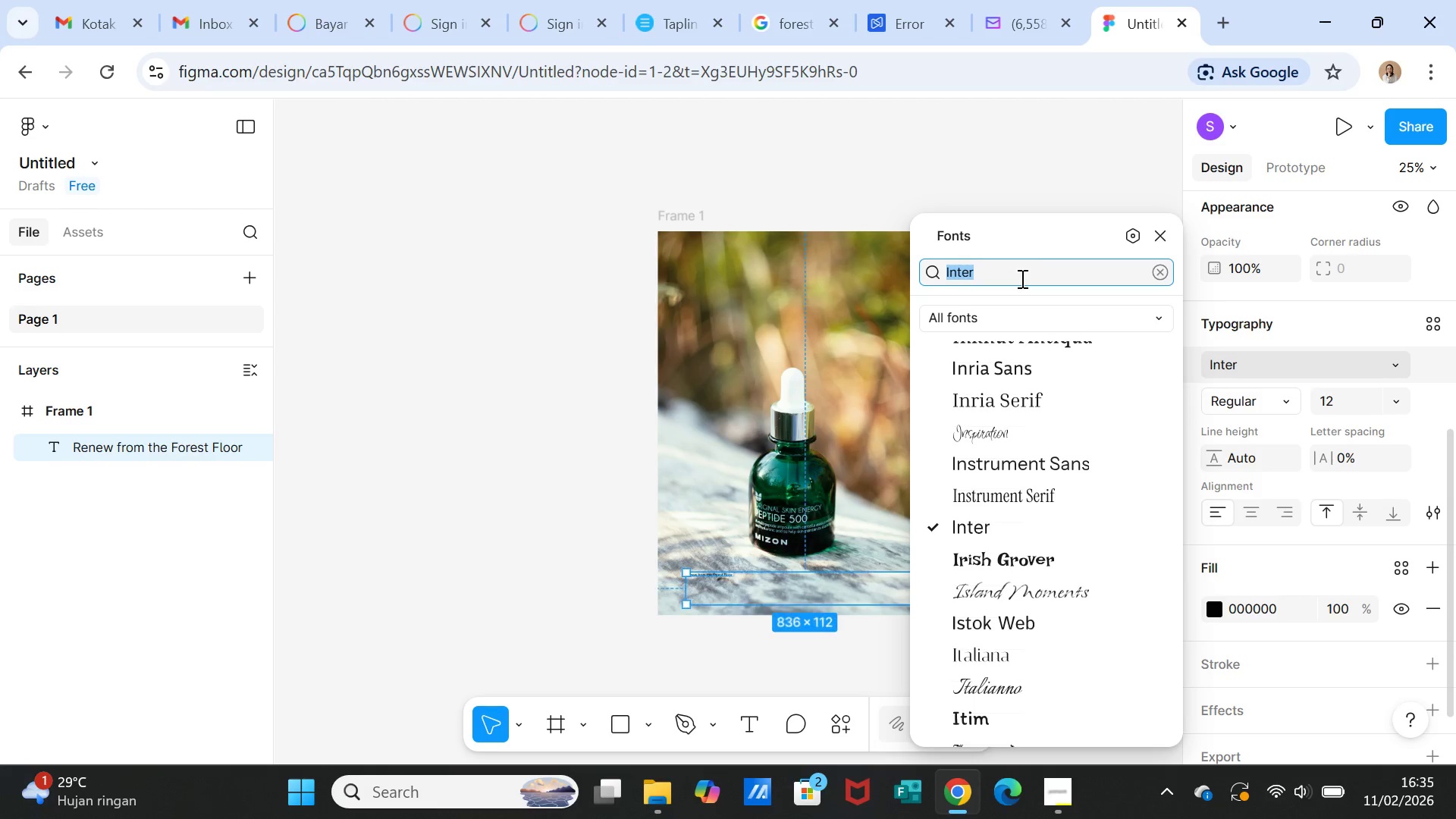 
type(fairplay)
 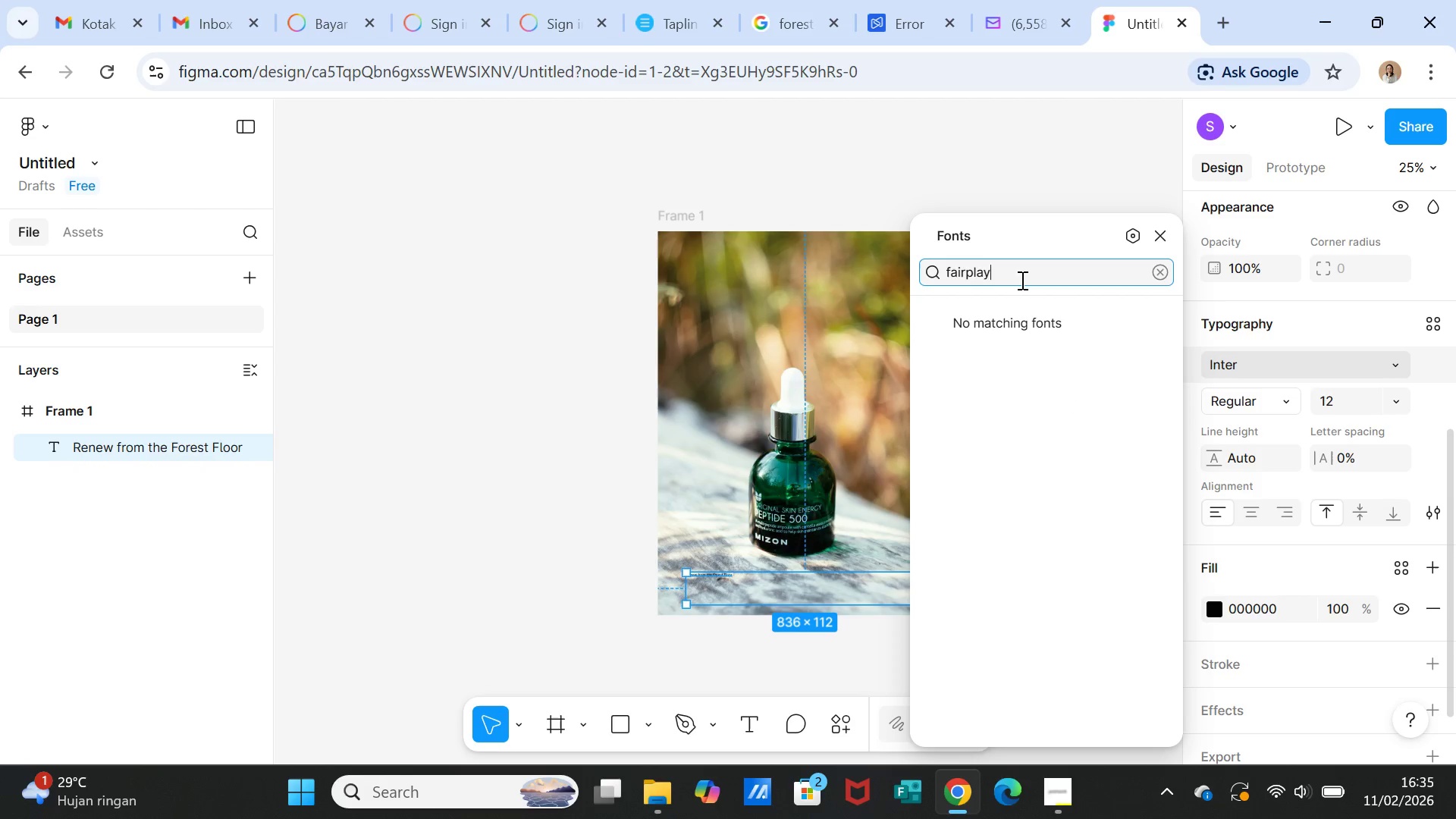 
key(Enter)
 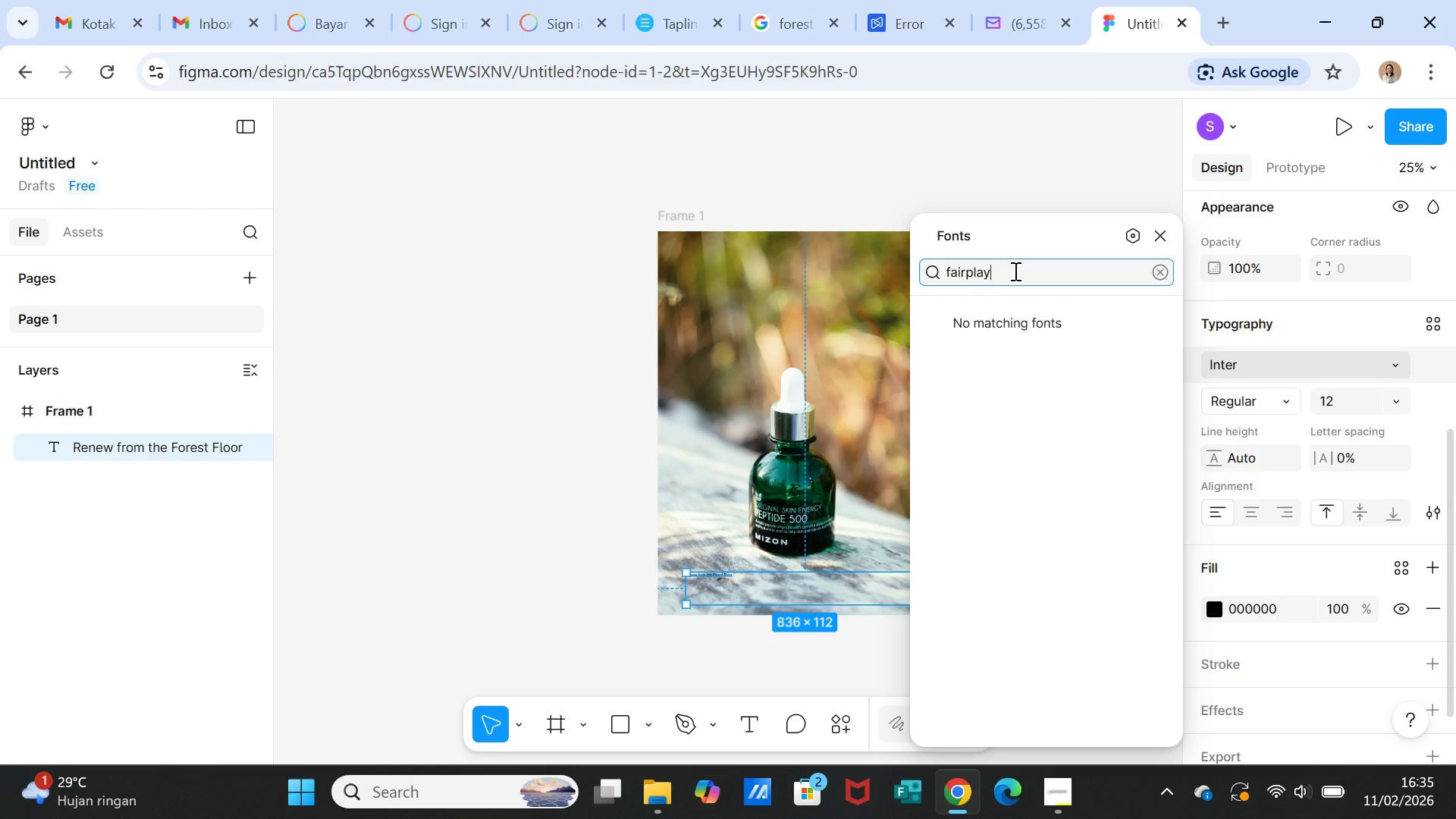 
double_click([1014, 271])
 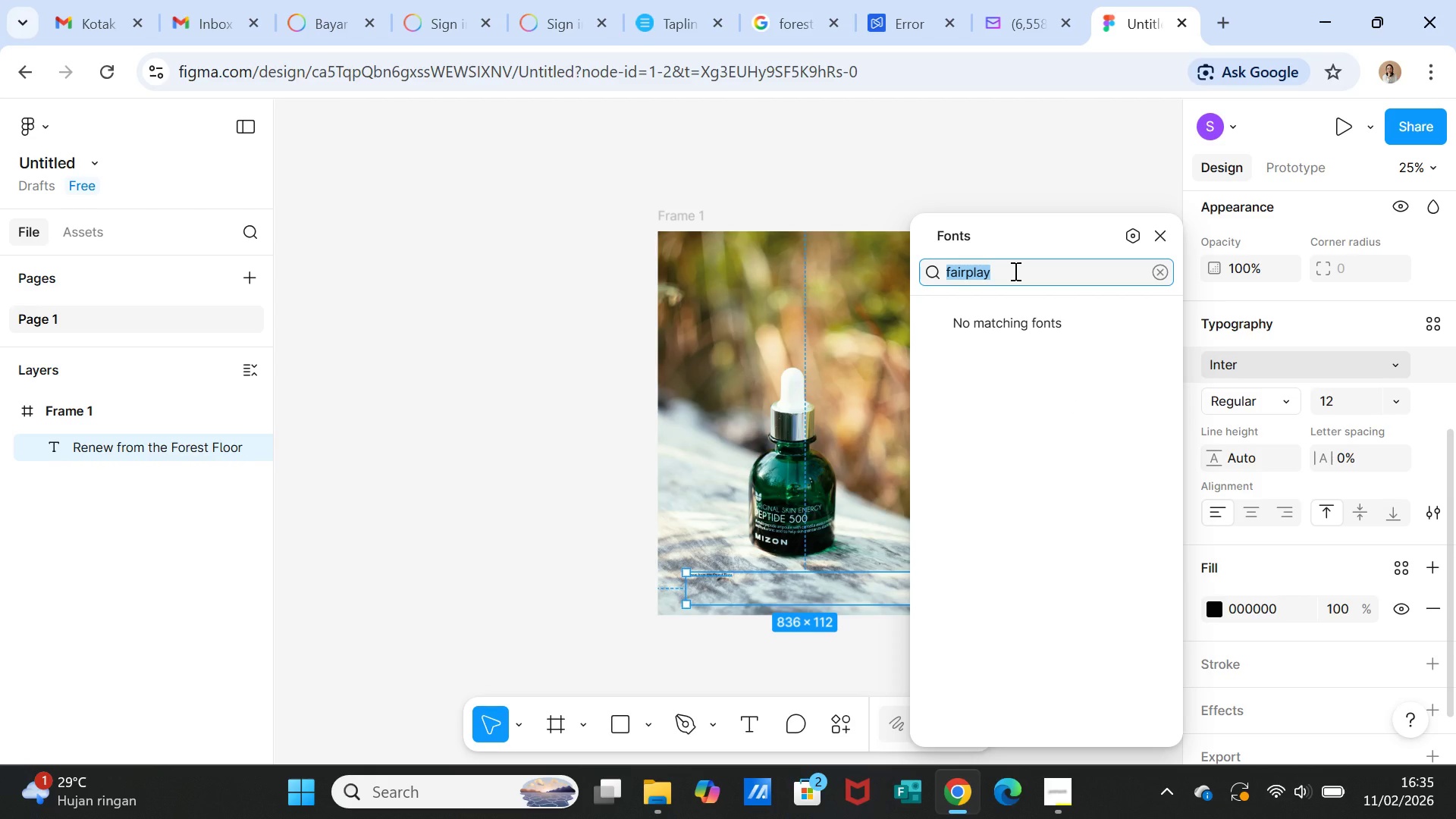 
triple_click([1014, 271])
 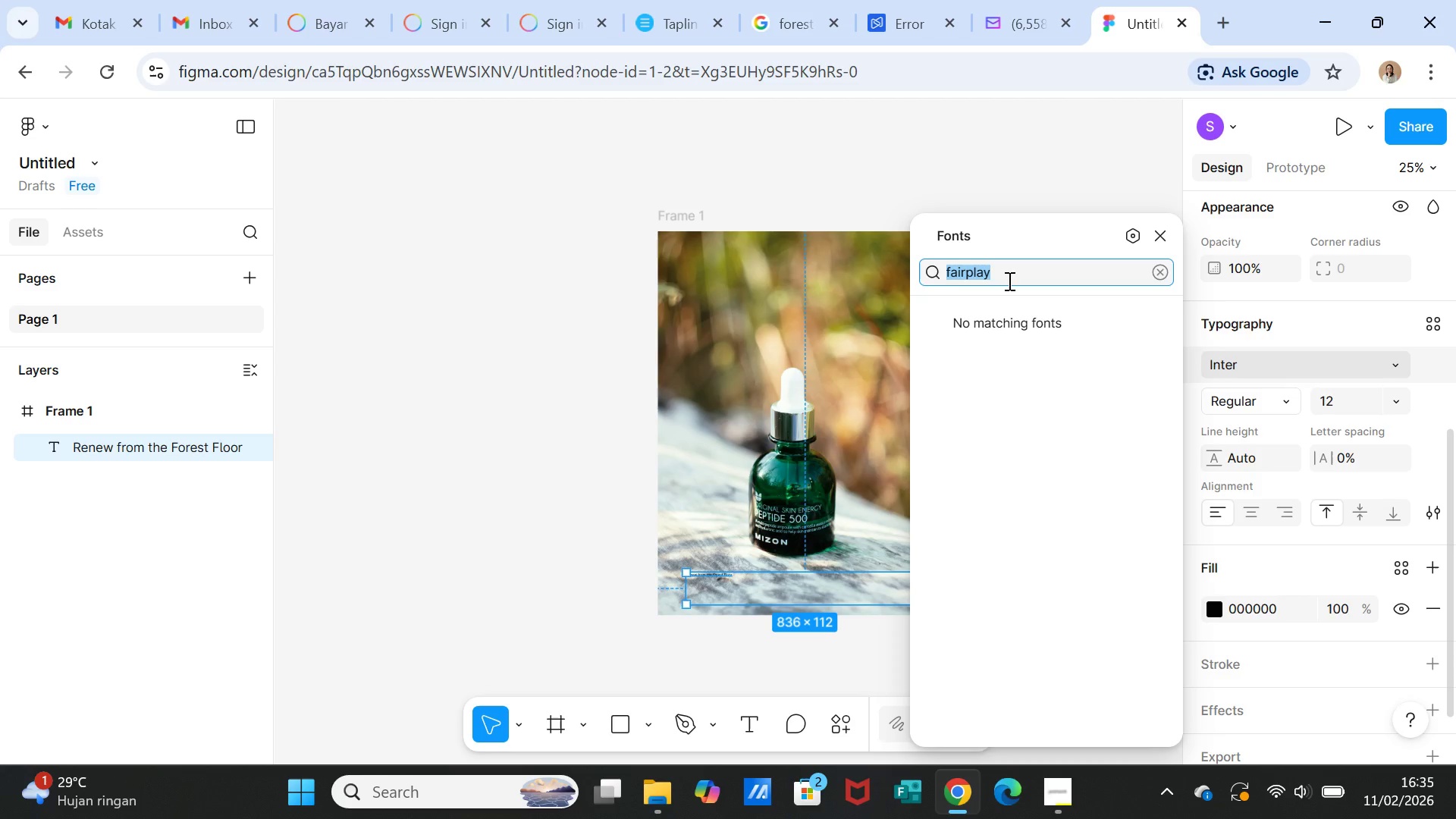 
type(fair)
 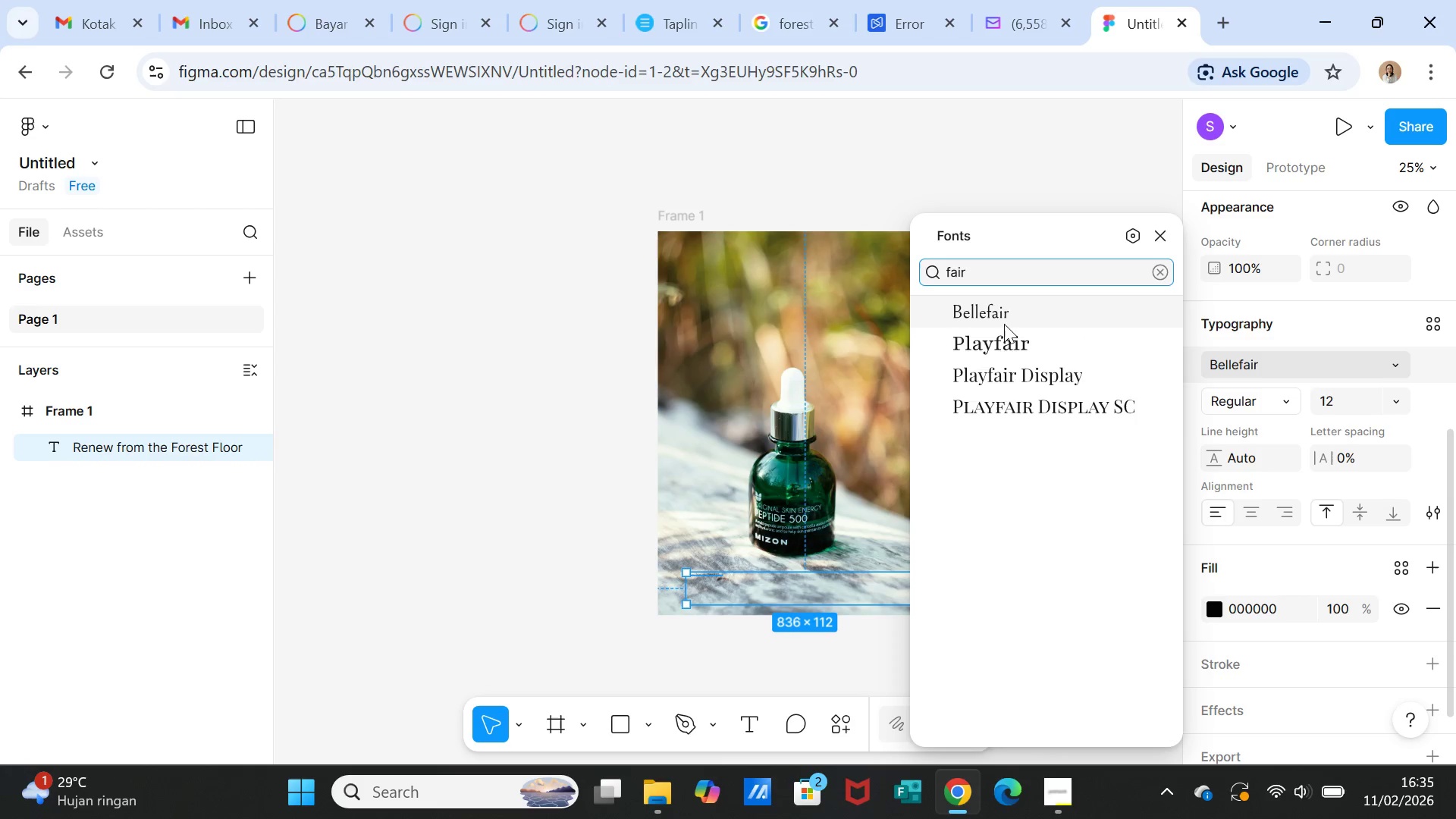 
left_click([1003, 337])
 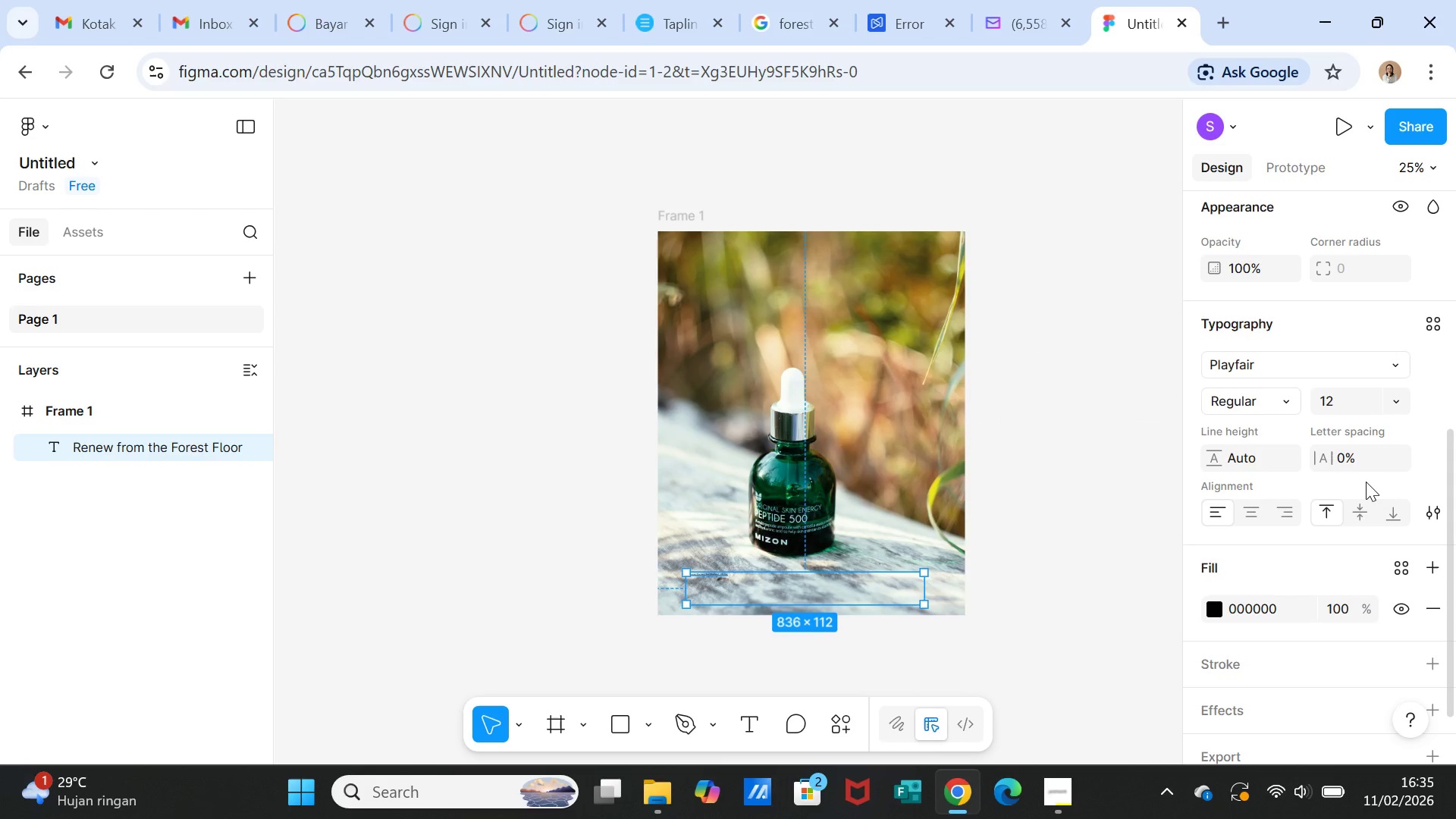 
left_click([1385, 402])
 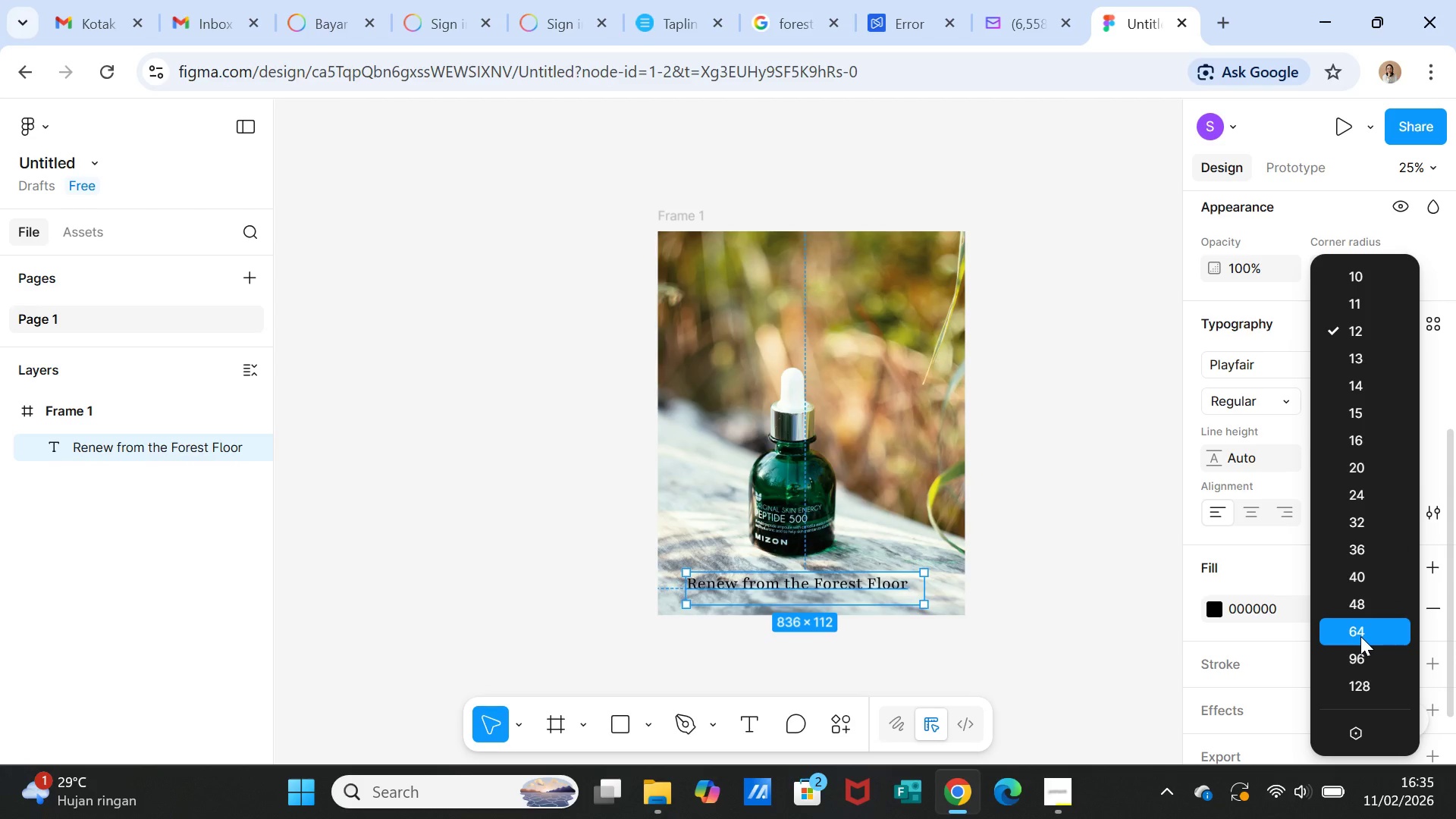 
wait(6.27)
 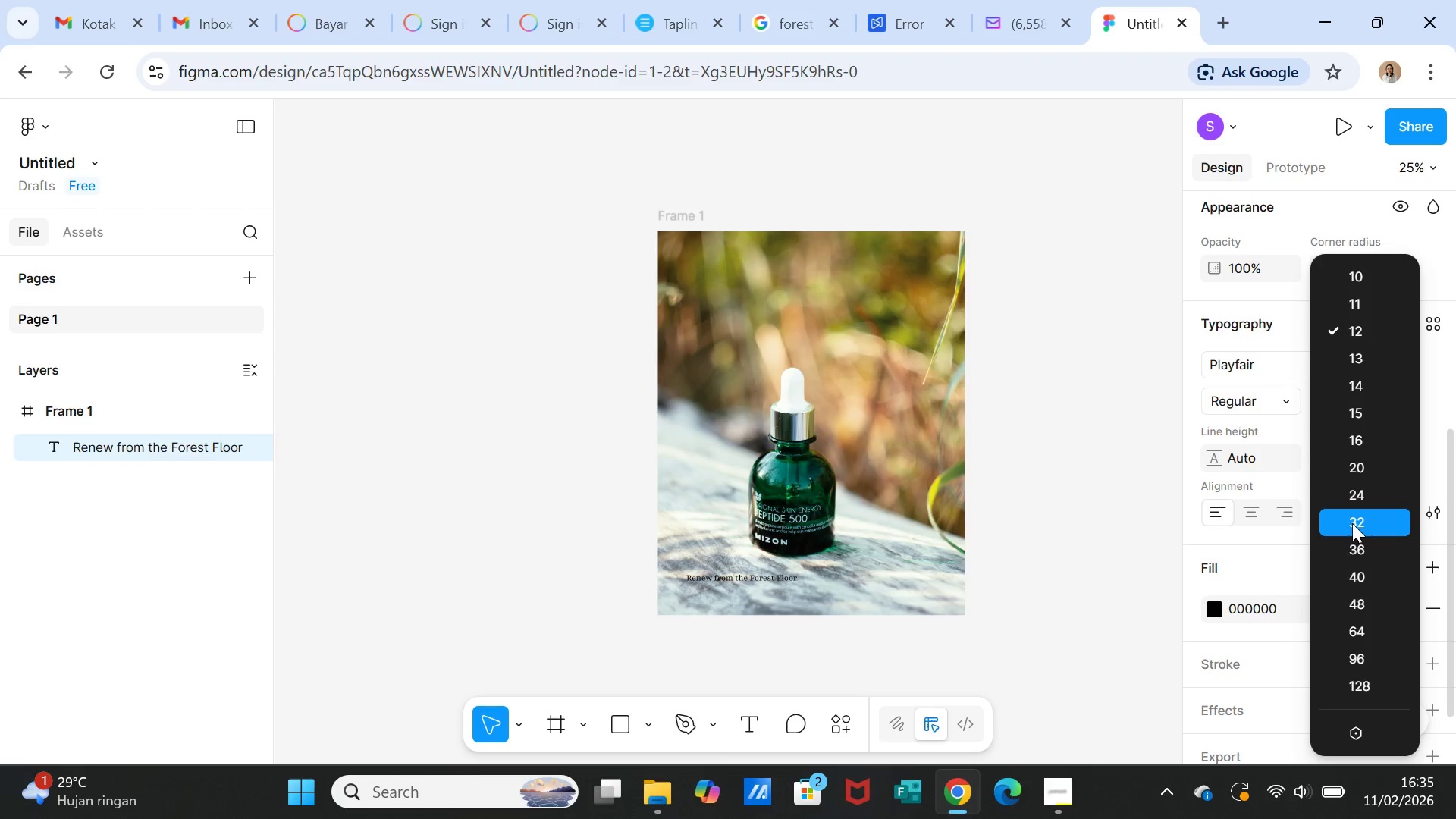 
left_click([1360, 647])
 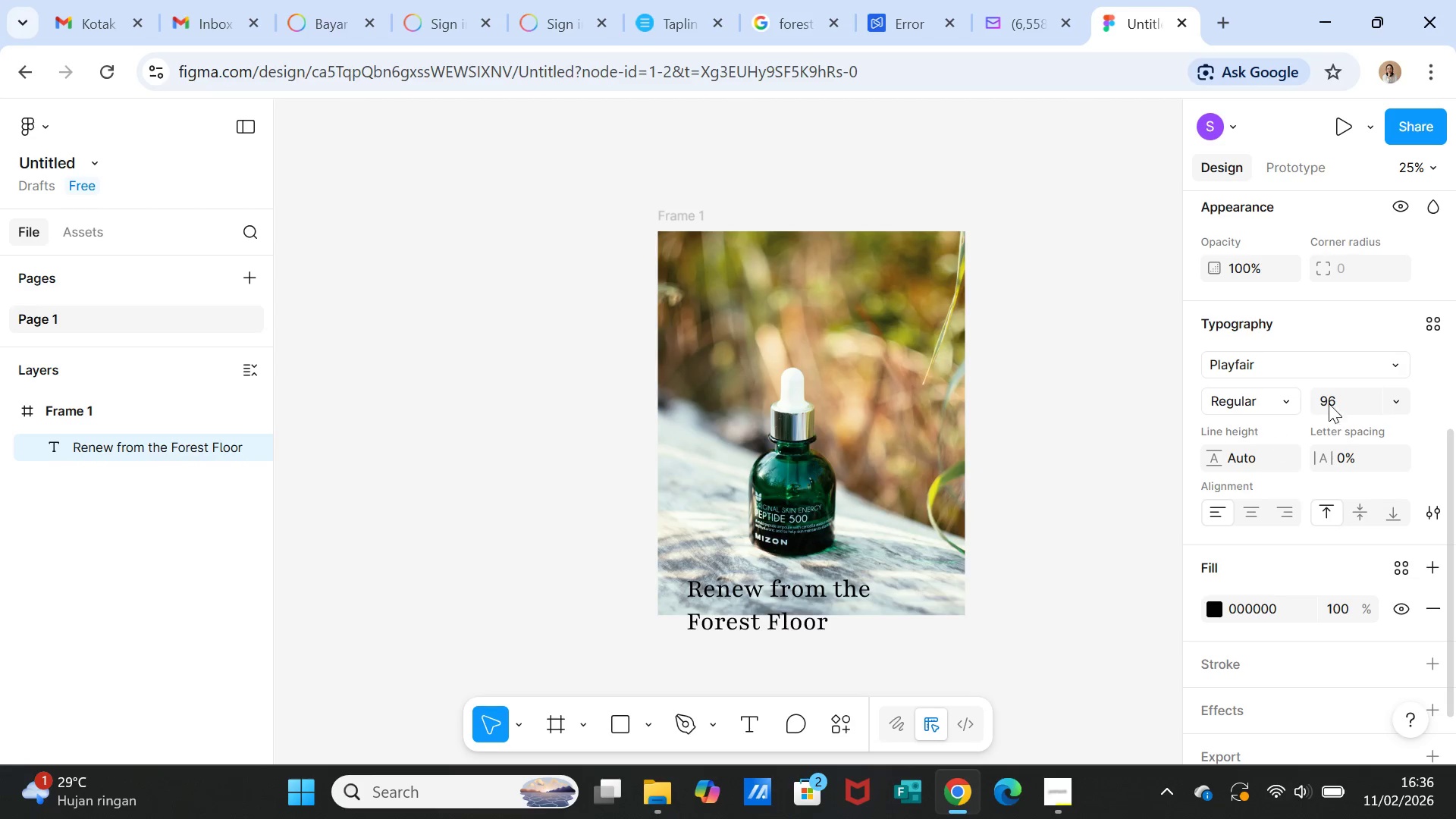 
left_click([1335, 398])
 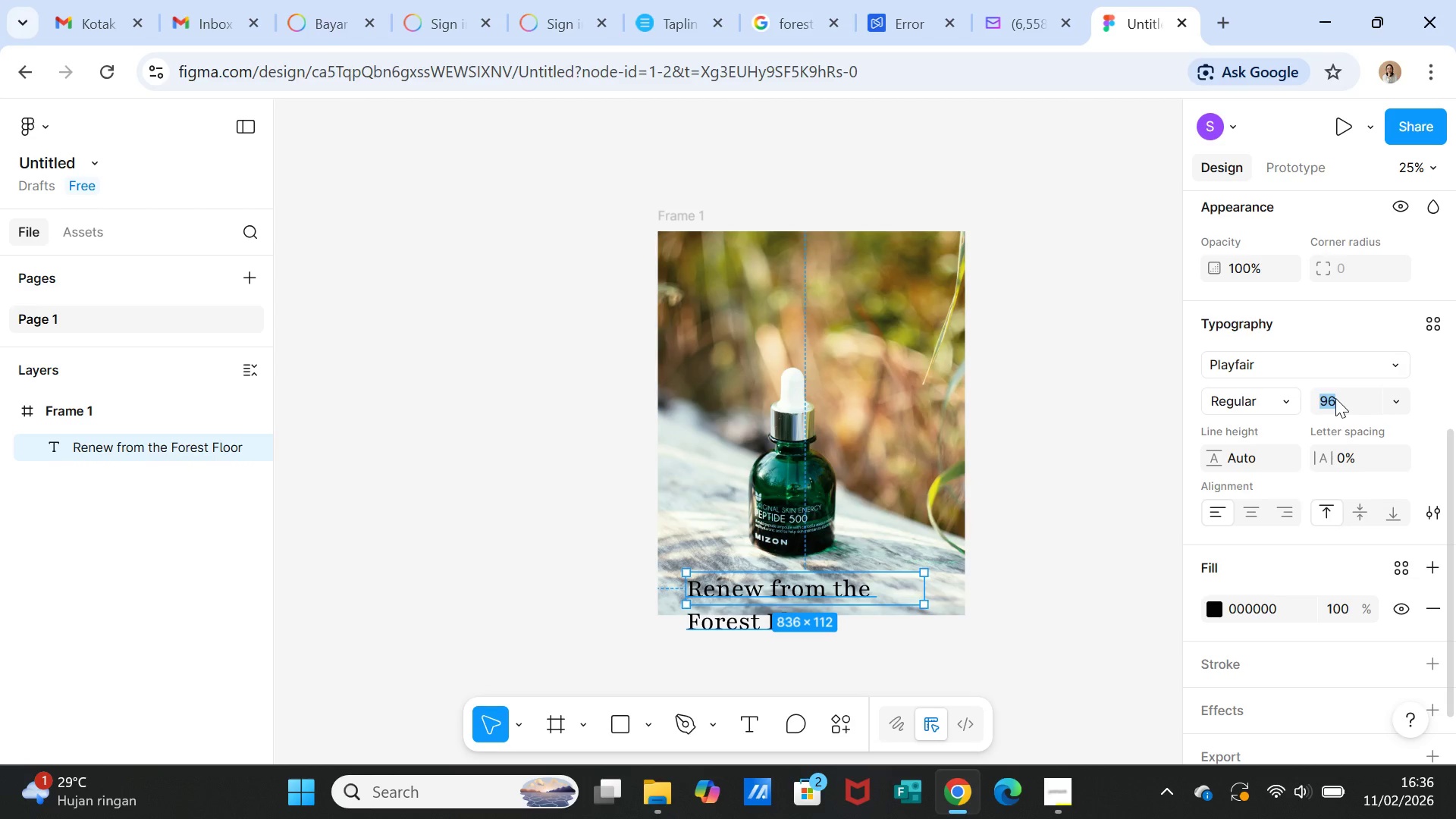 
type(80)
 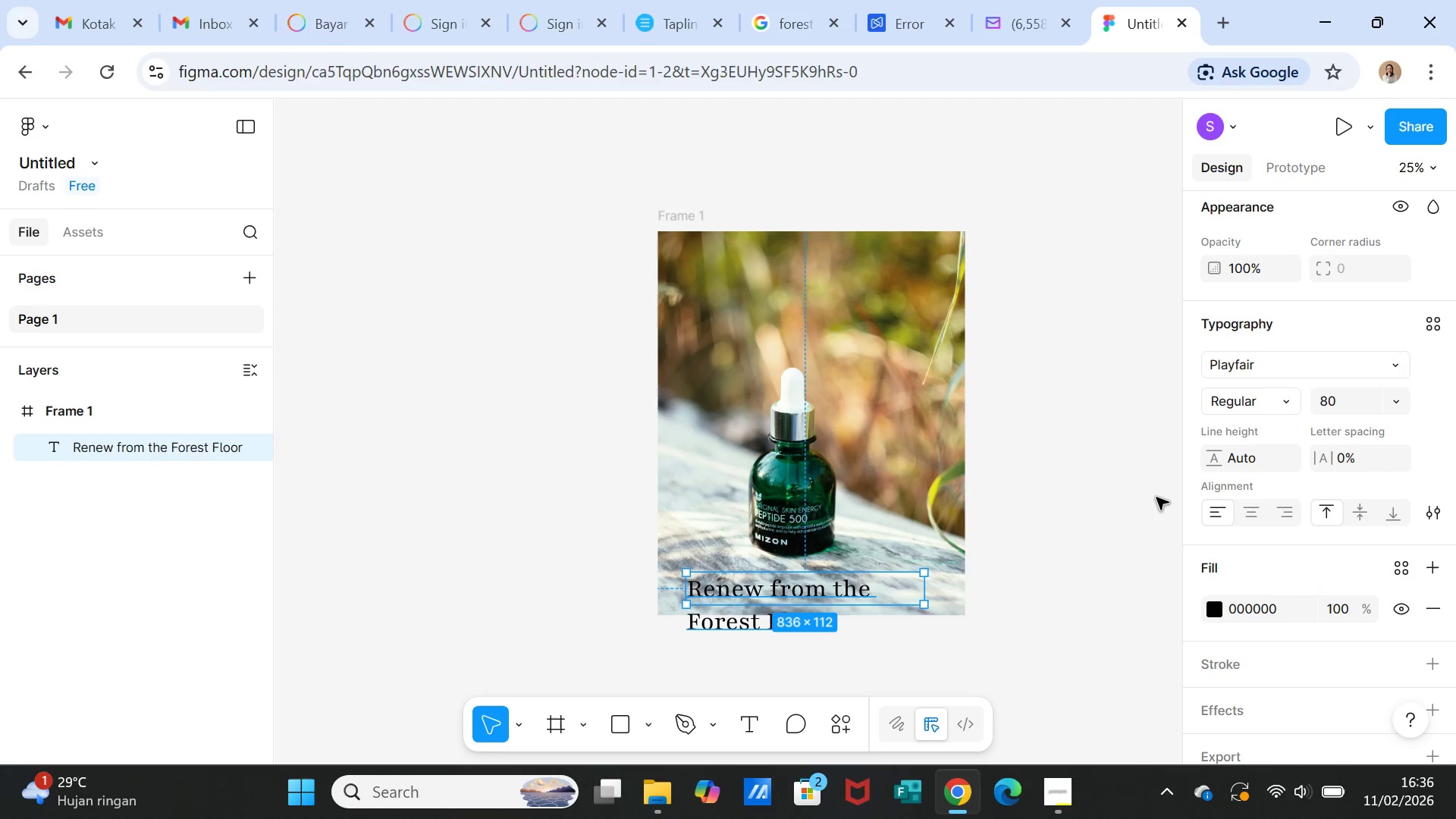 
left_click([1156, 497])
 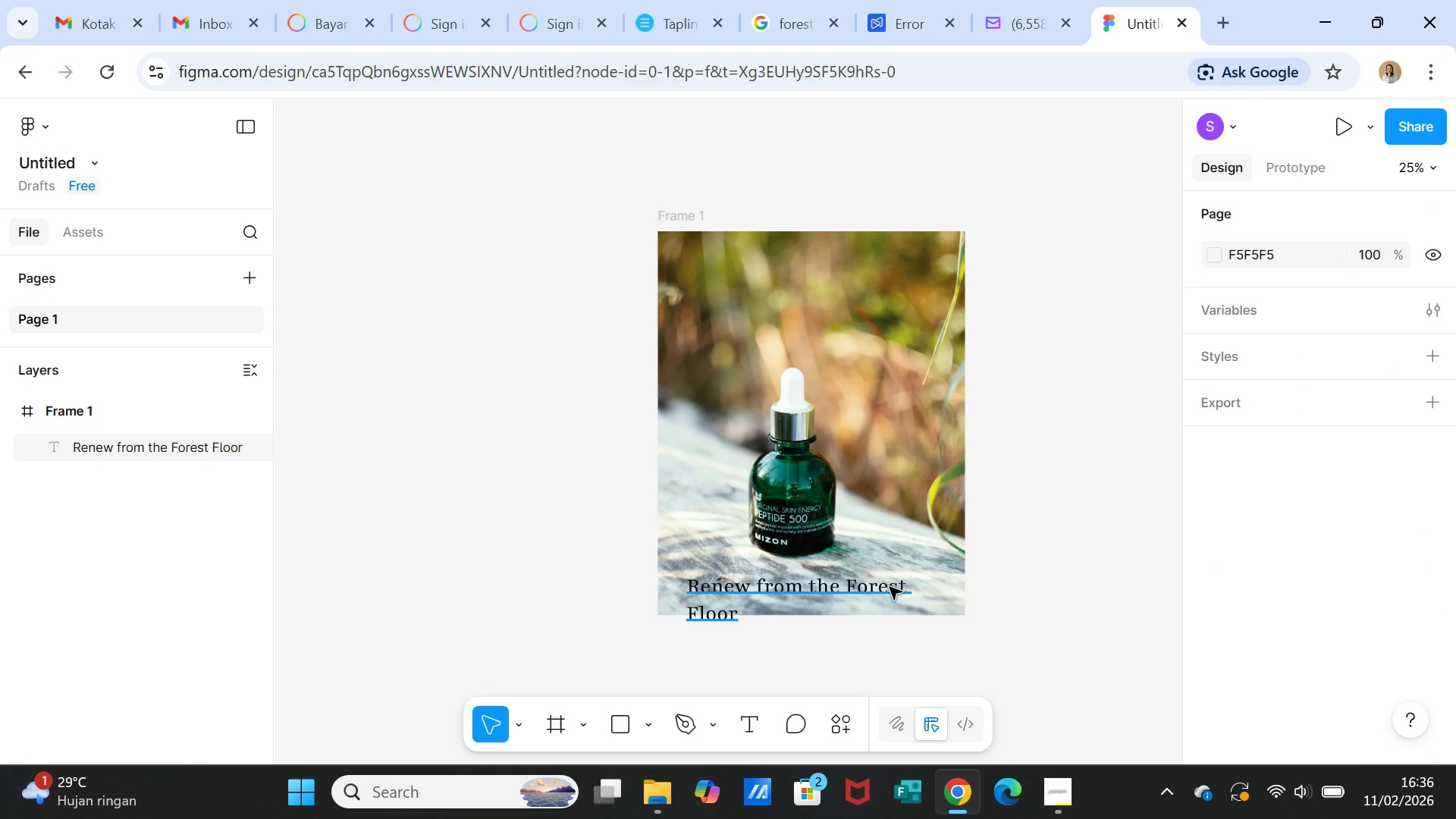 
left_click([888, 588])
 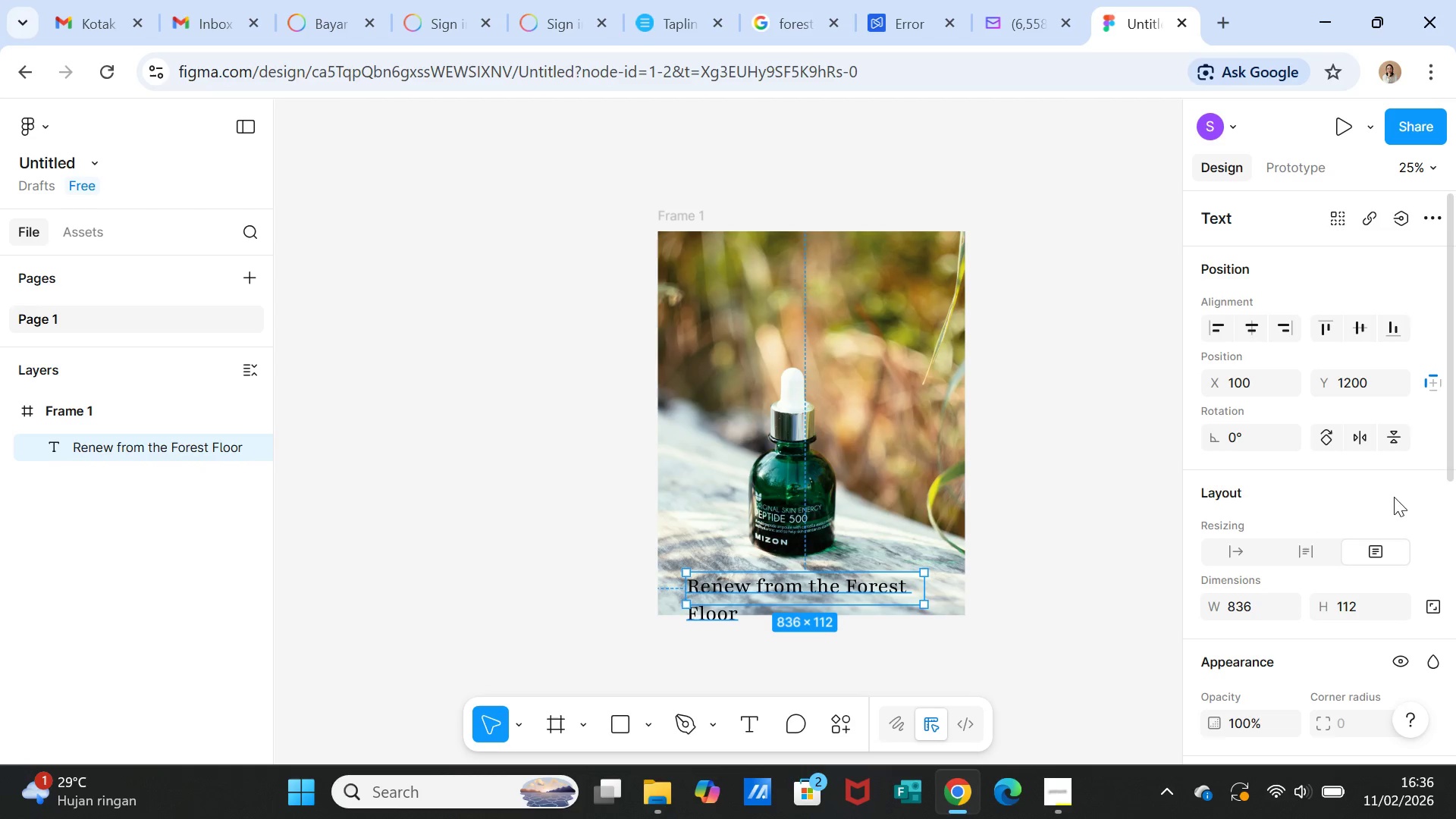 
scroll: coordinate [1378, 565], scroll_direction: down, amount: 2.0
 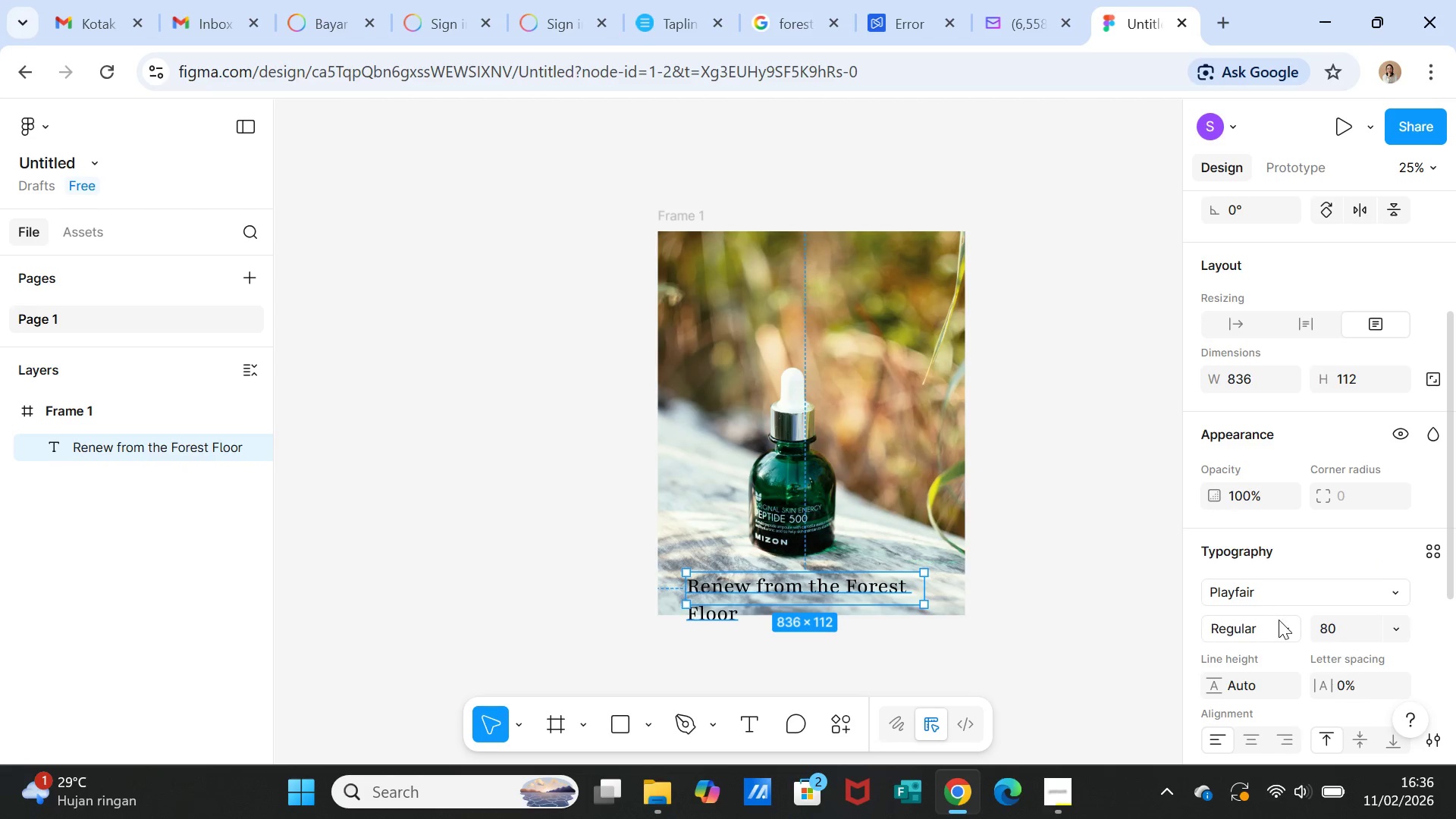 
left_click([1285, 629])
 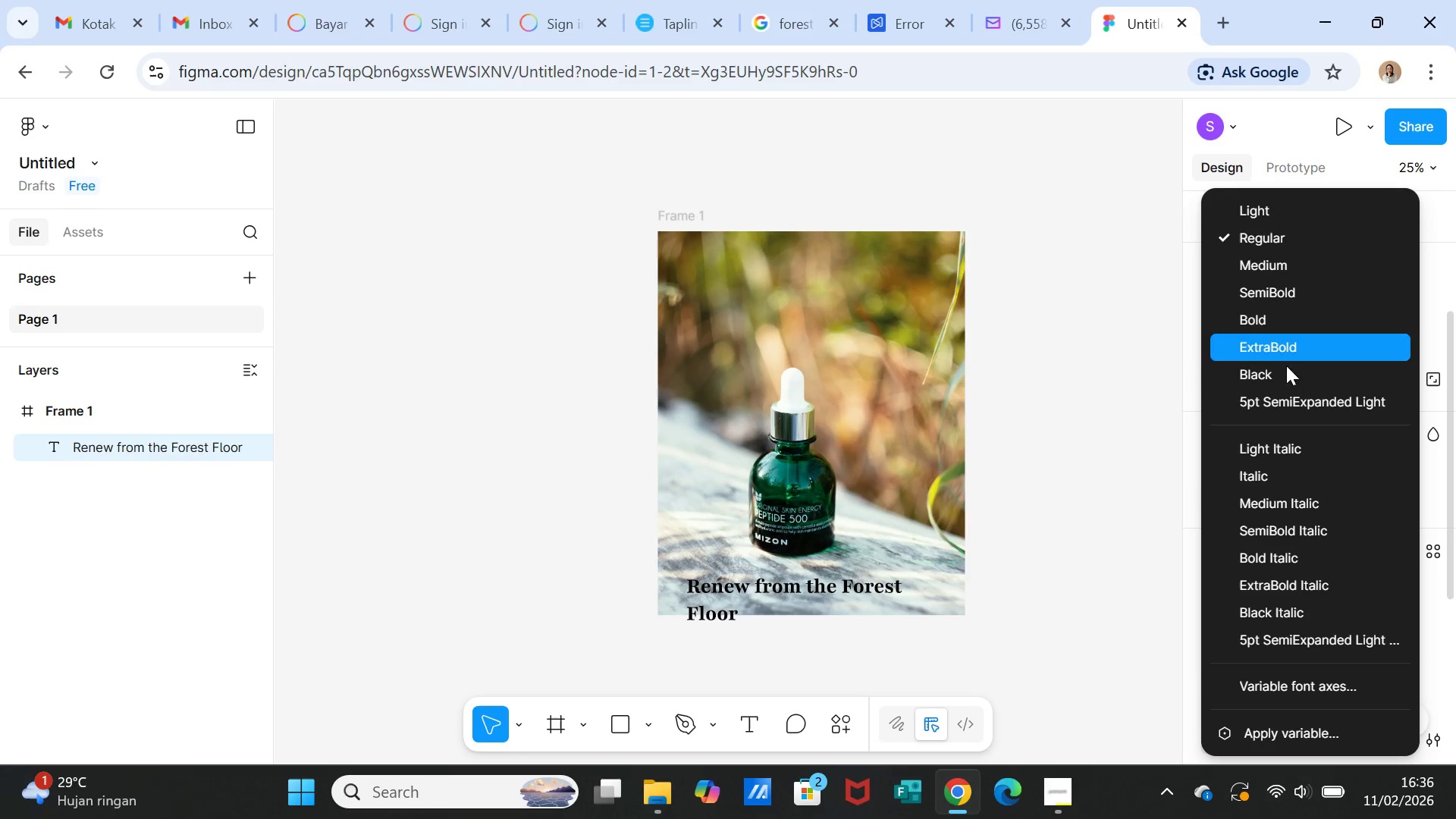 
left_click([1286, 467])
 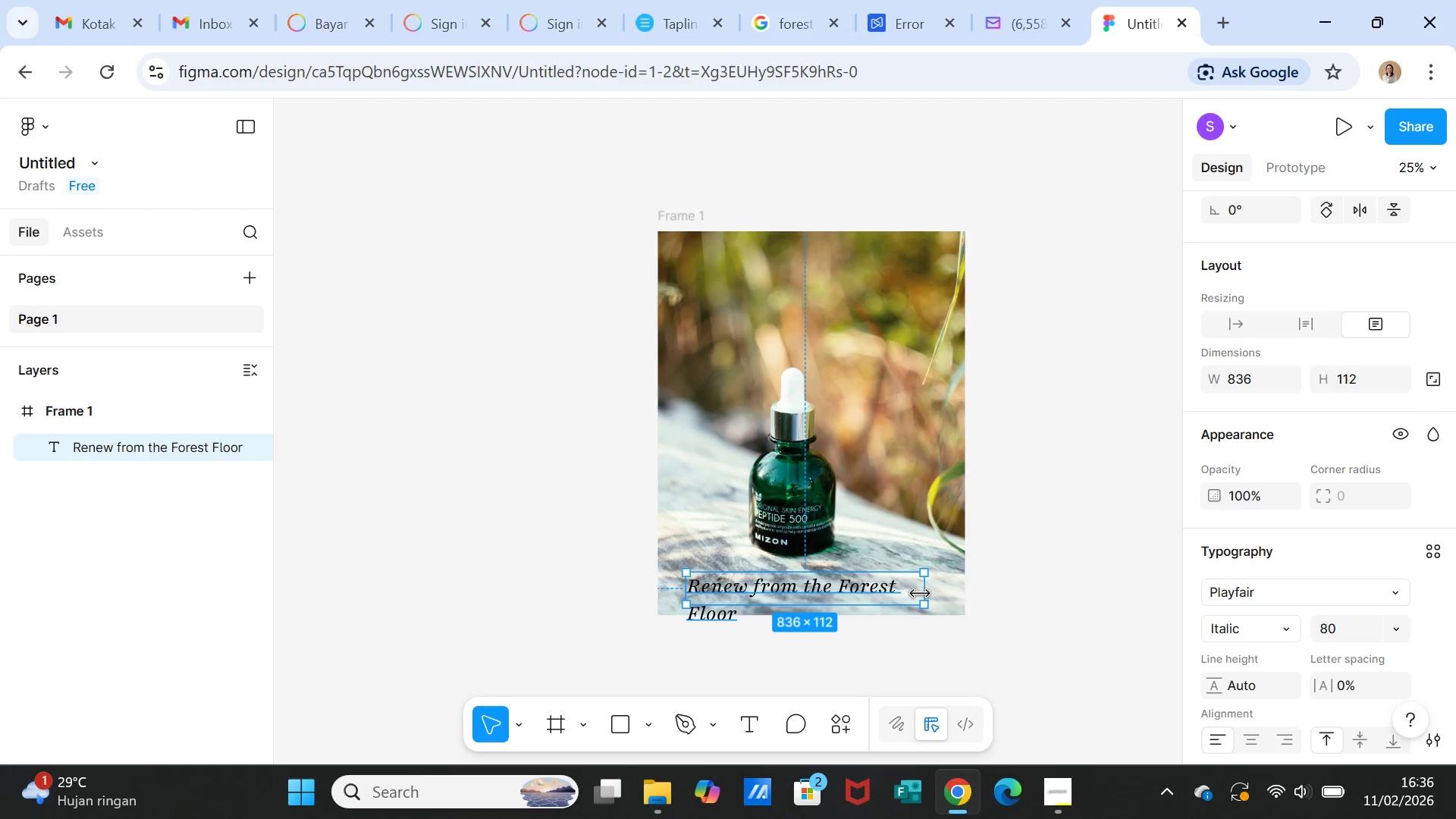 
left_click_drag(start_coordinate=[924, 592], to_coordinate=[960, 581])
 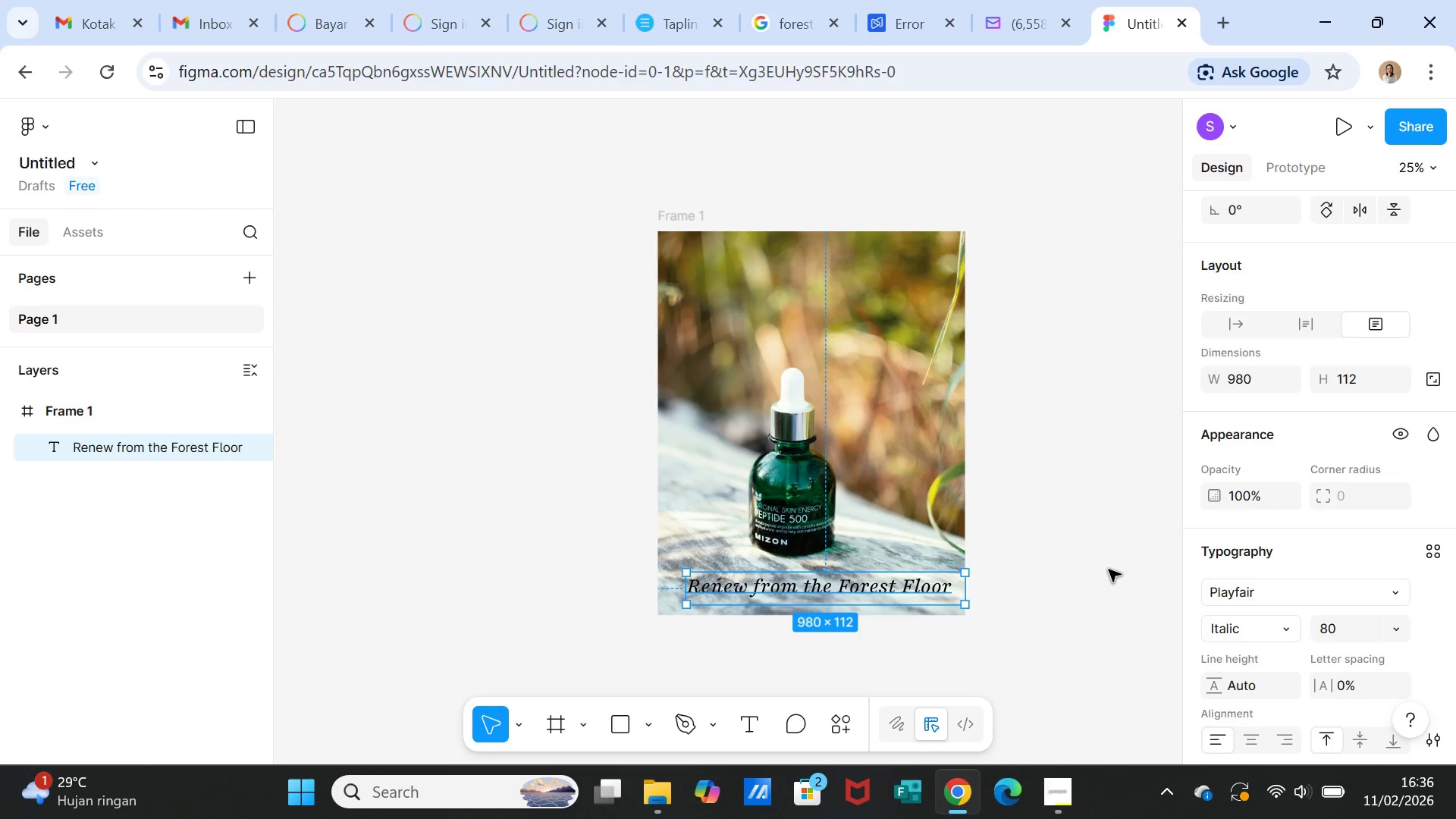 
left_click([1109, 570])
 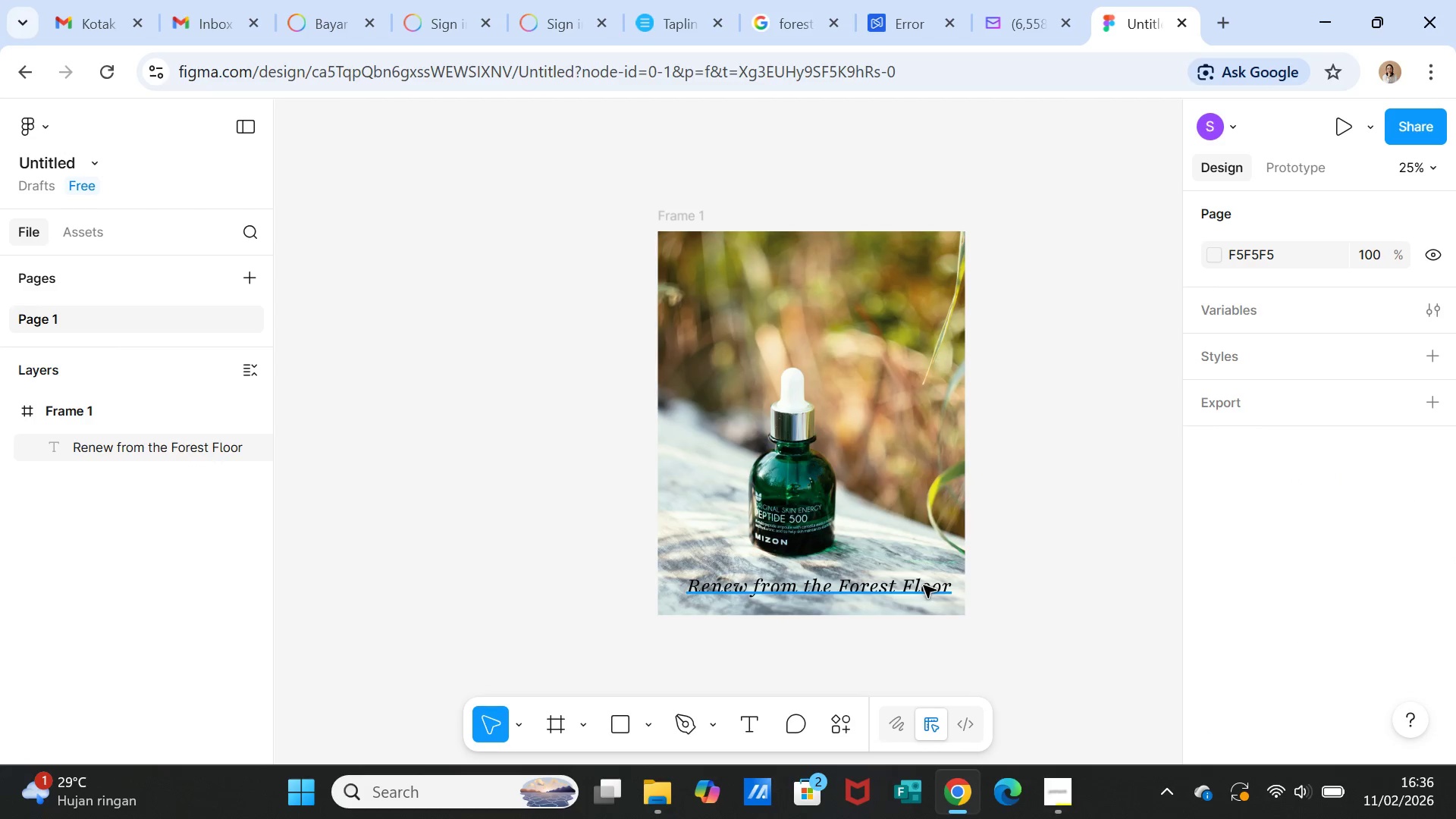 
left_click([923, 586])
 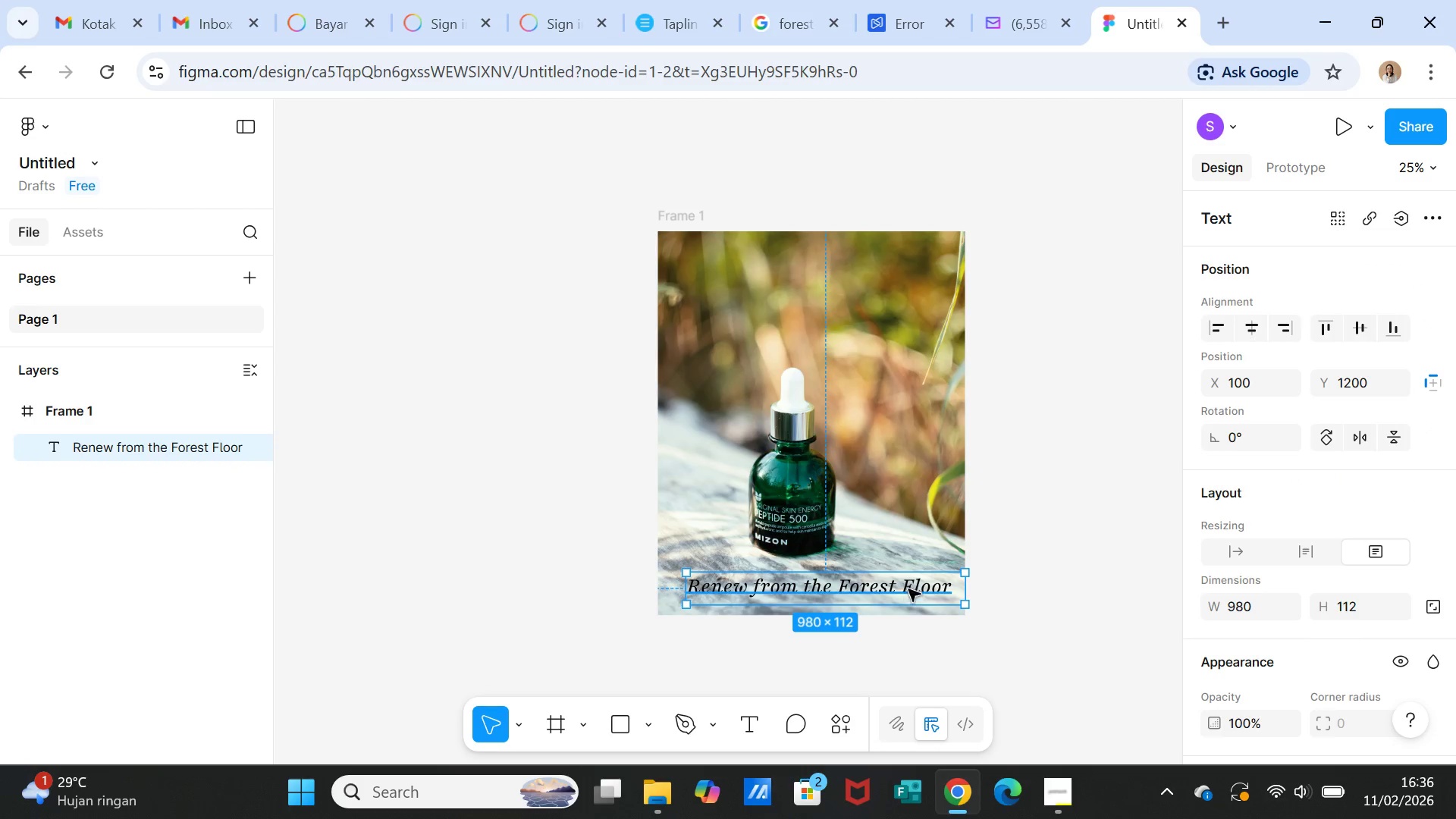 
left_click_drag(start_coordinate=[909, 588], to_coordinate=[896, 588])
 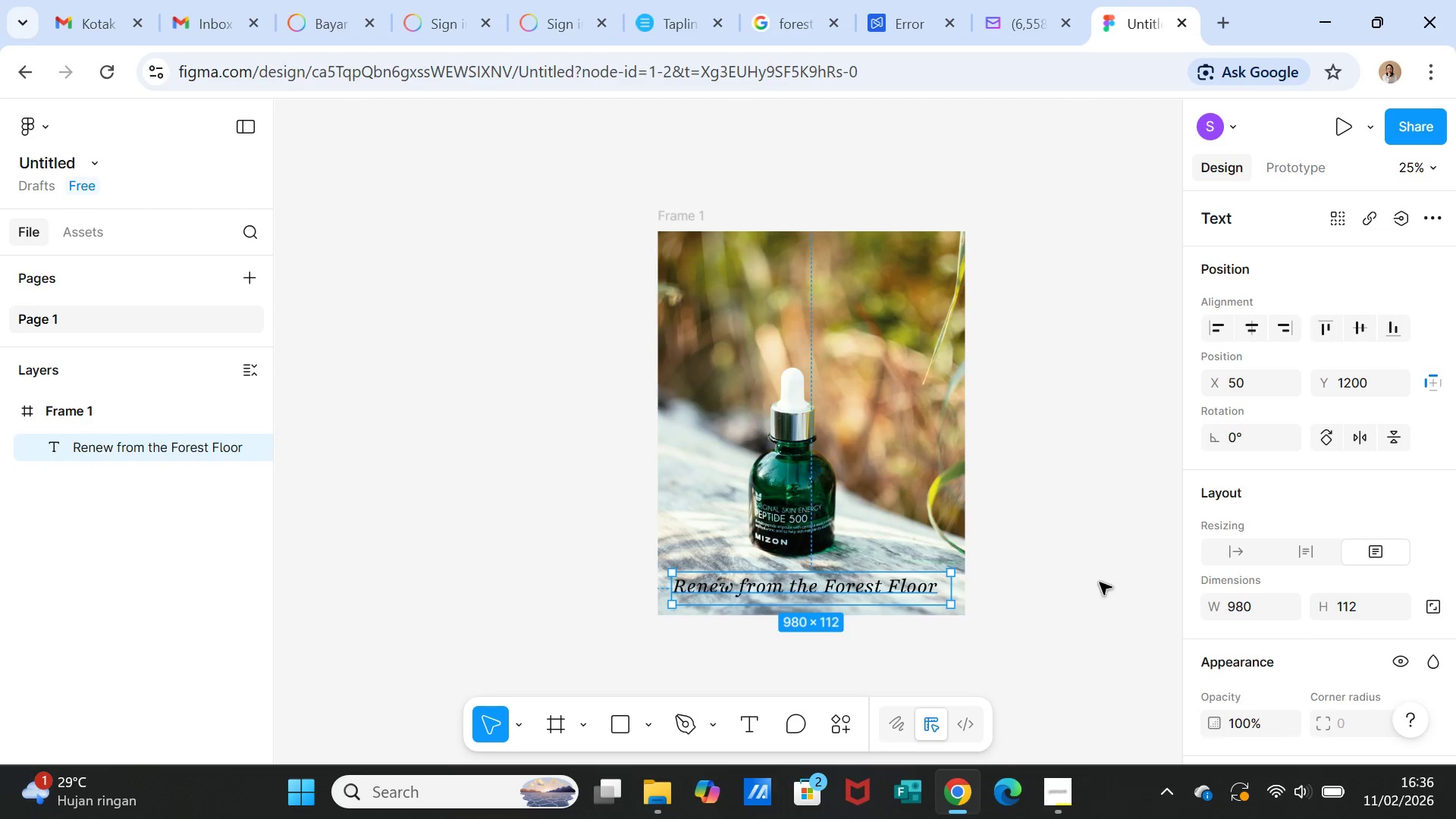 
left_click([1099, 582])
 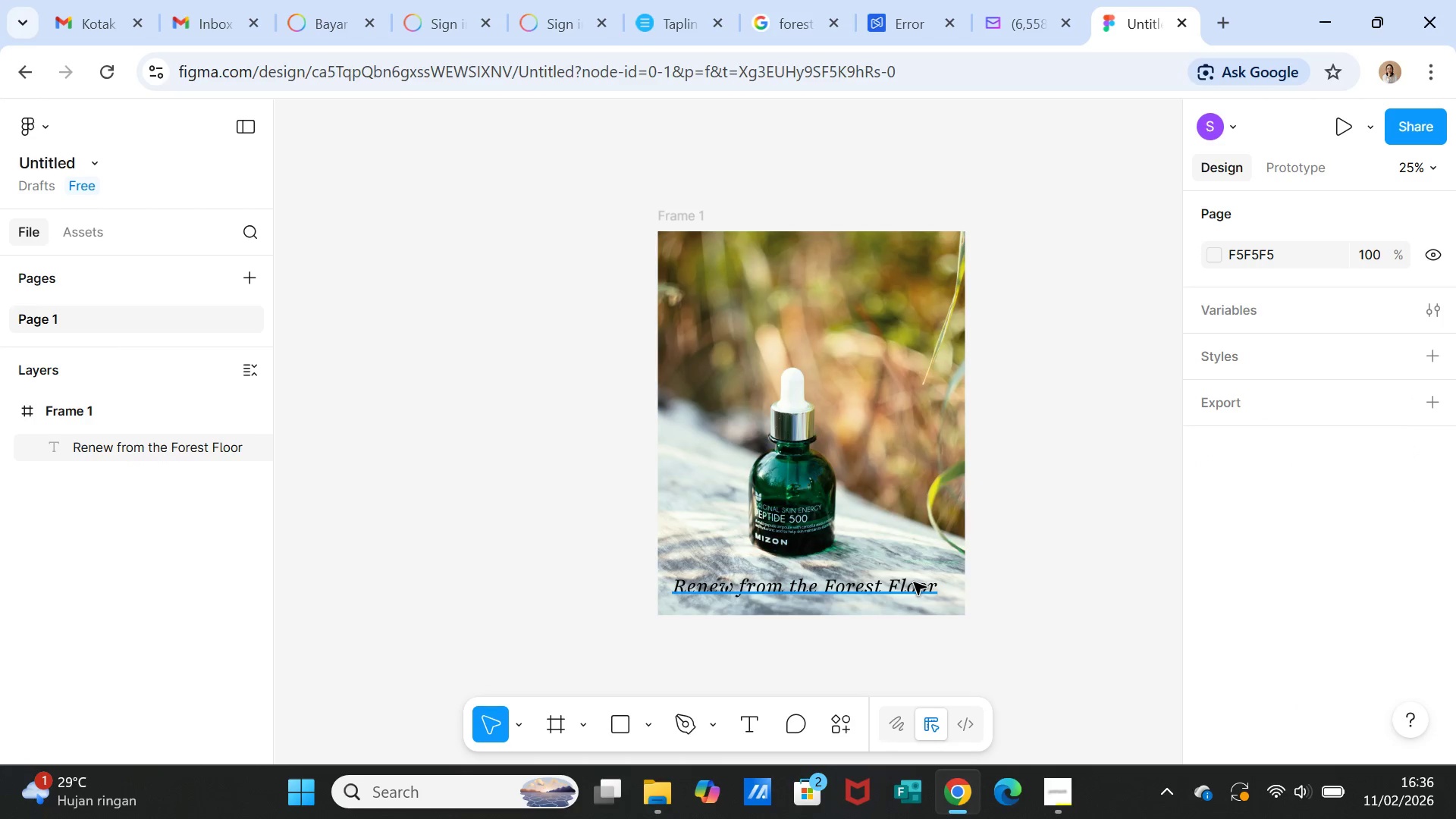 
left_click([914, 582])
 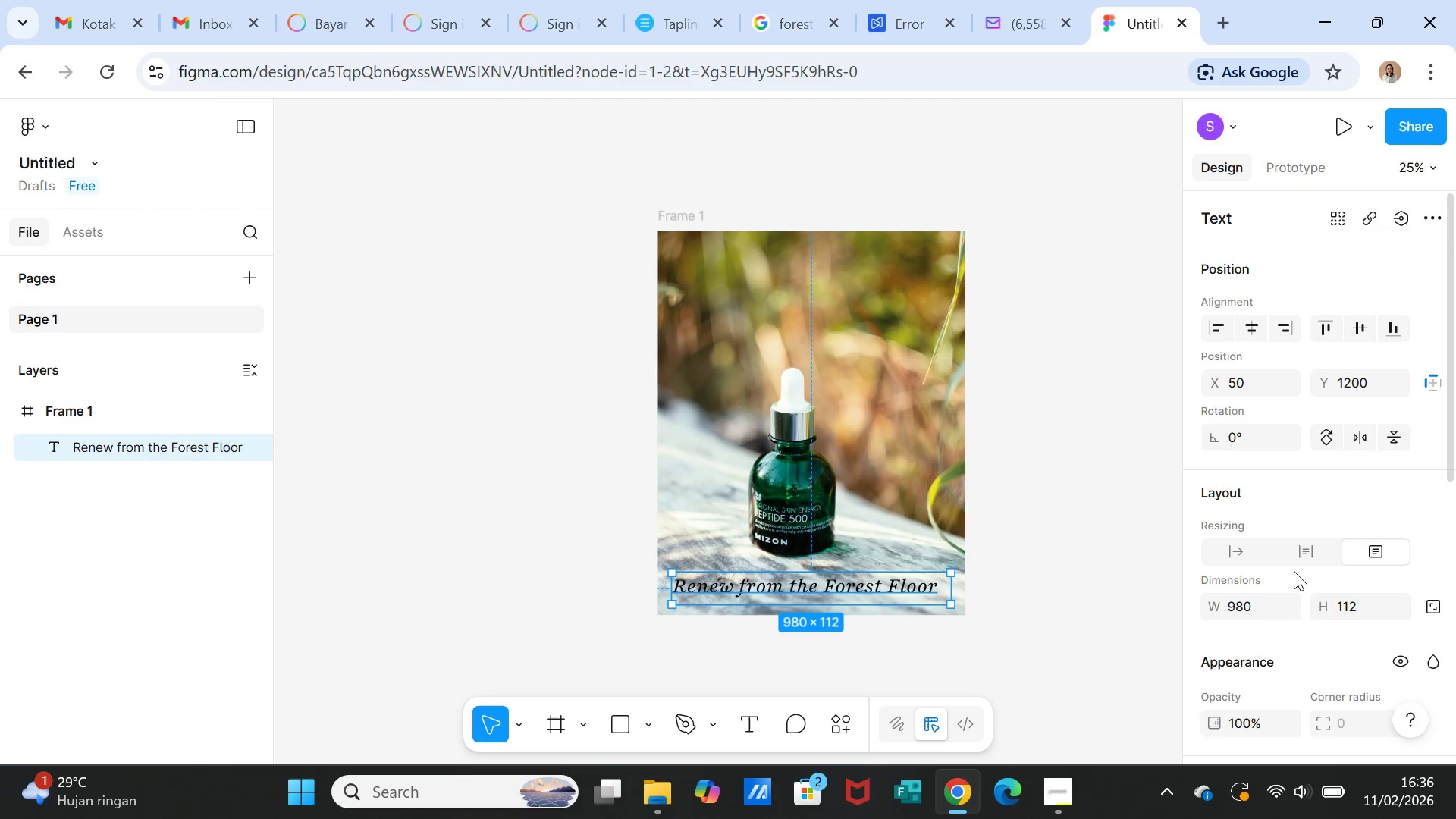 
scroll: coordinate [1294, 576], scroll_direction: down, amount: 2.0
 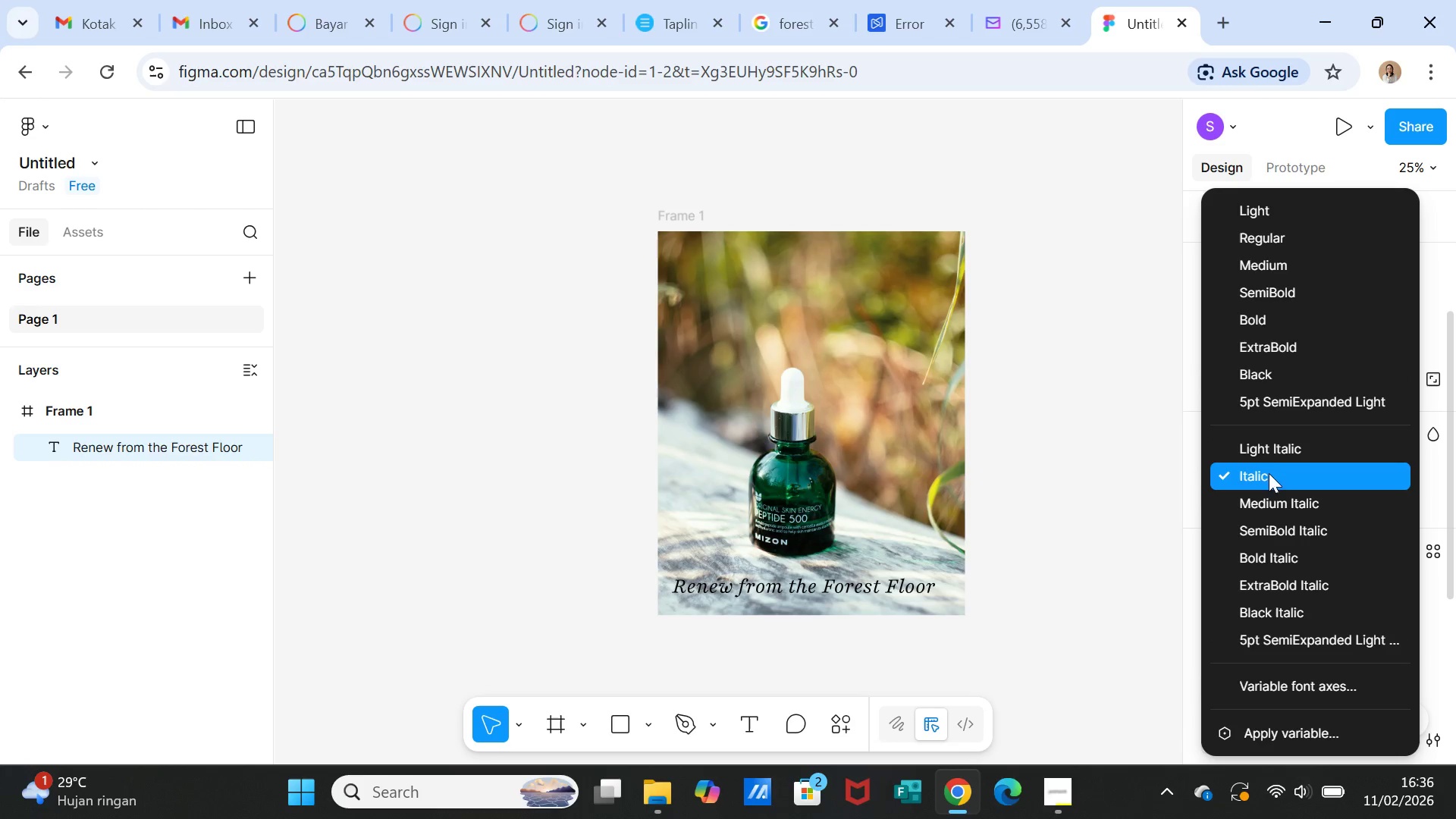 
left_click([1270, 494])
 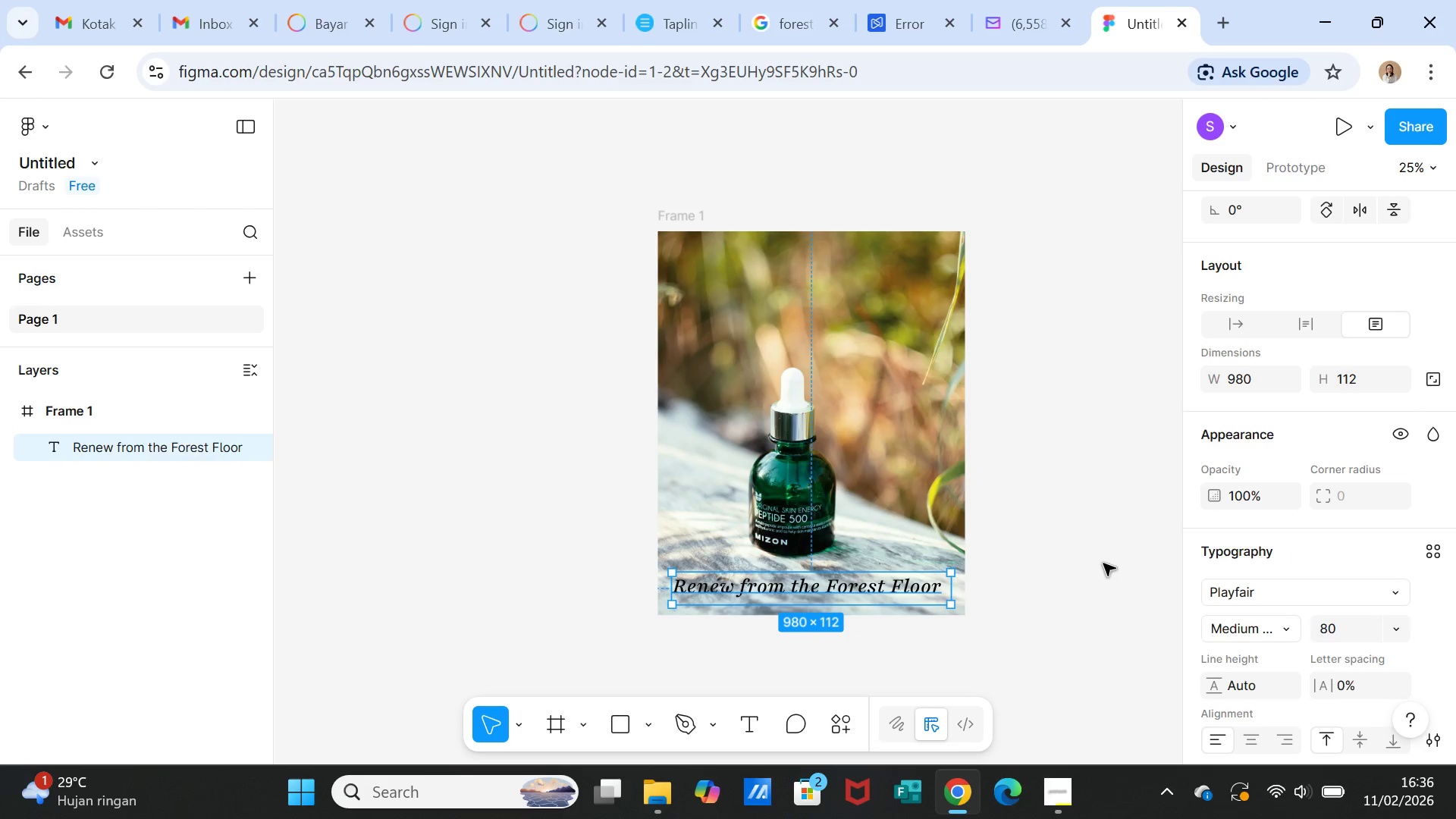 
left_click([1098, 567])
 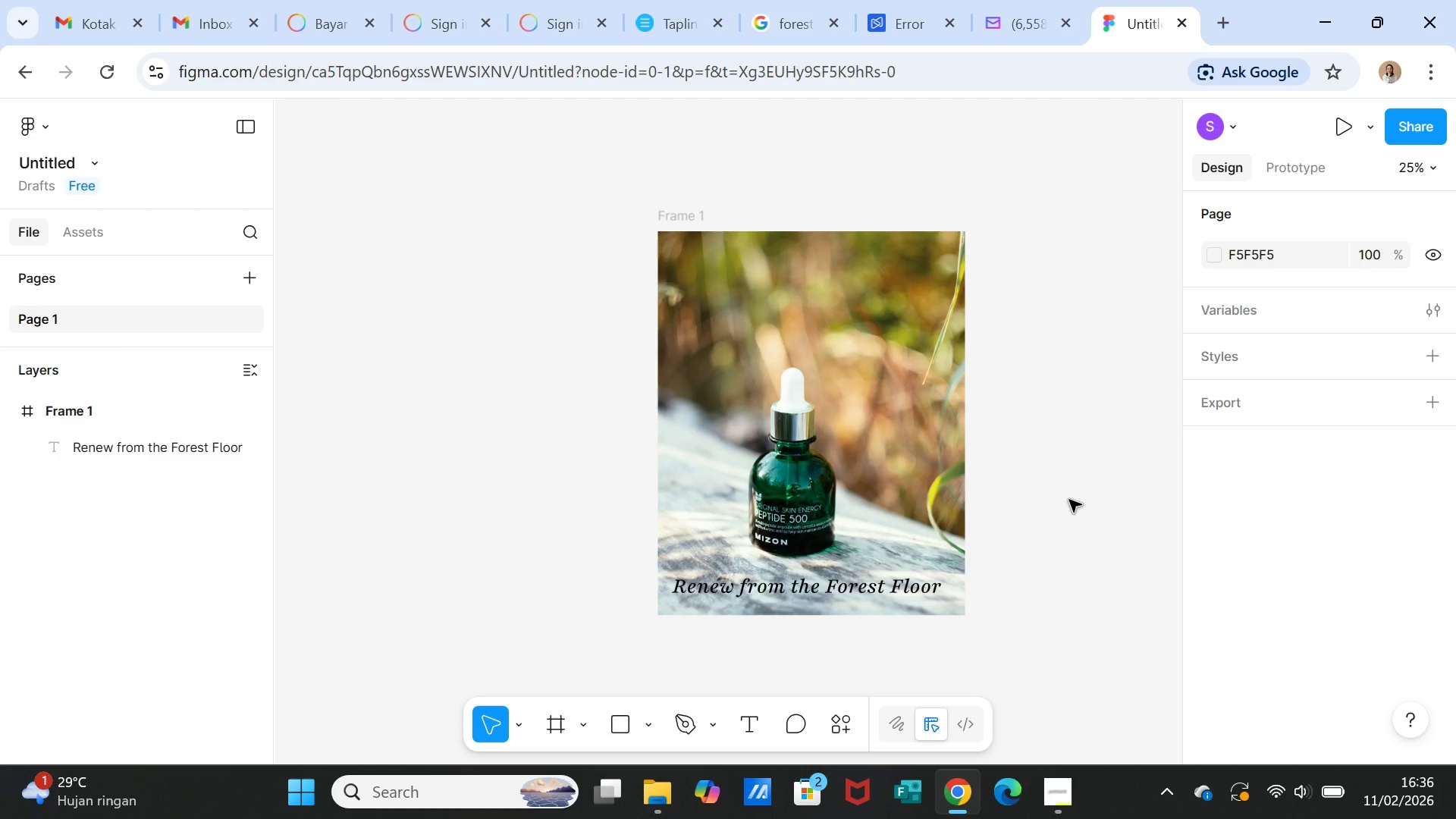 
left_click([1069, 500])
 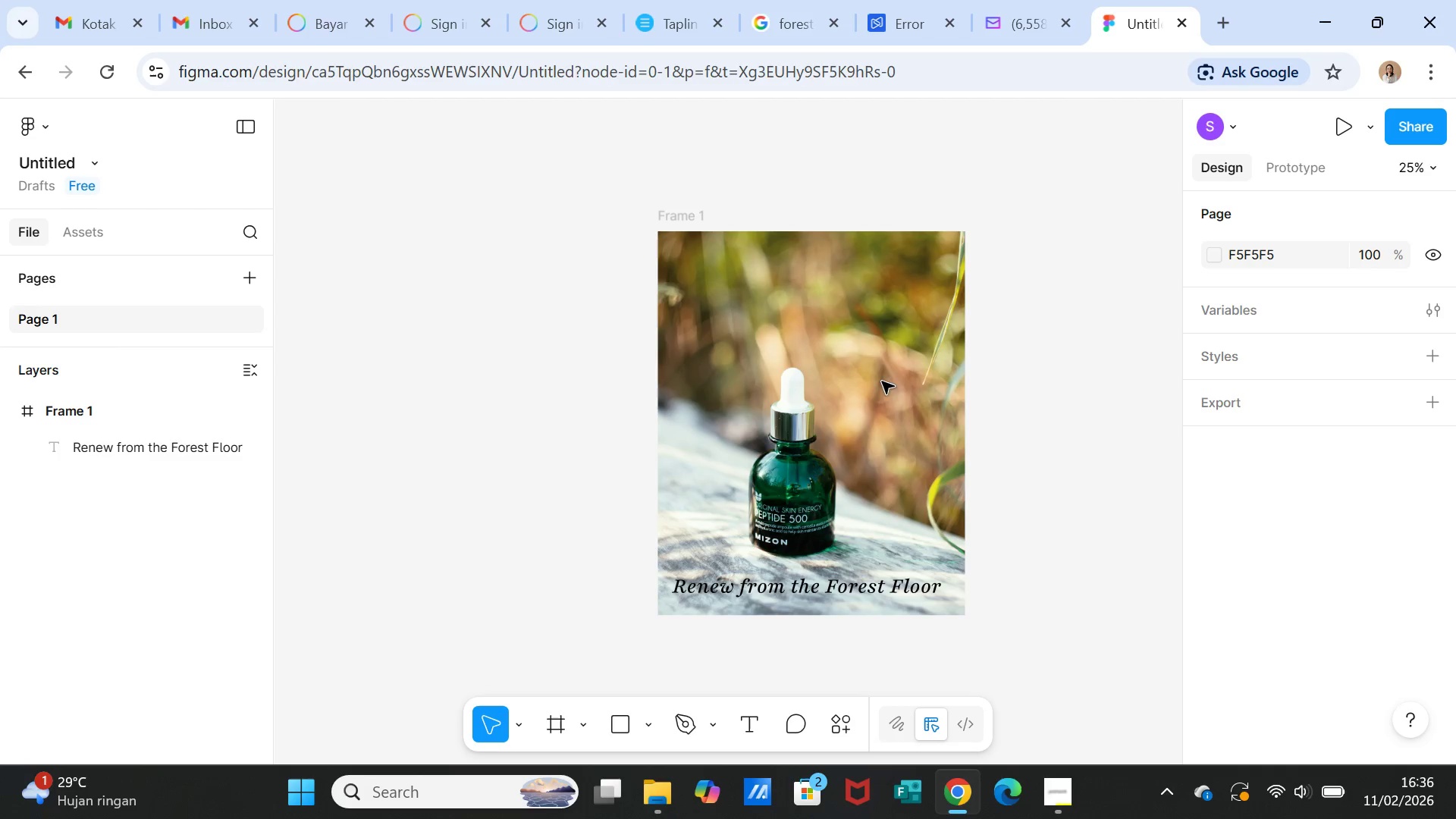 
left_click([895, 358])
 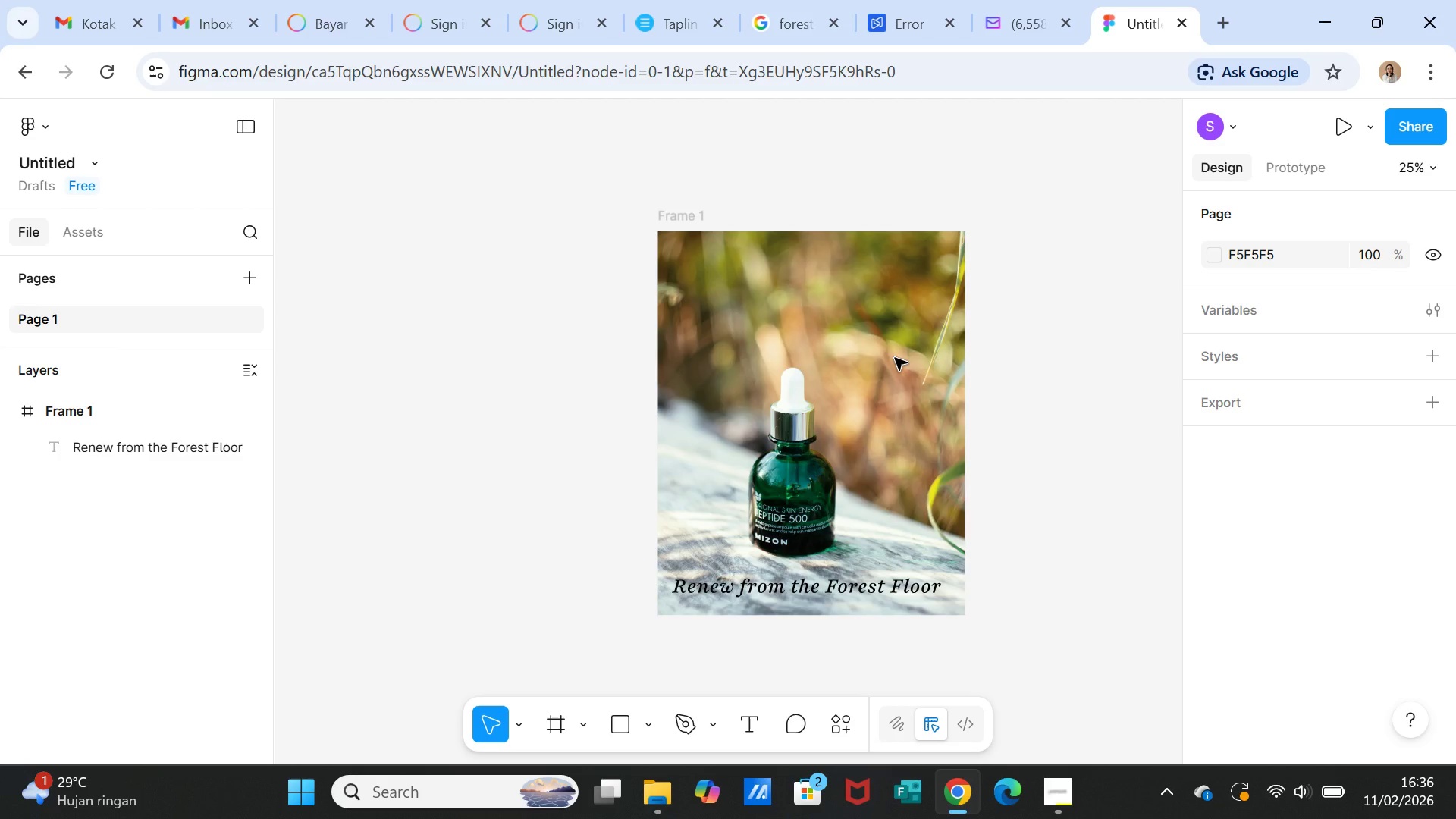 
key(Control+D)
 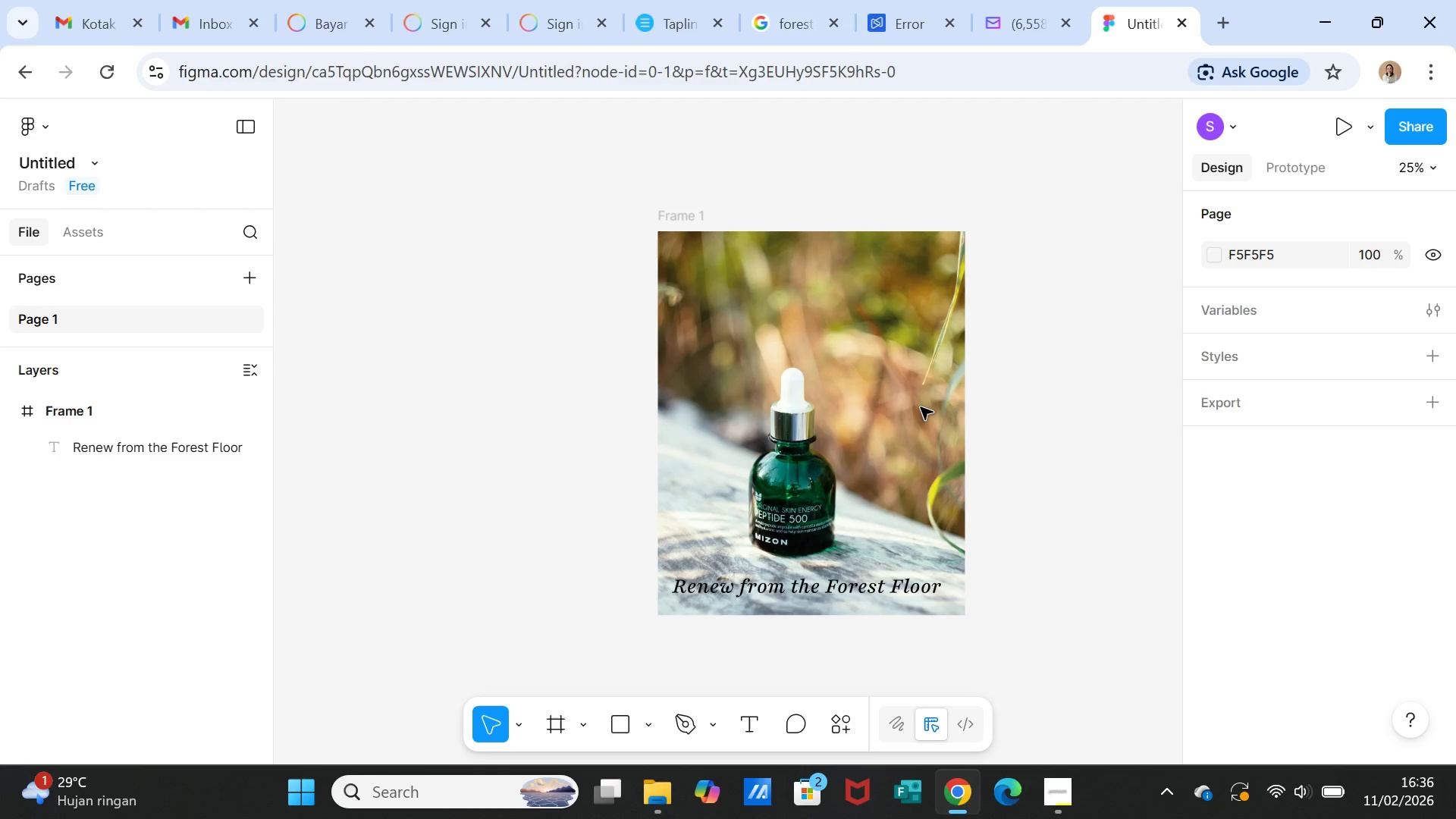 
left_click_drag(start_coordinate=[921, 409], to_coordinate=[1009, 416])
 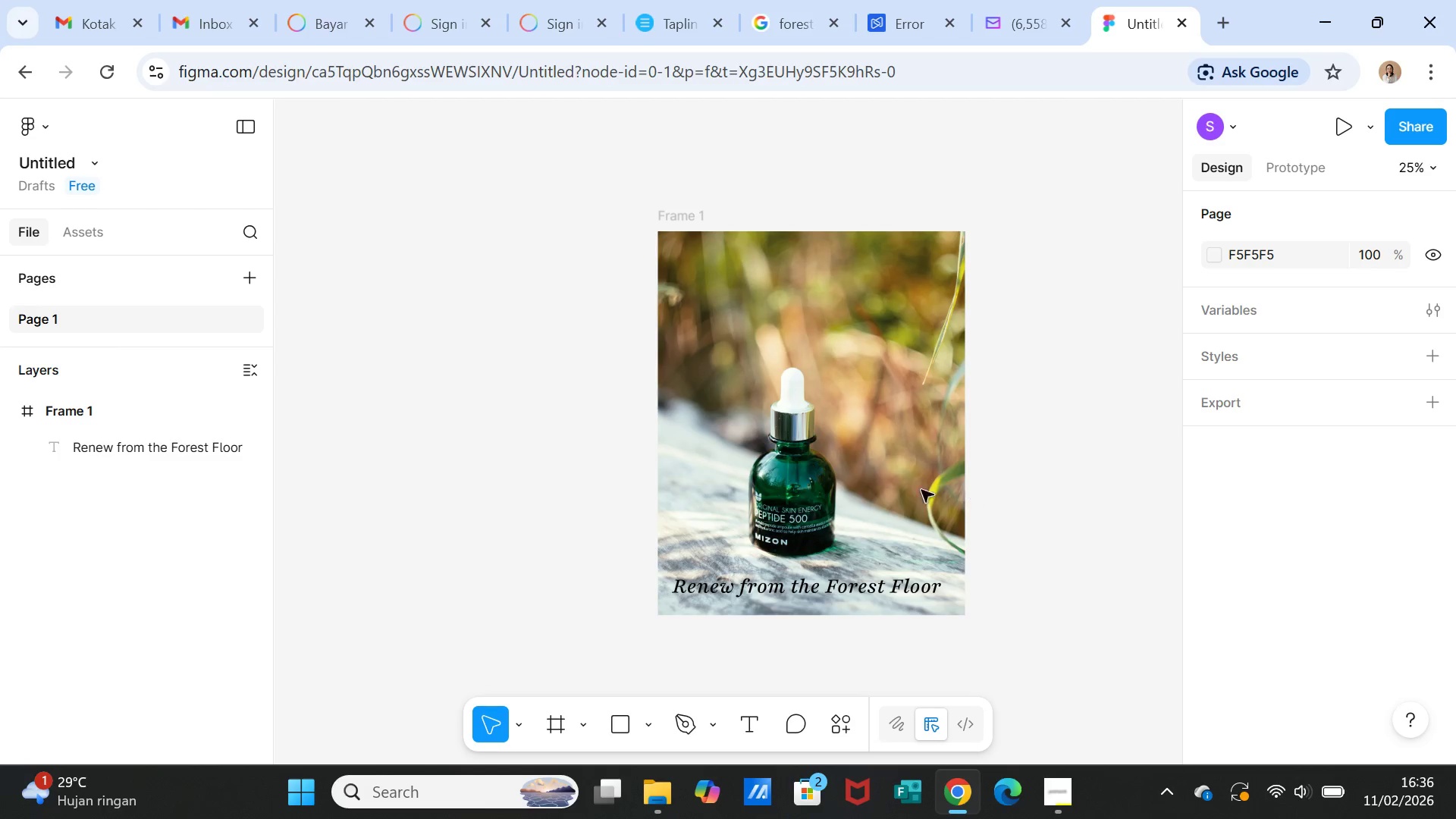 
double_click([908, 487])
 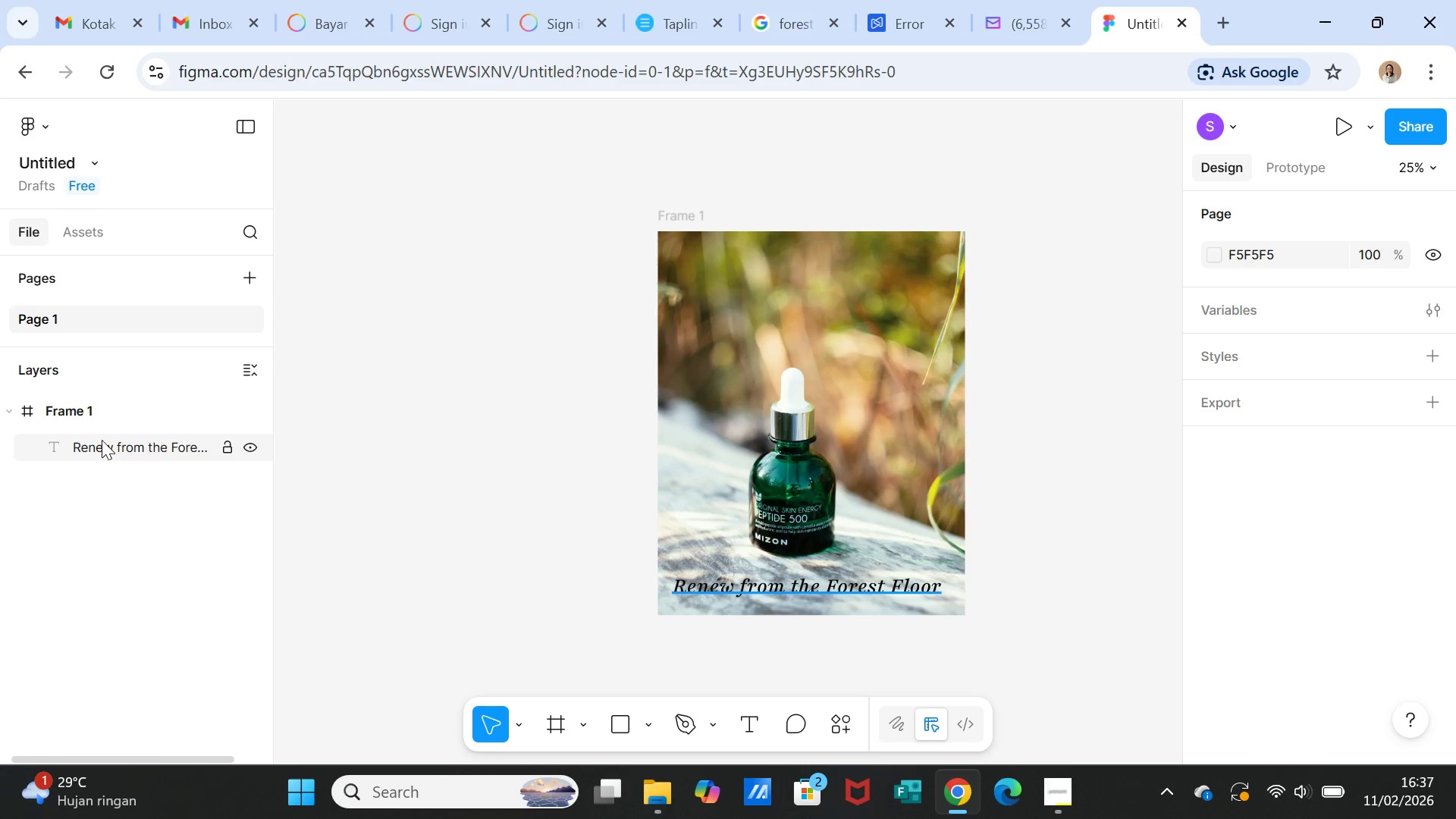 
wait(28.7)
 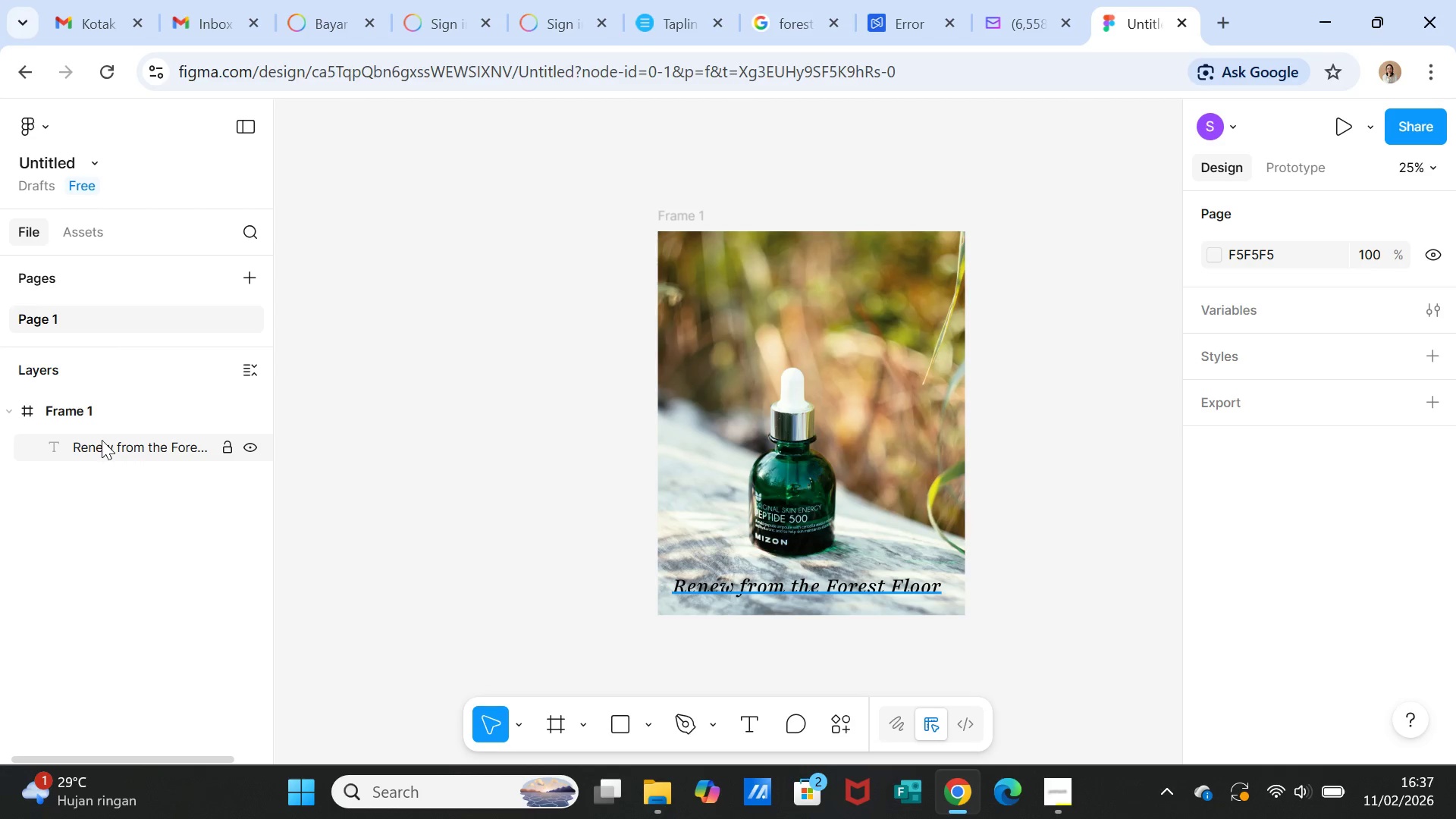 
left_click([789, 590])
 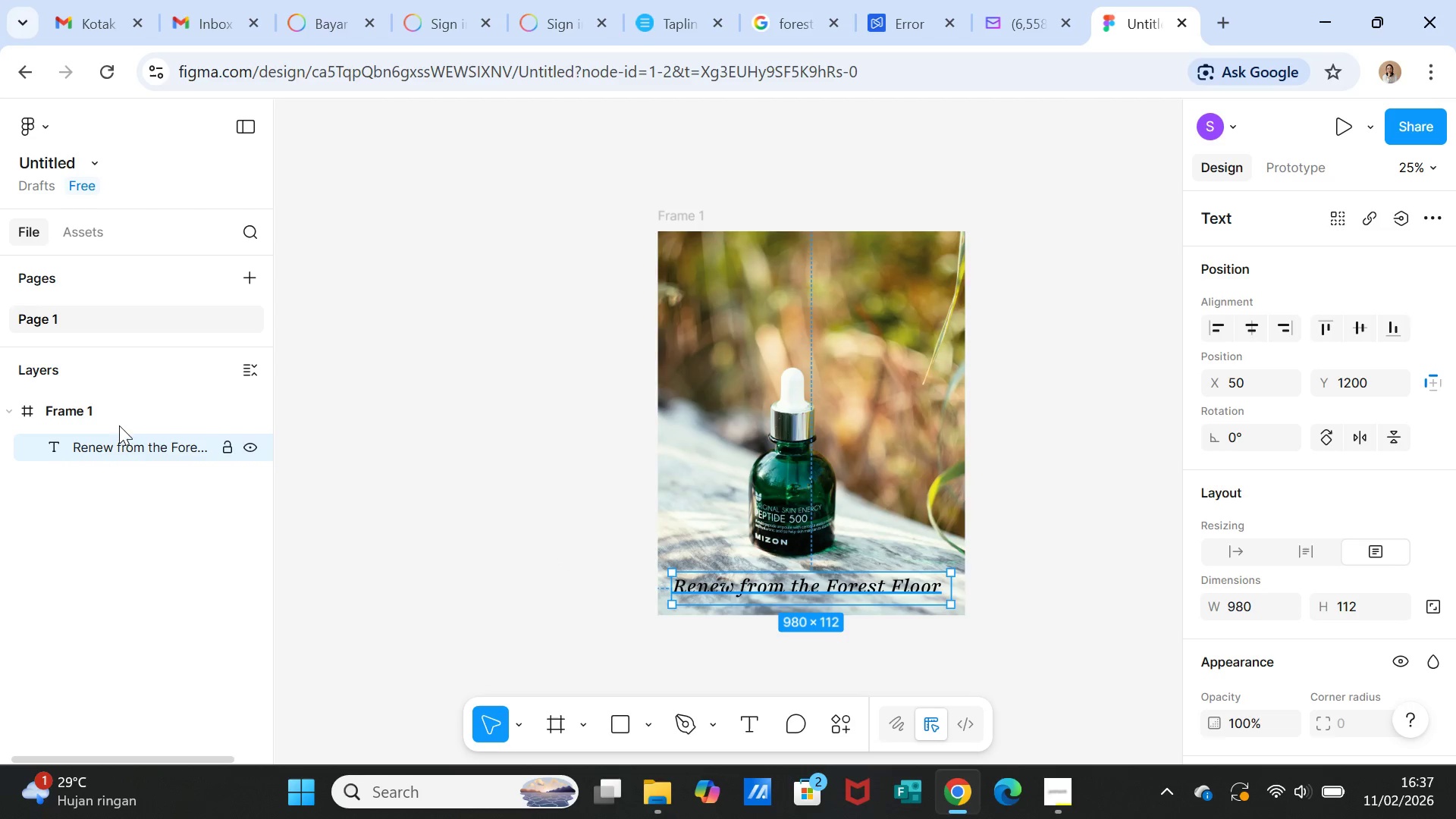 
left_click([99, 410])
 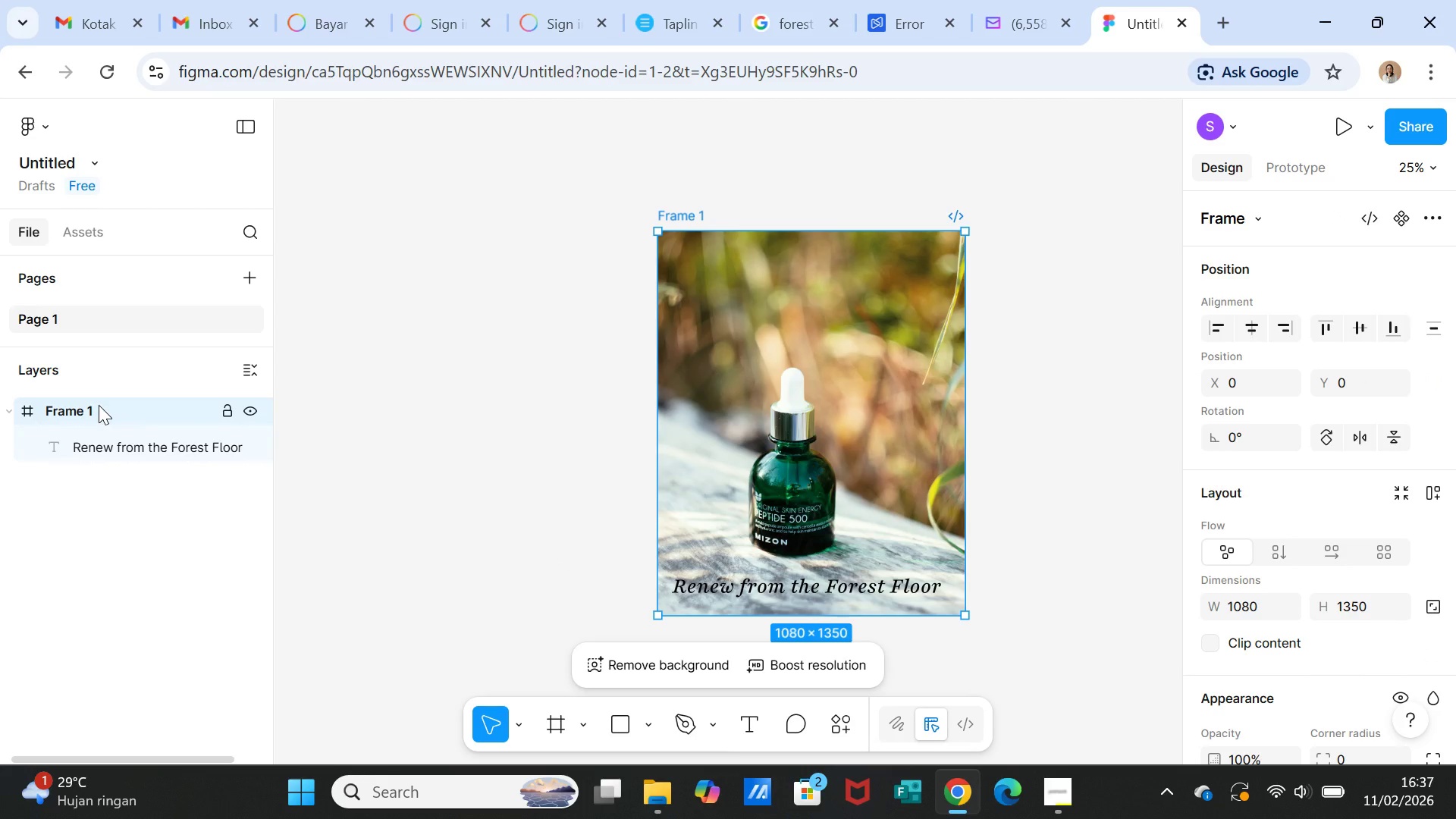 
wait(7.23)
 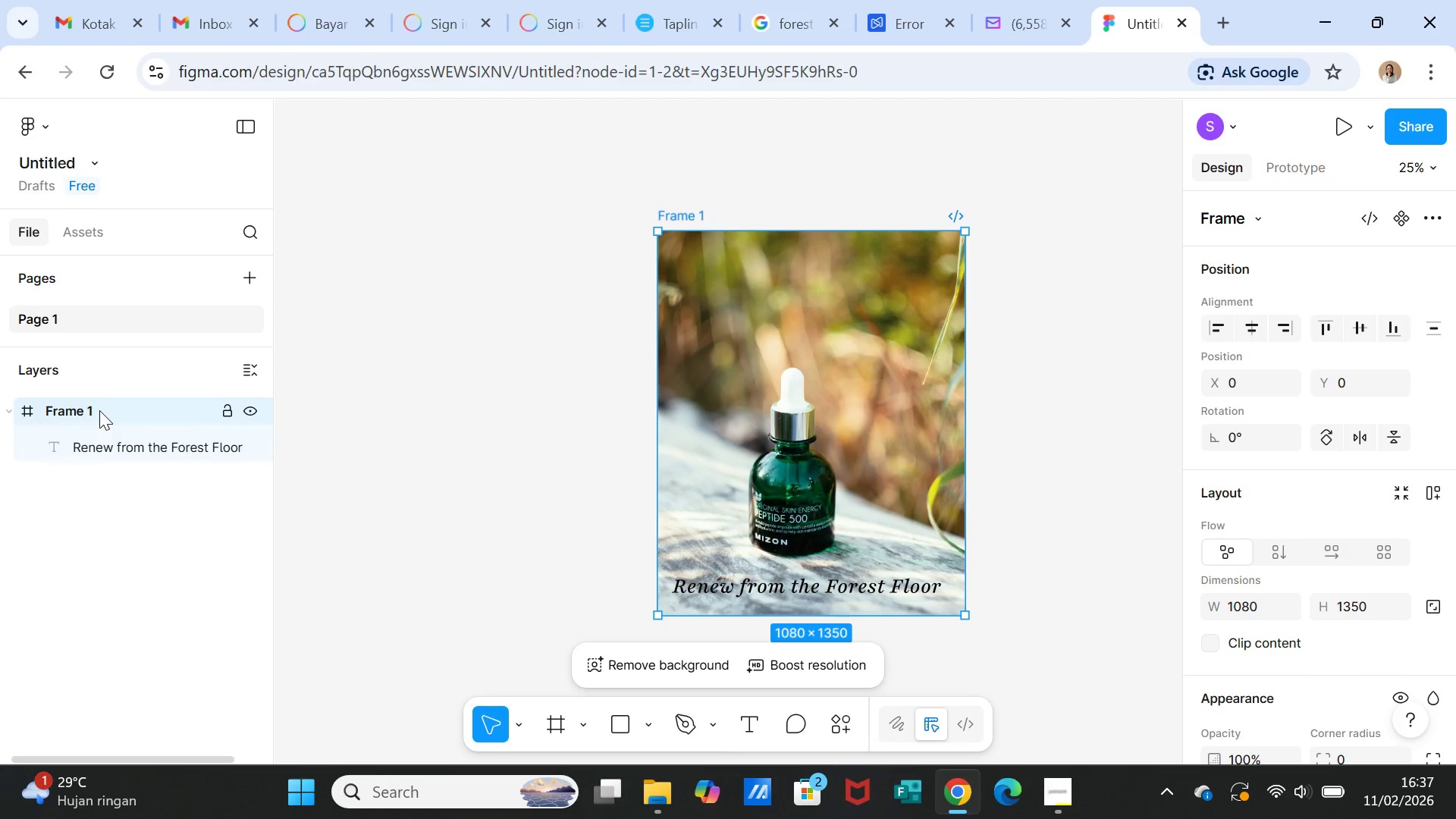 
left_click([99, 405])
 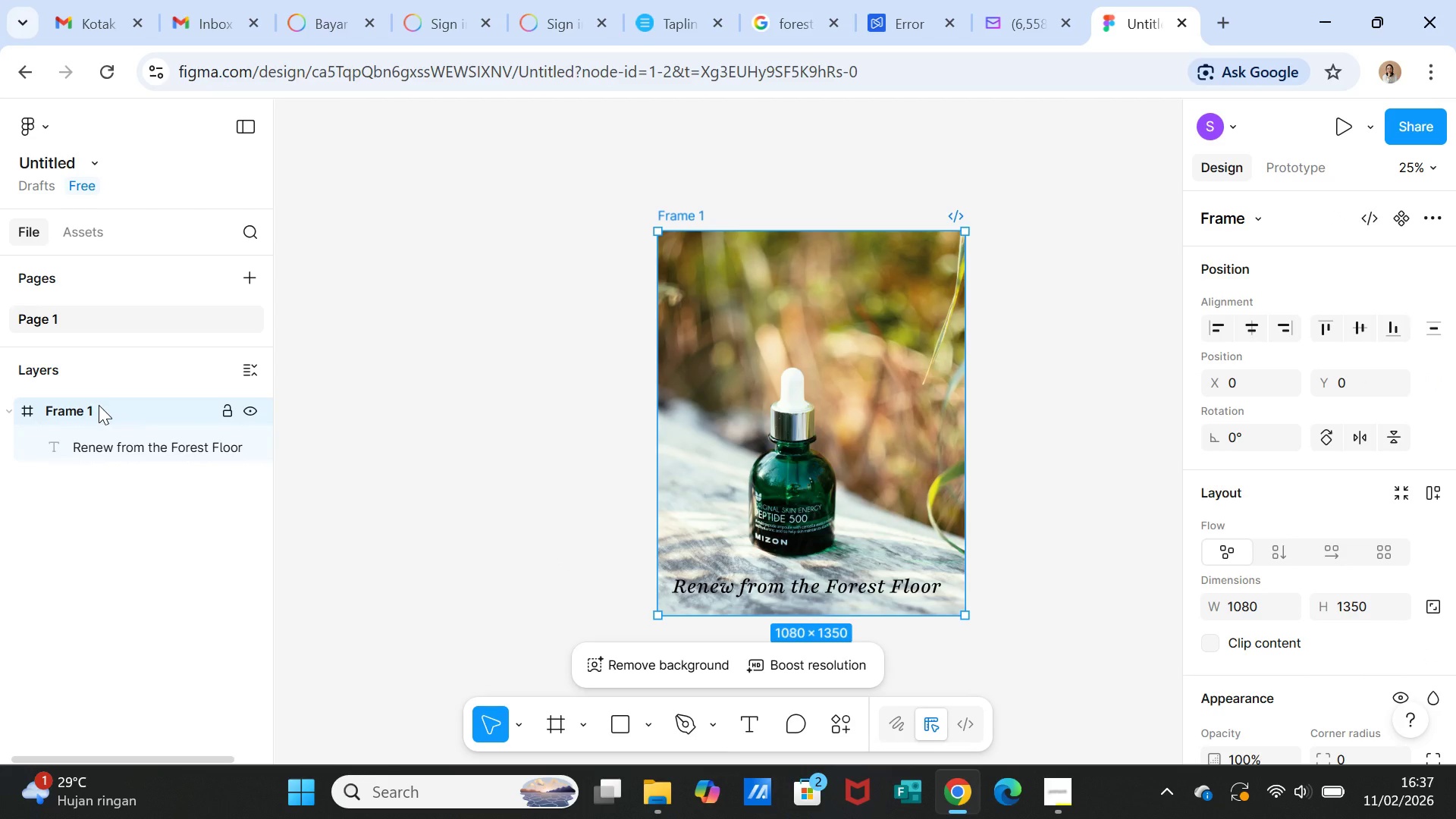 
hold_key(key=ShiftLeft, duration=1.94)
left_click([112, 450])
 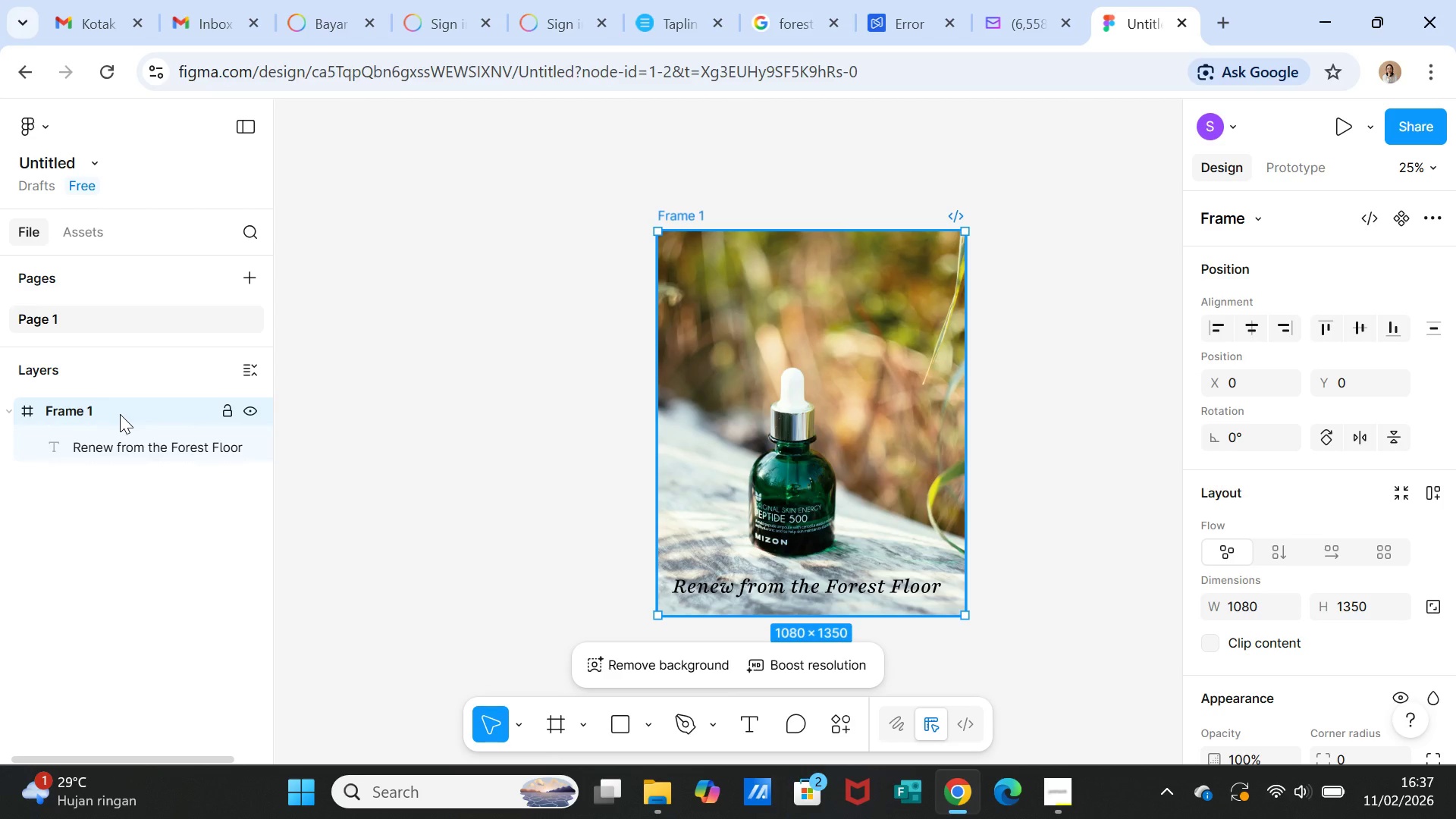 
right_click([120, 414])
 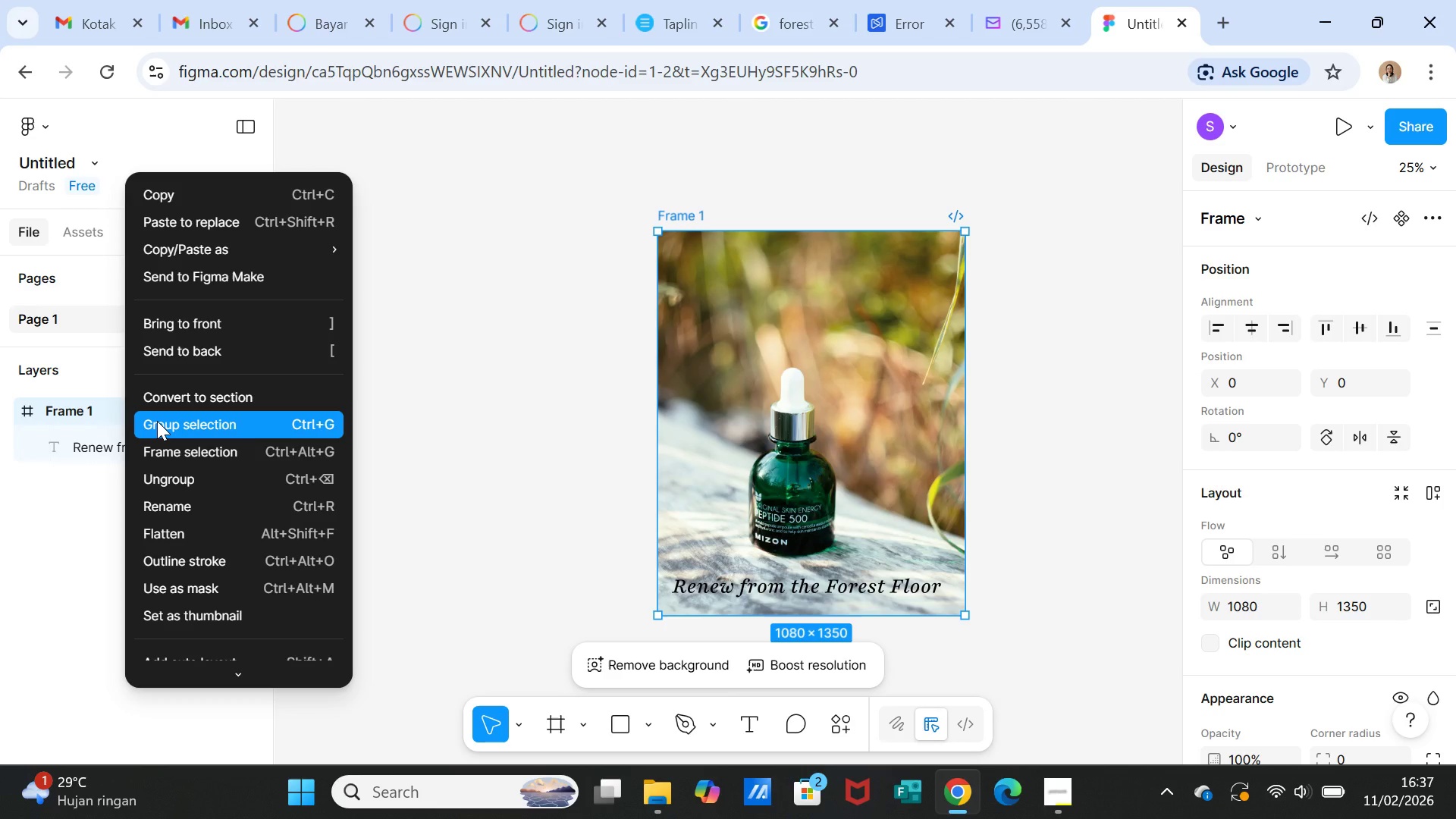 
left_click([157, 421])
 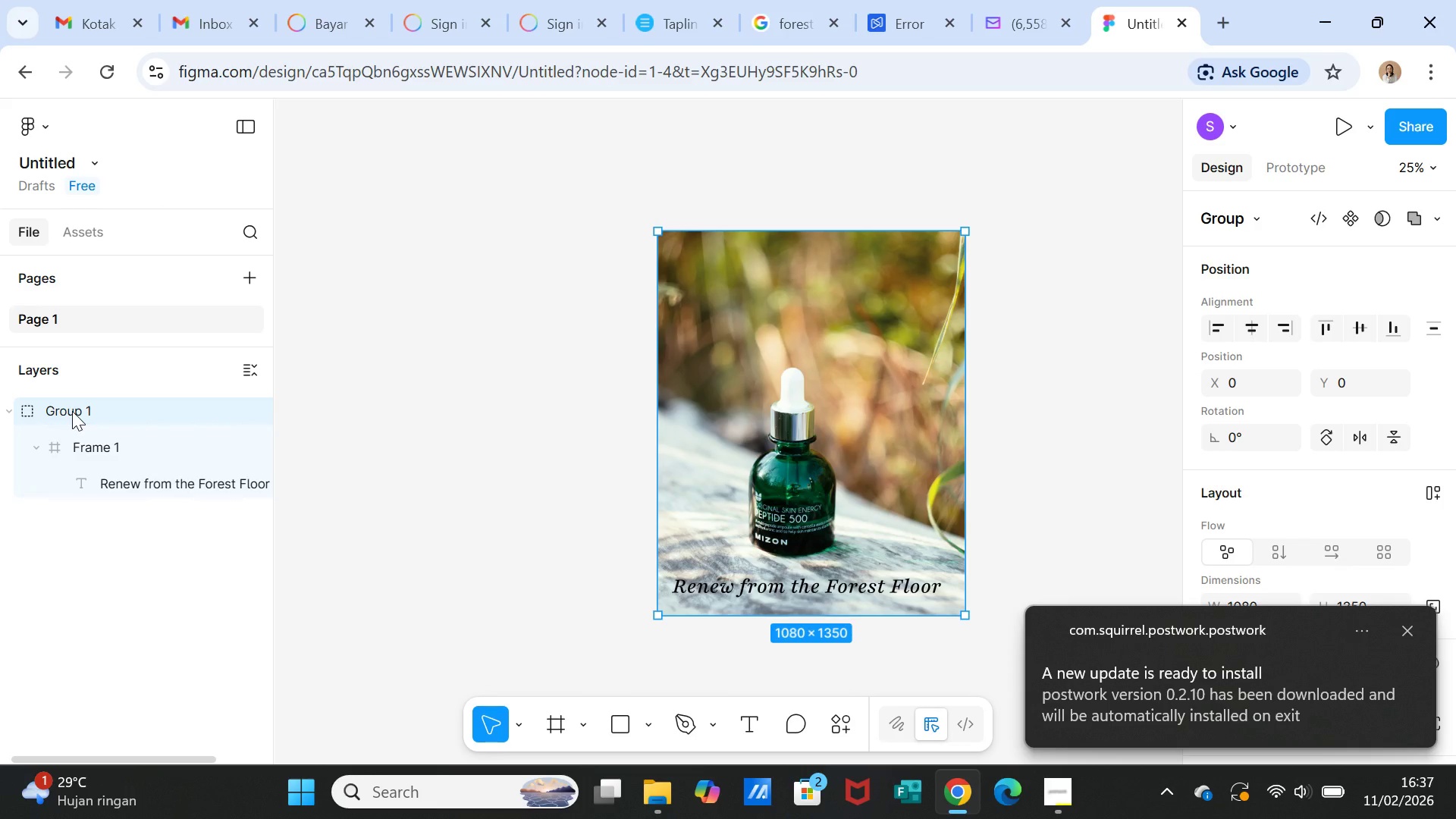 
double_click([72, 411])
 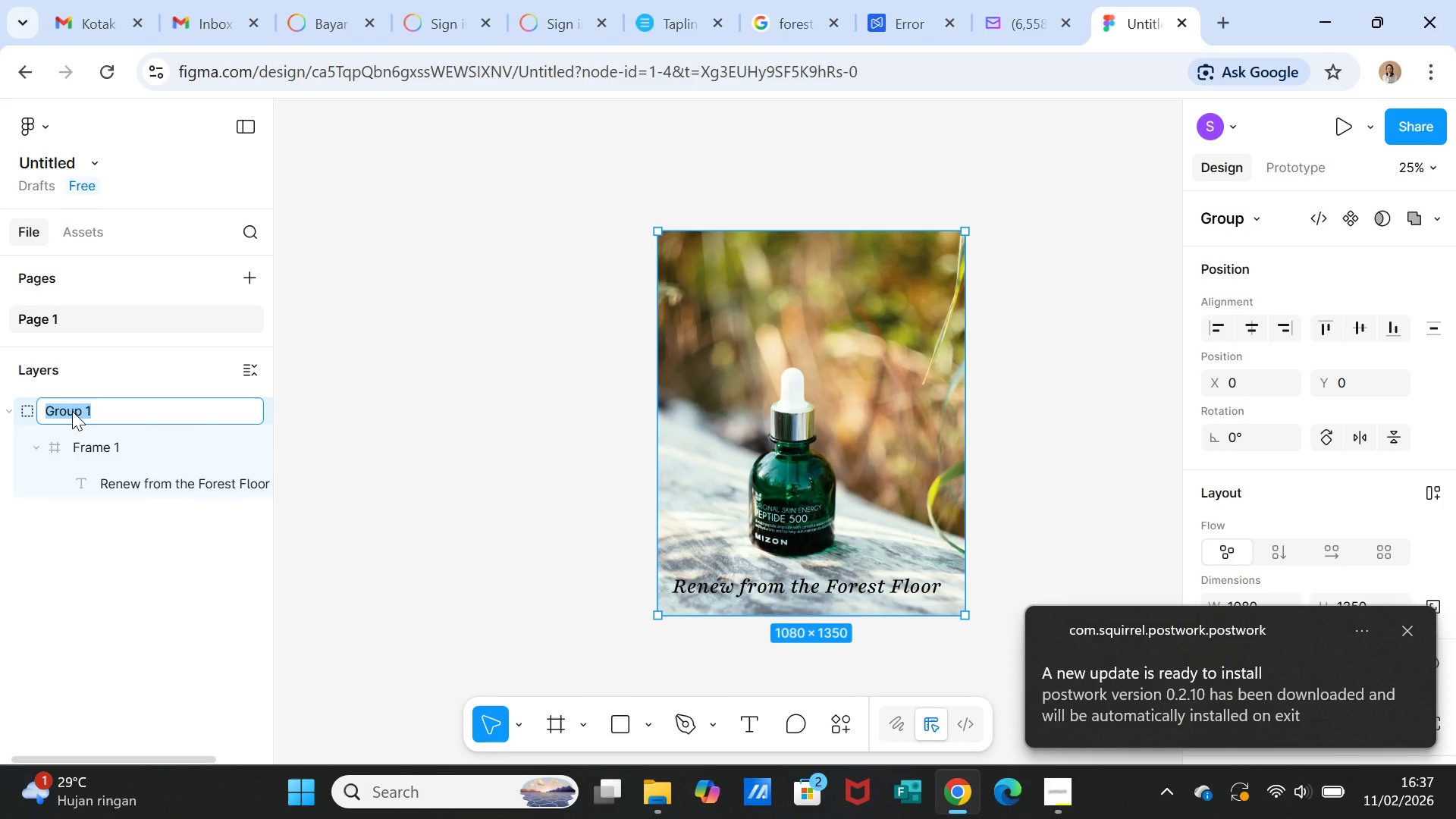 
type(HERO)
 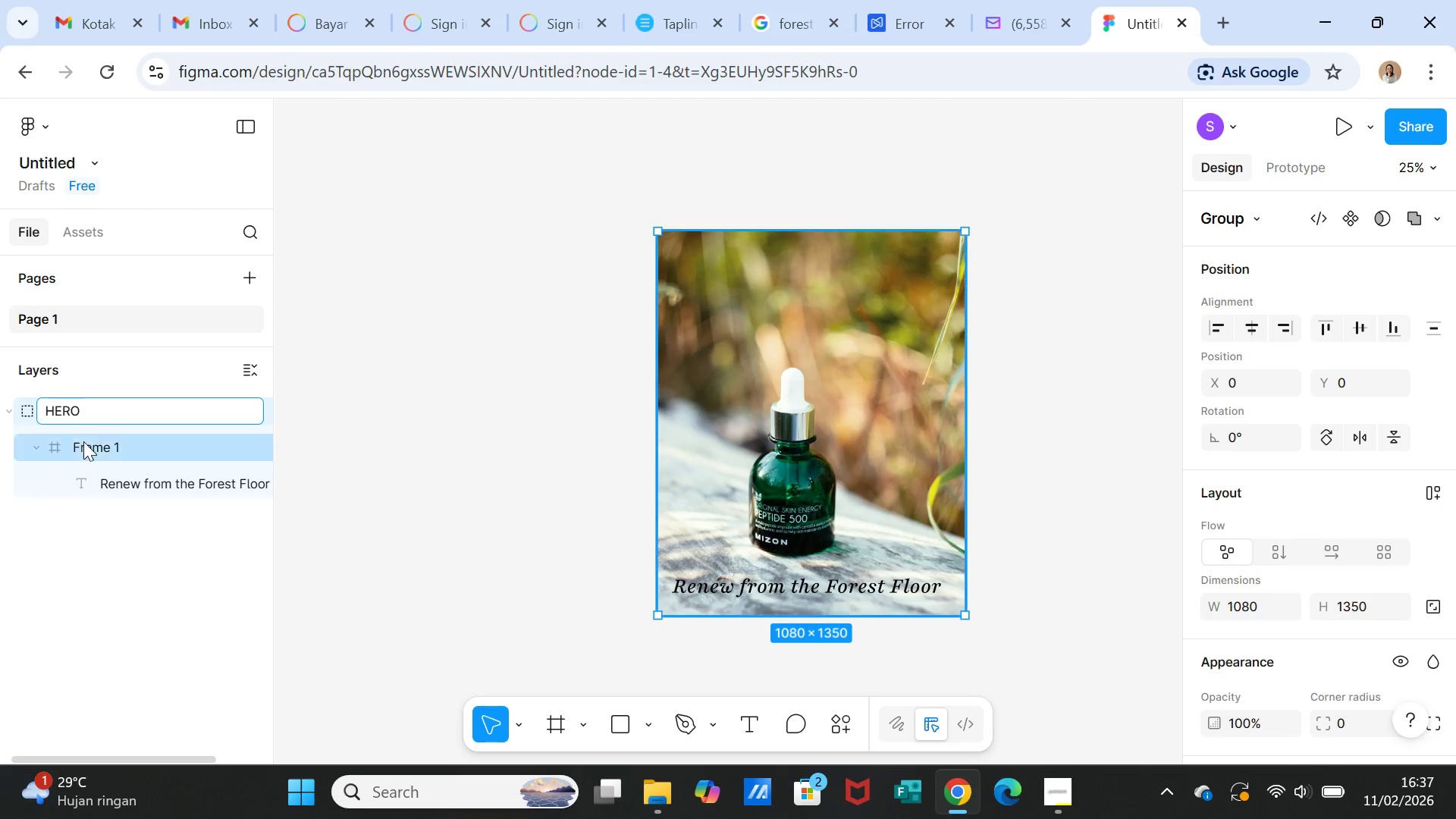 
left_click([84, 442])
 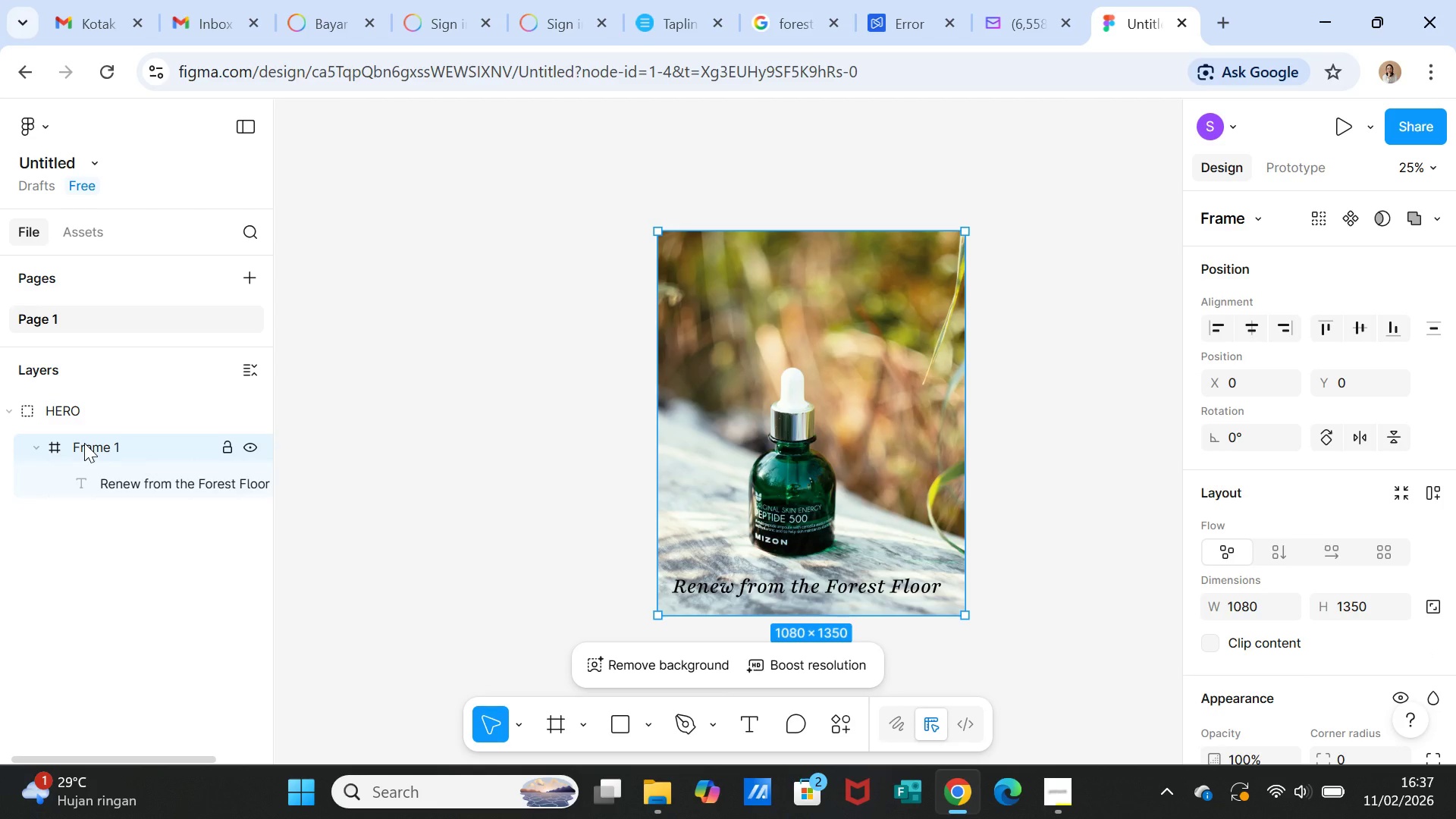 
double_click([84, 443])
 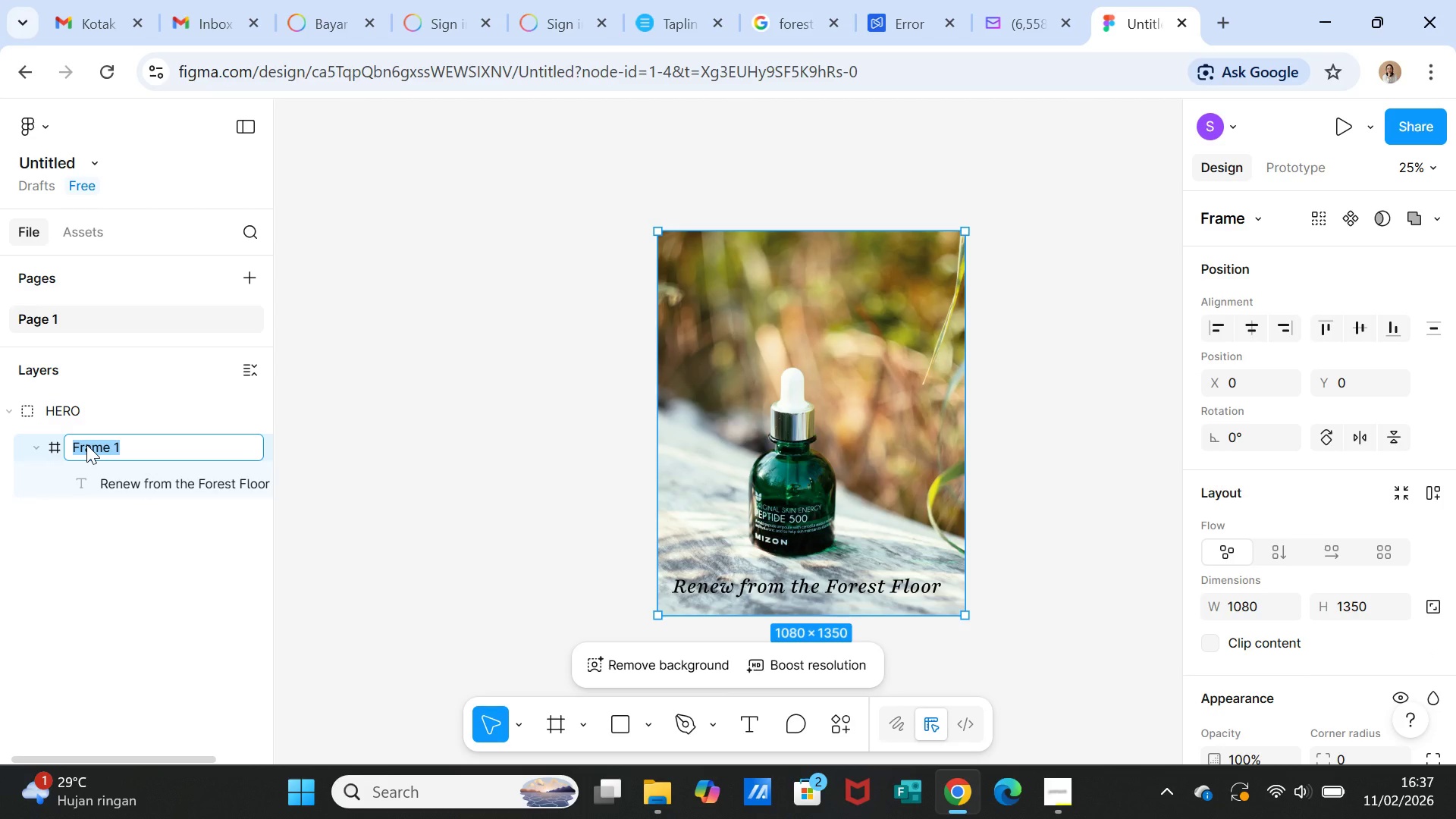 
type(BG)
 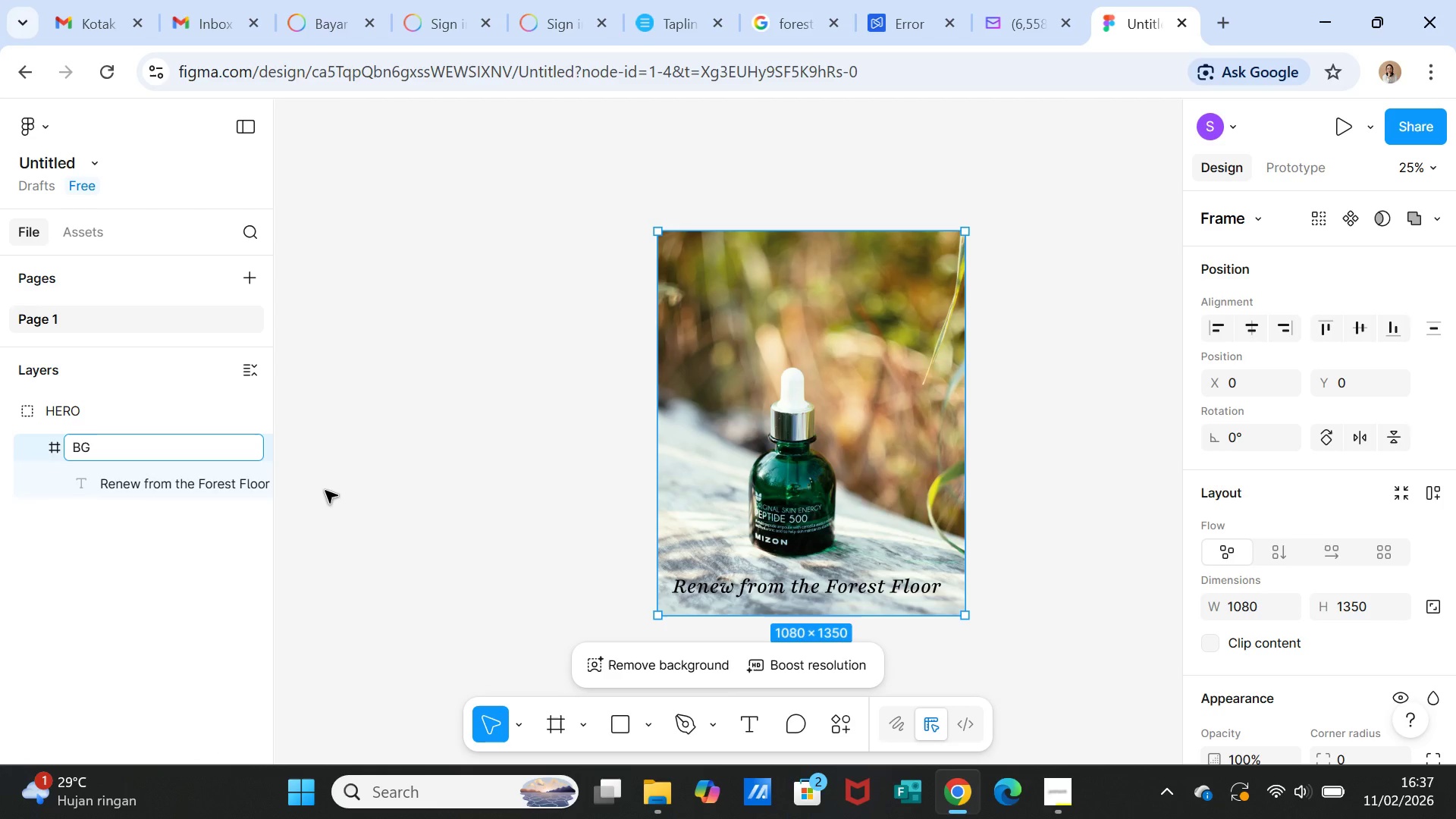 
left_click([325, 491])
 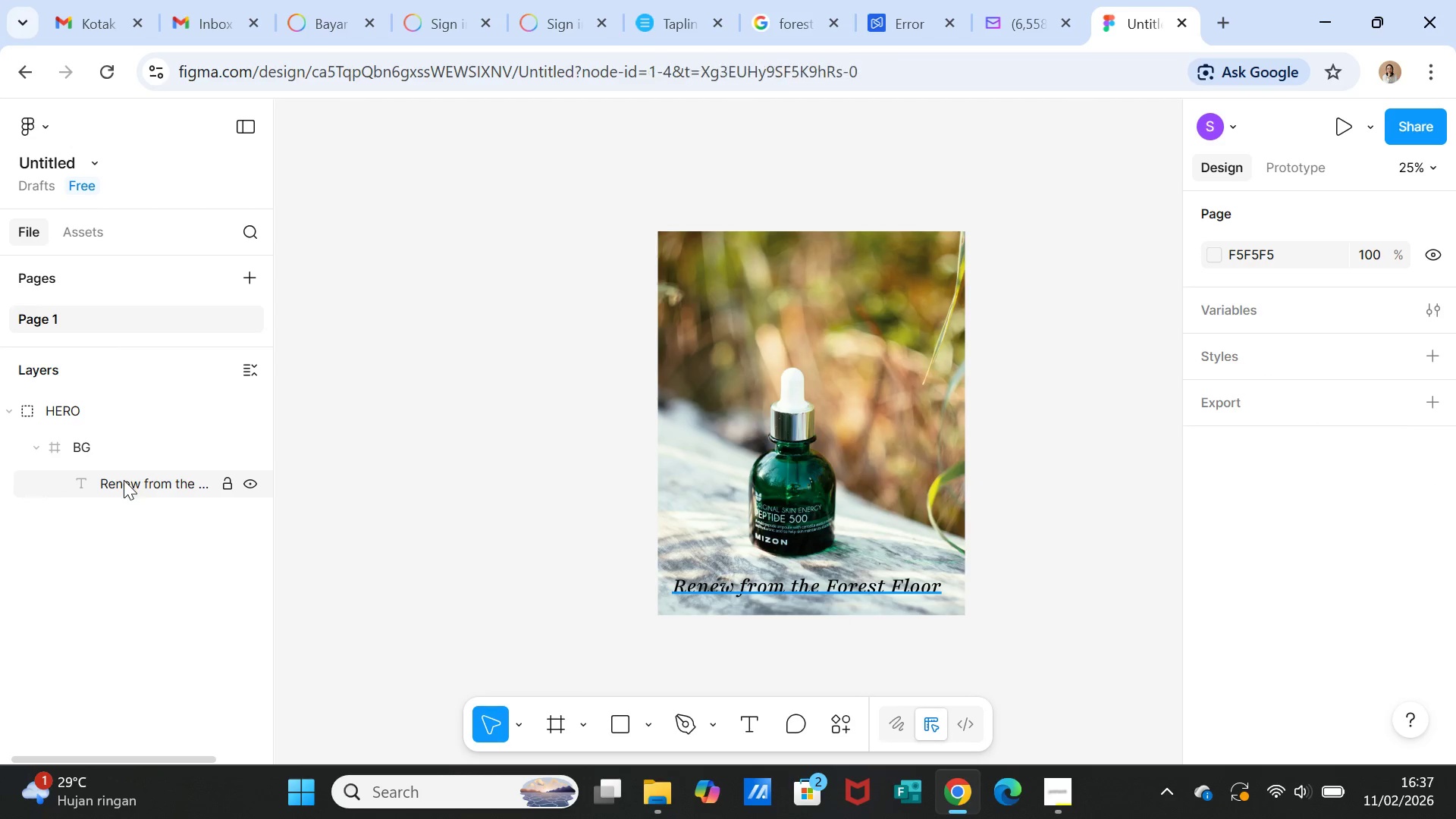 
double_click([124, 480])
 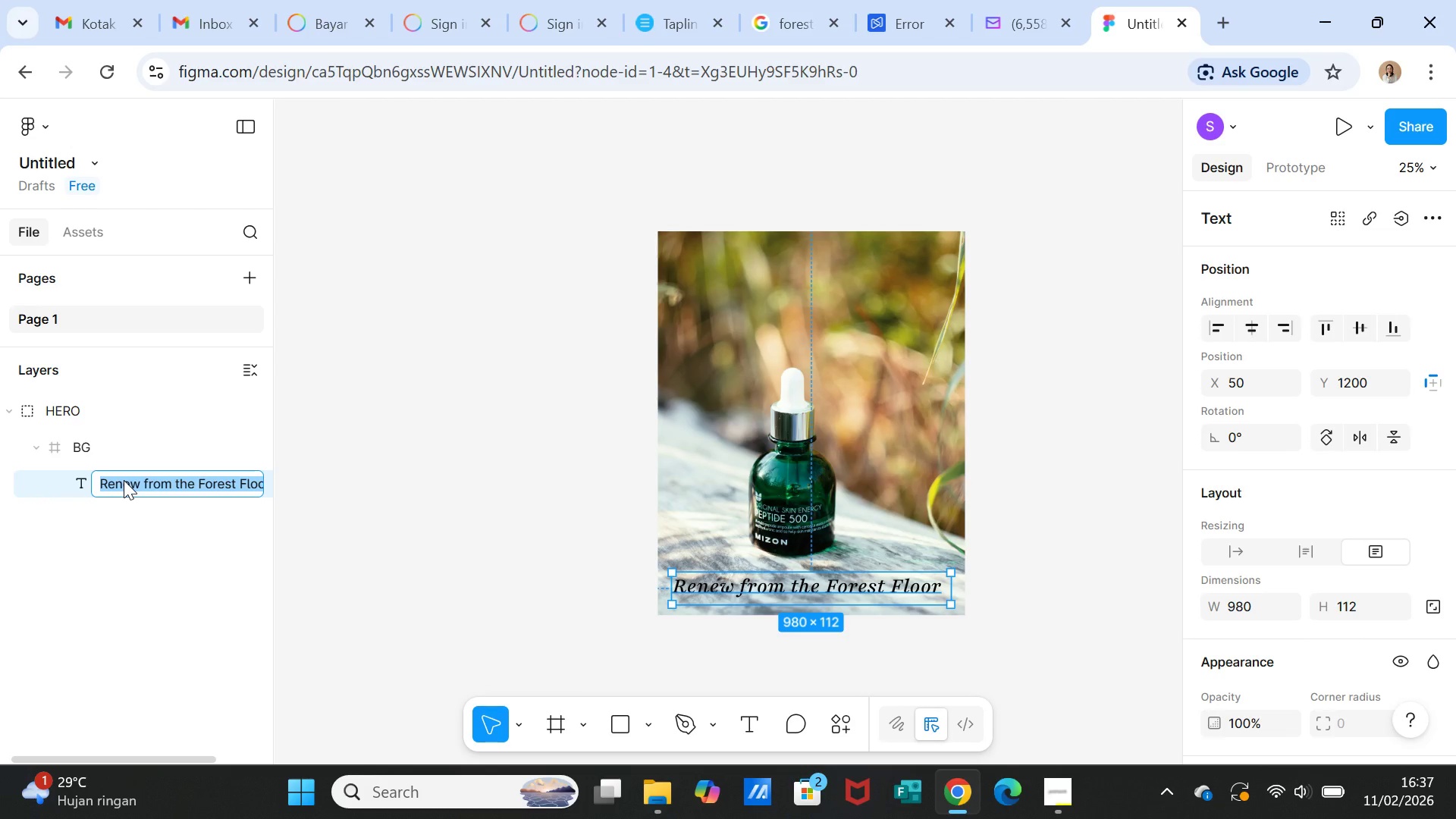 
type(Text)
 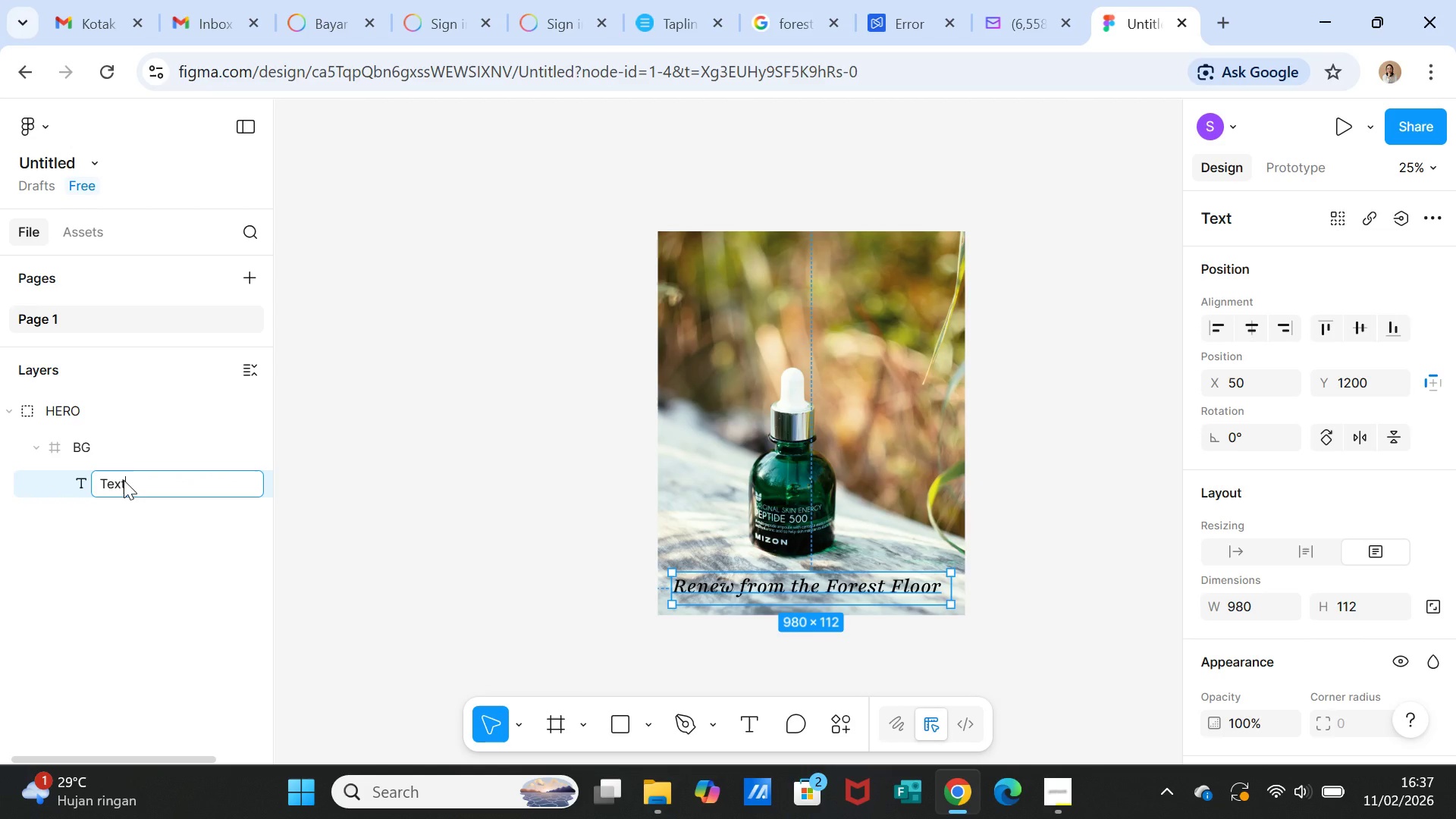 
left_click([421, 494])
 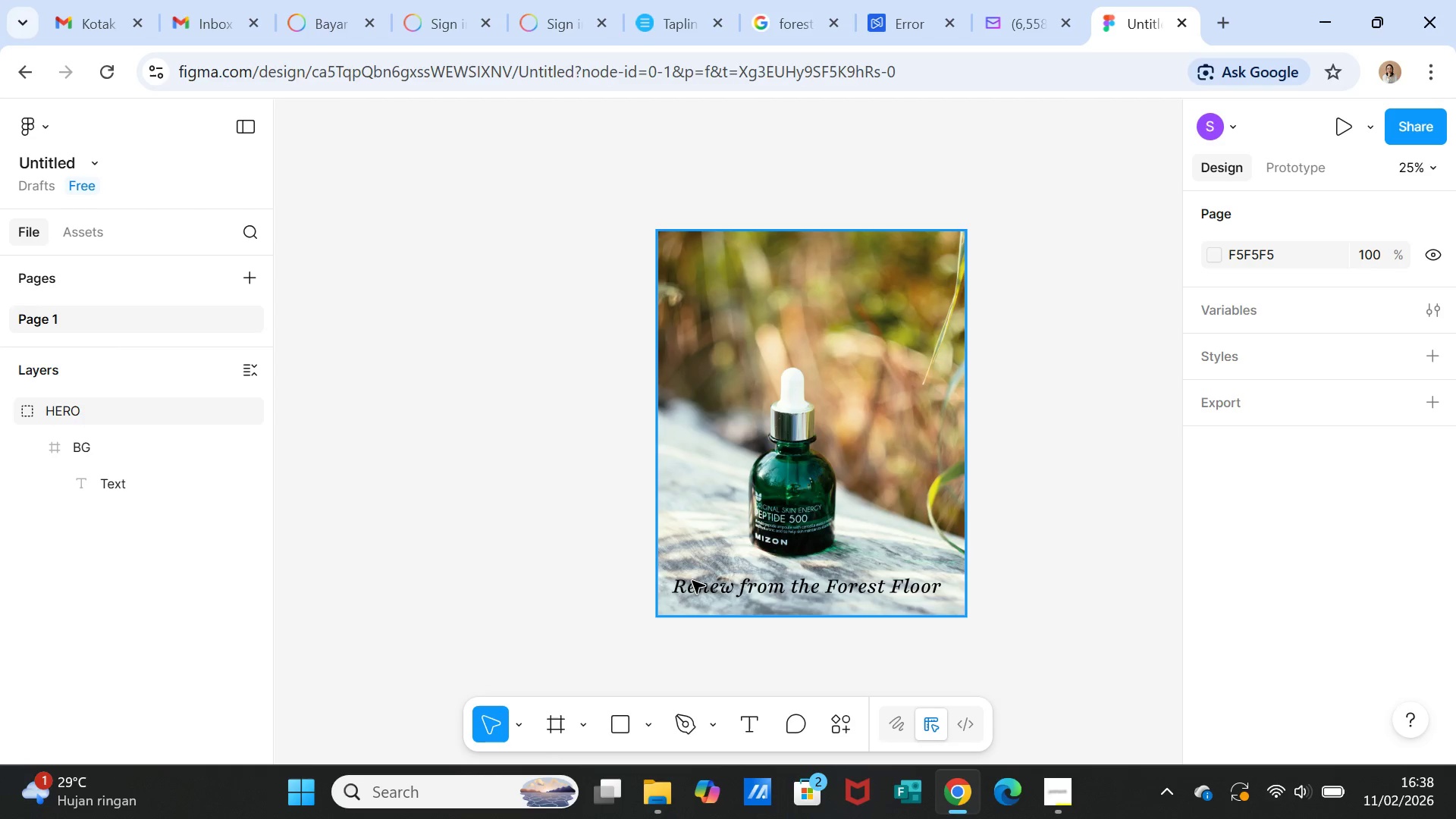 
left_click([767, 511])
 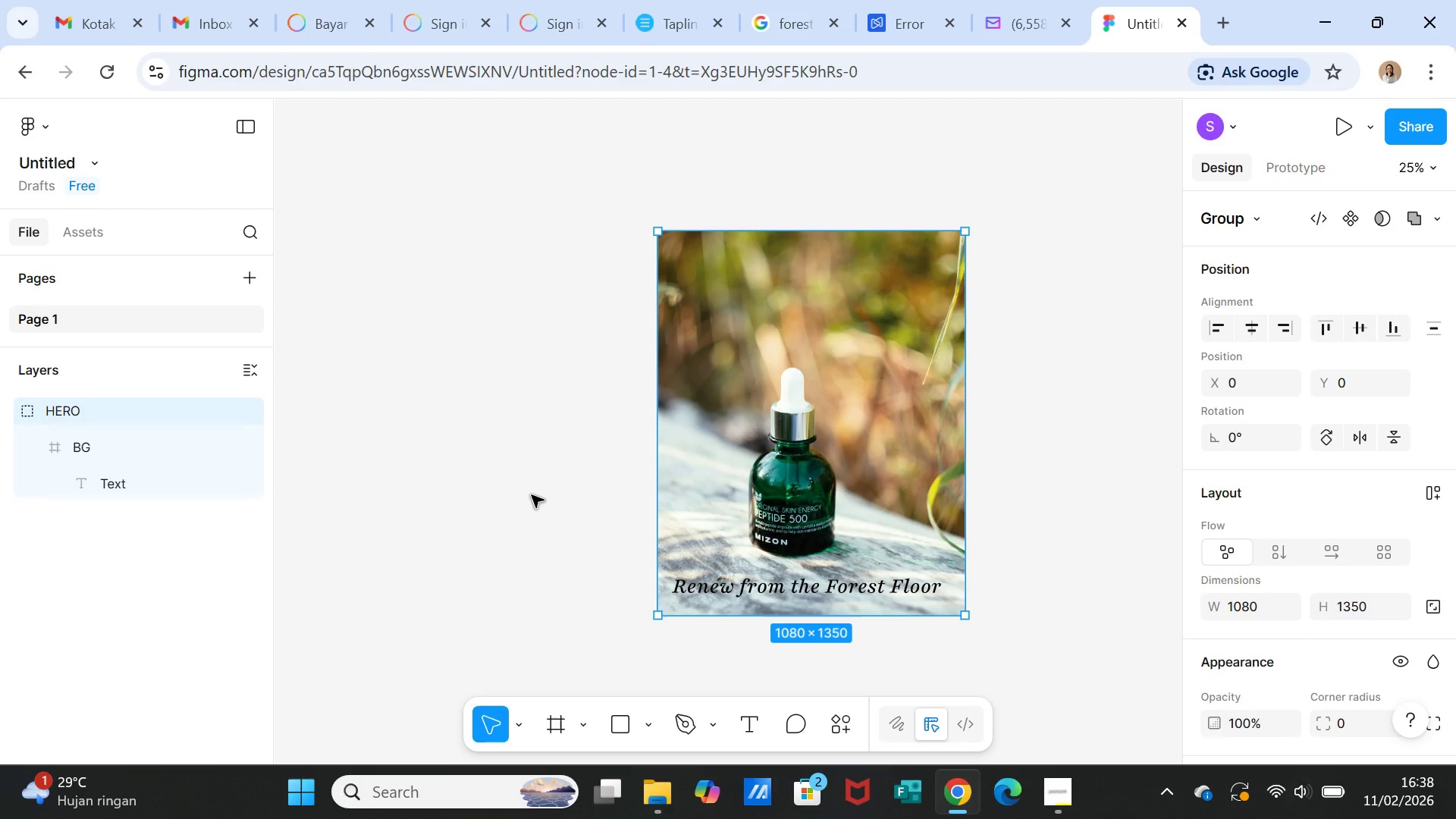 
wait(9.27)
 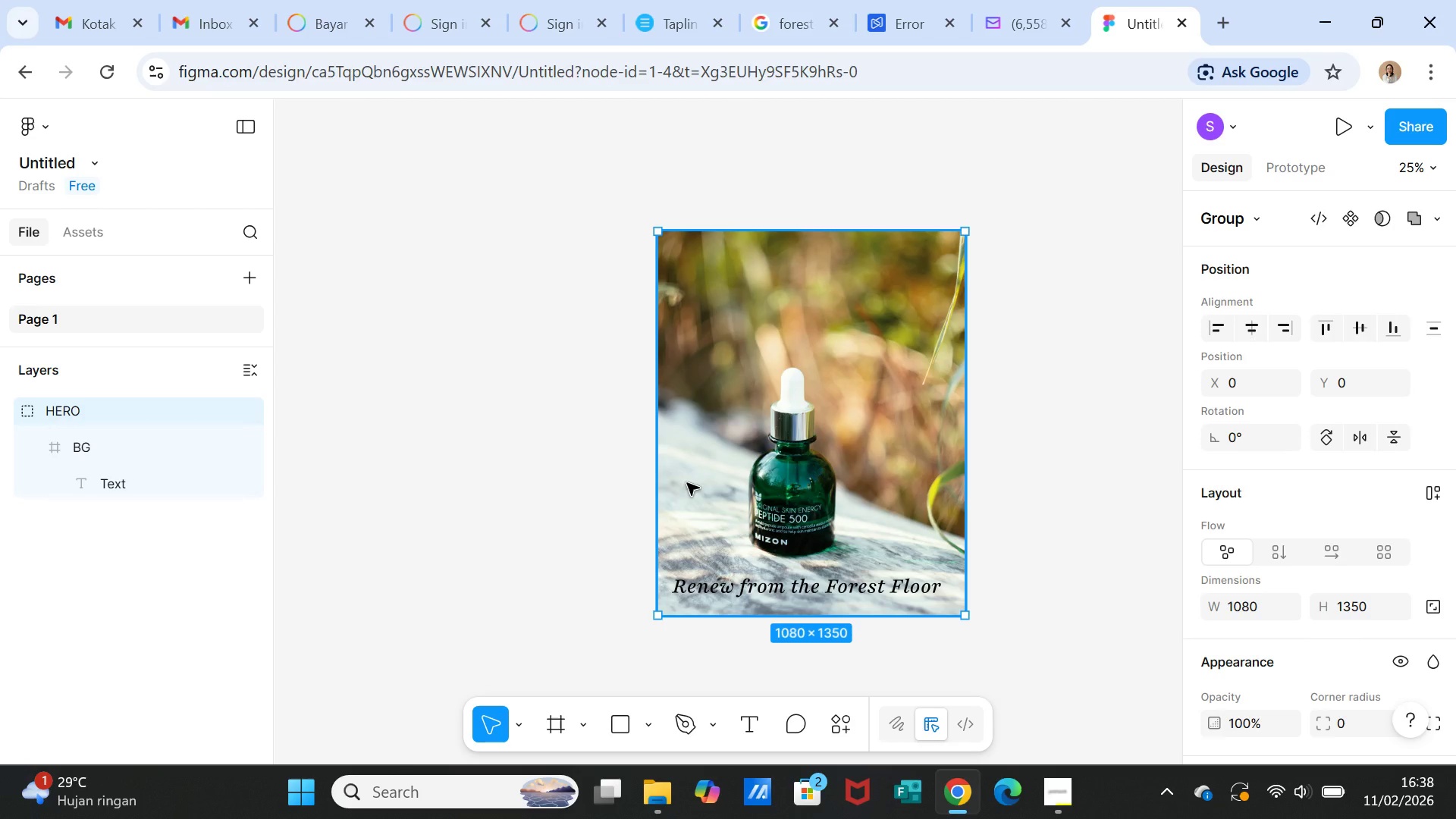 
key(Control+D)
 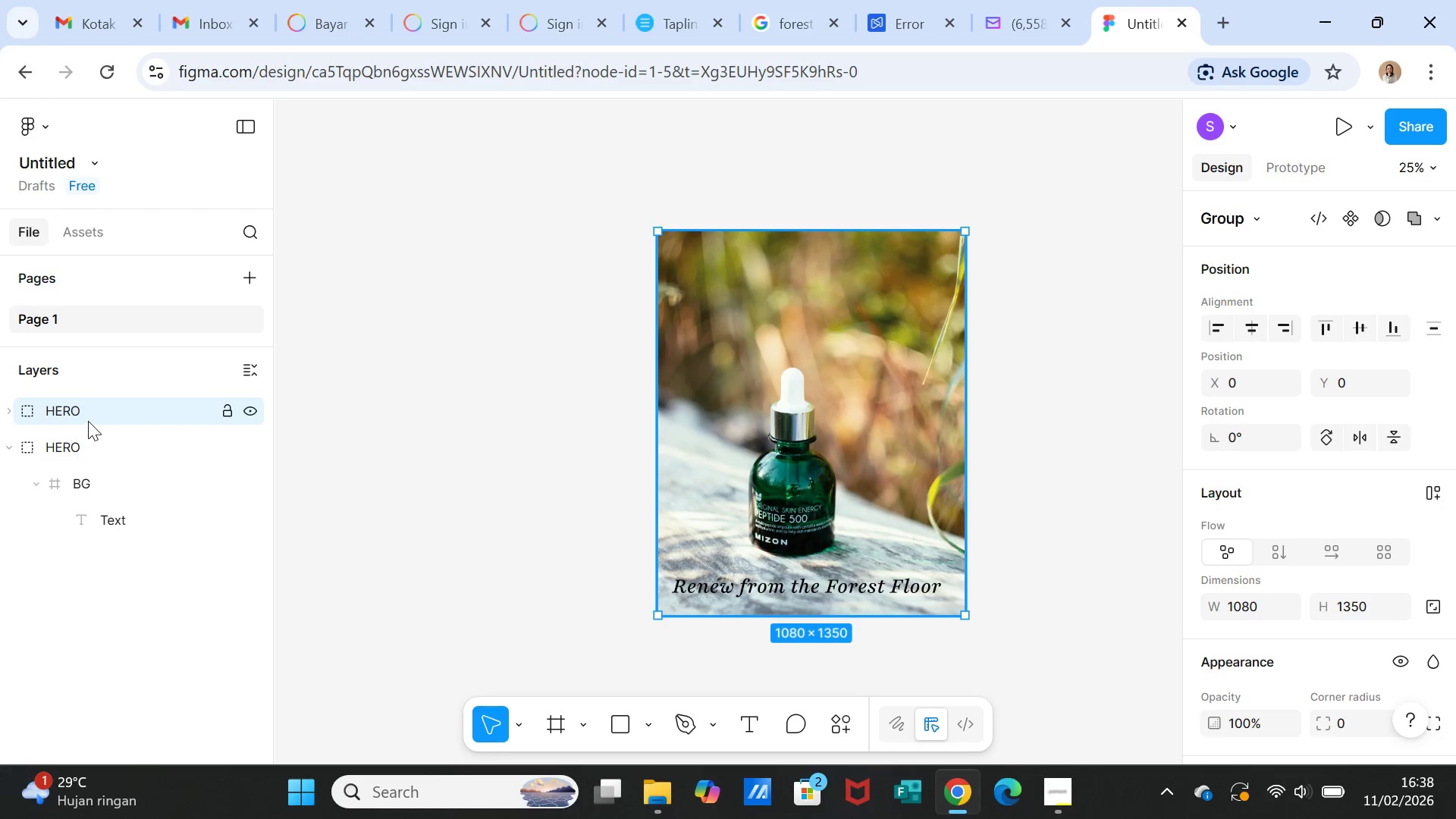 
left_click([88, 414])
 